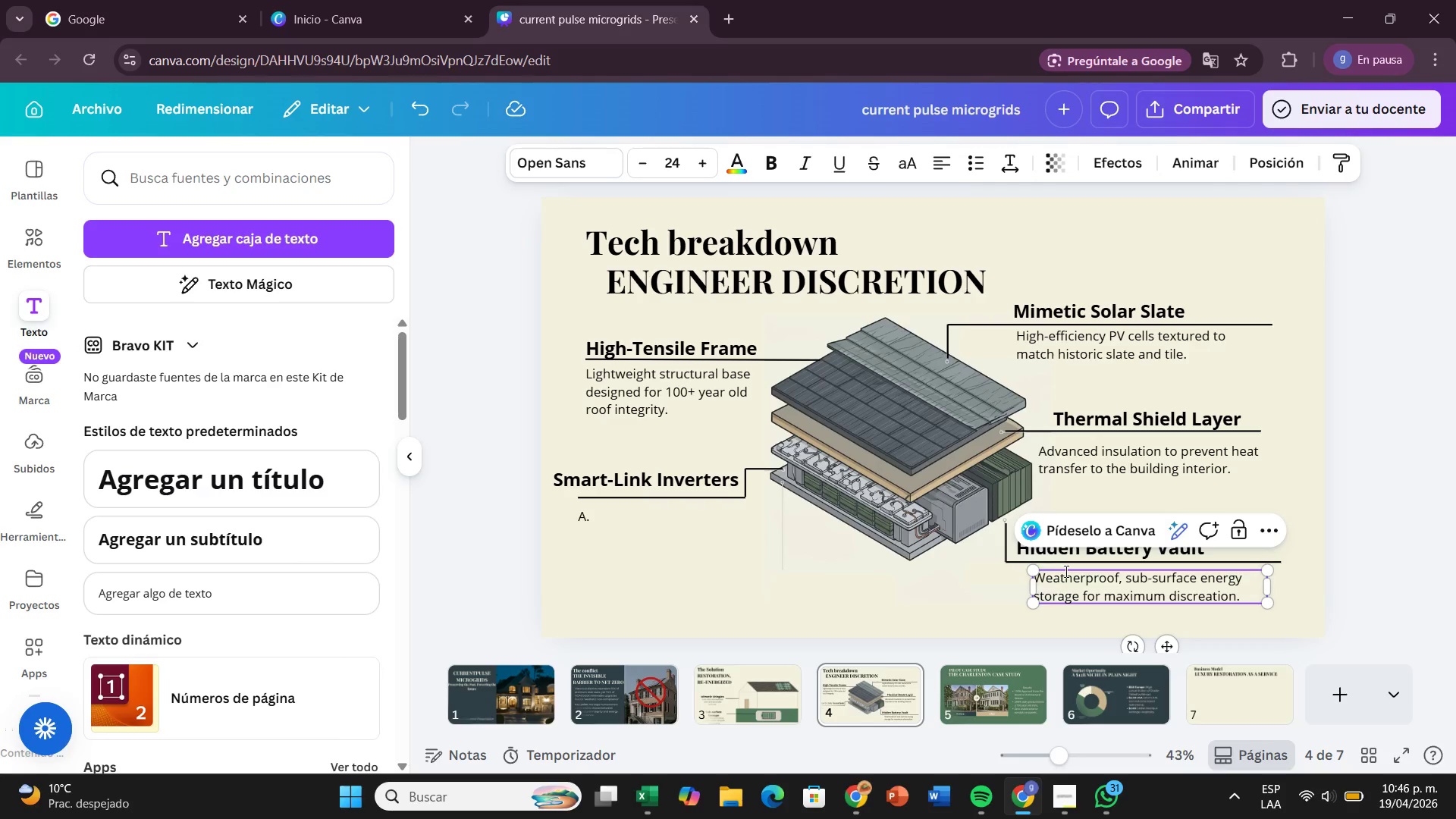 
left_click([1423, 430])
 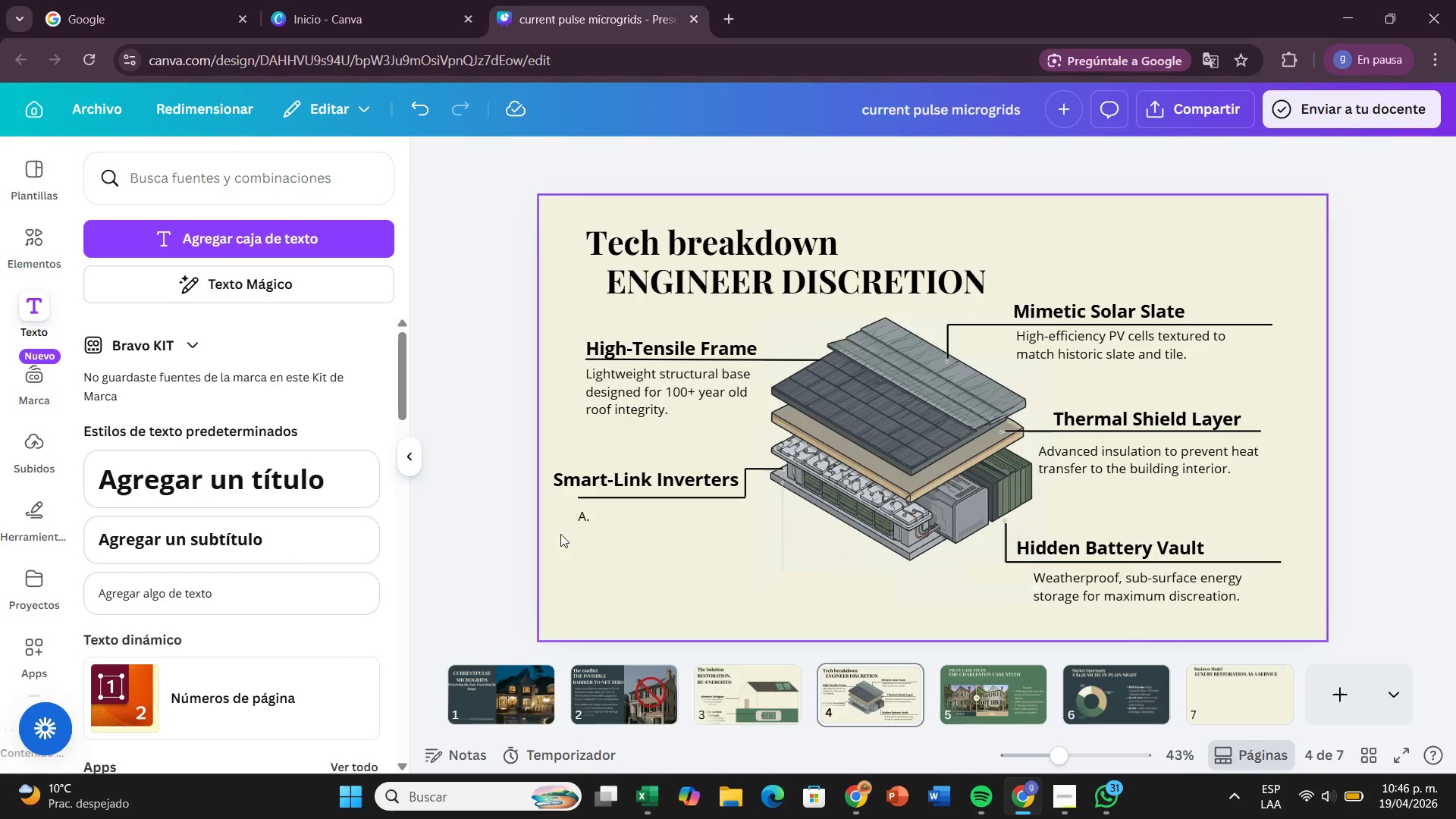 
double_click([612, 517])
 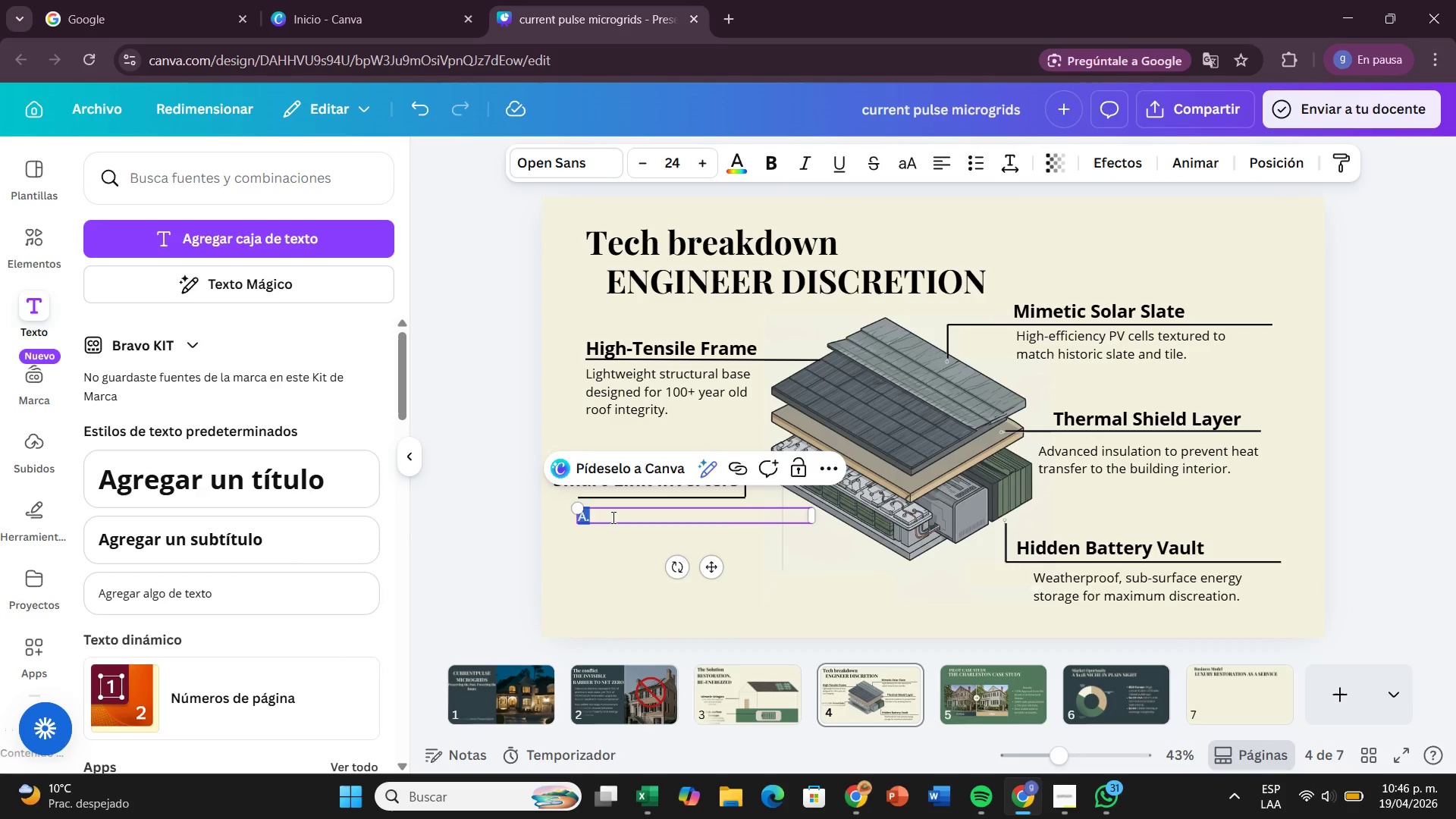 
key(Backspace)
 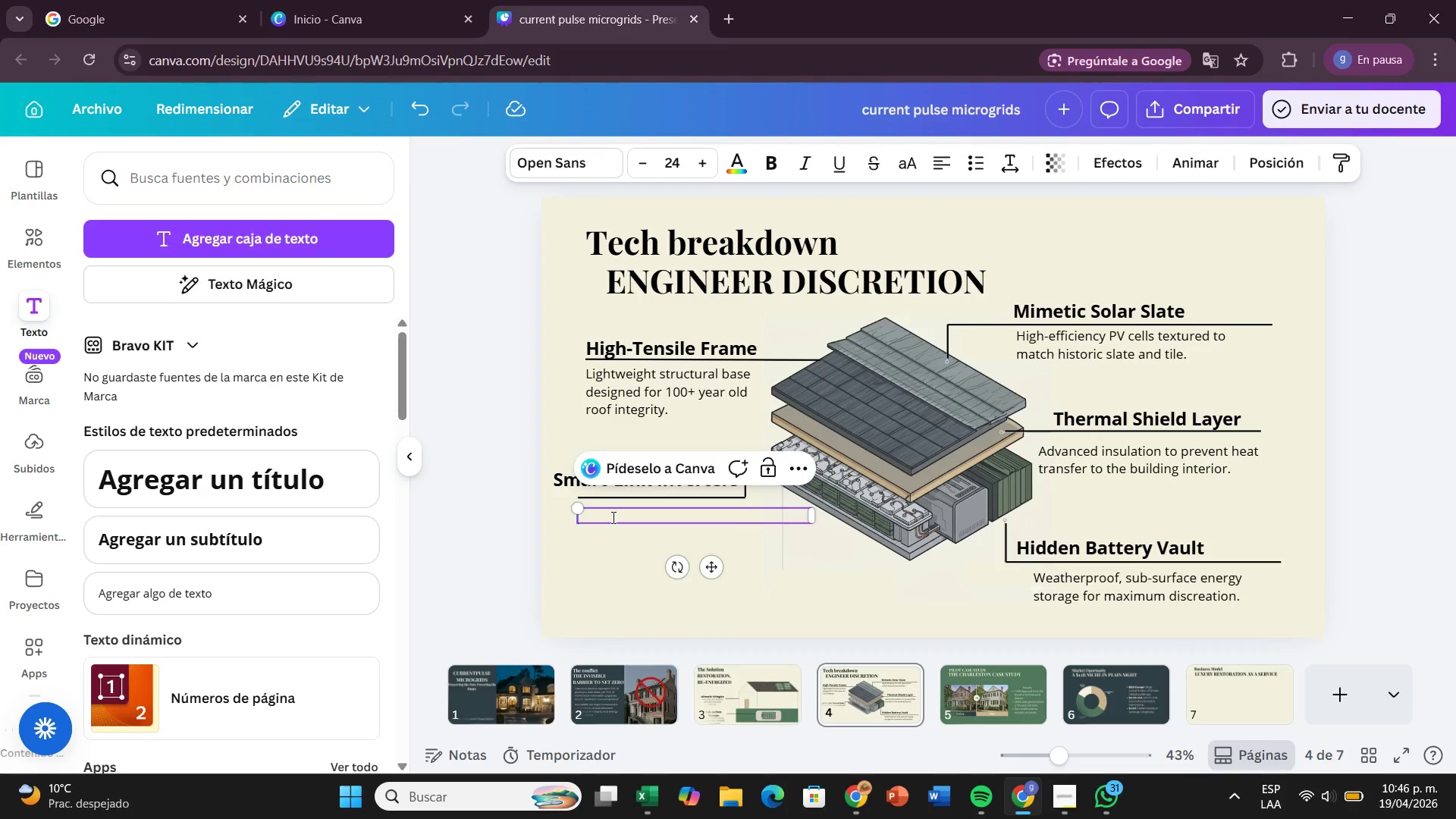 
type(AI-driven poe)
key(Backspace)
type(wer management r)
key(Backspace)
type(tucked away in existing craw)
 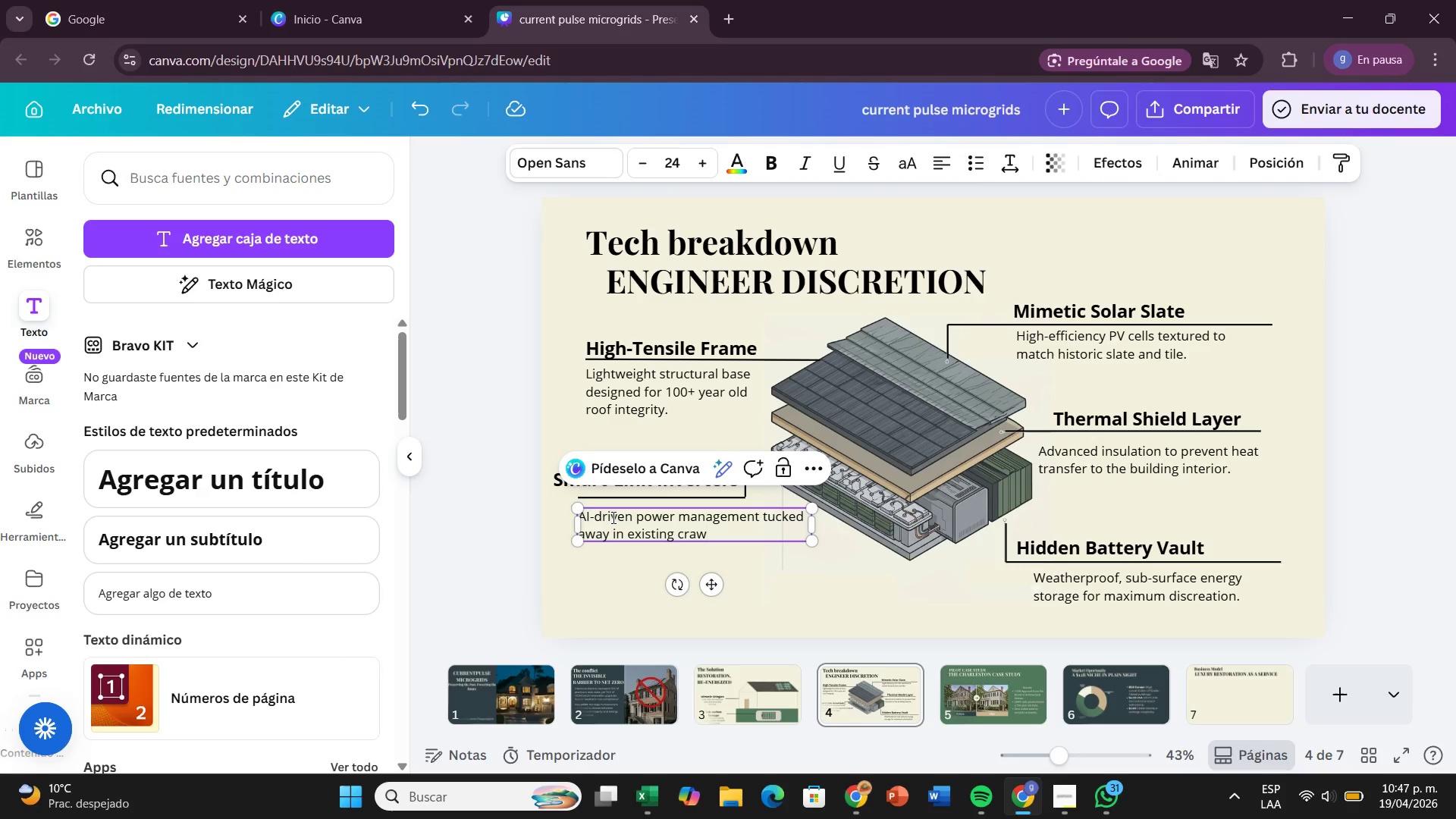 
key(Backspace)
type(ls)
key(Backspace)
key(Backspace)
type(wlspaces.)
 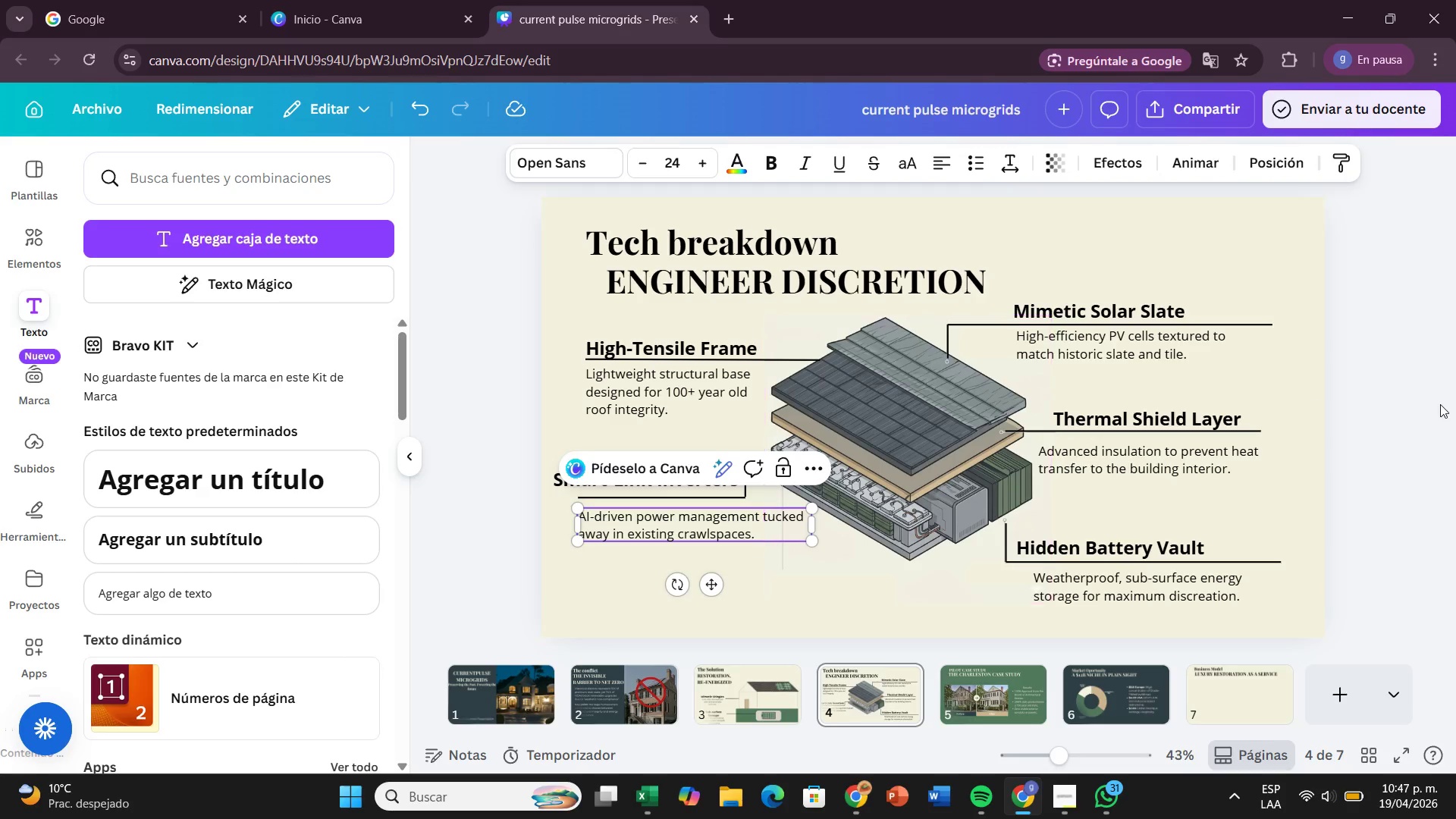 
left_click([1398, 392])
 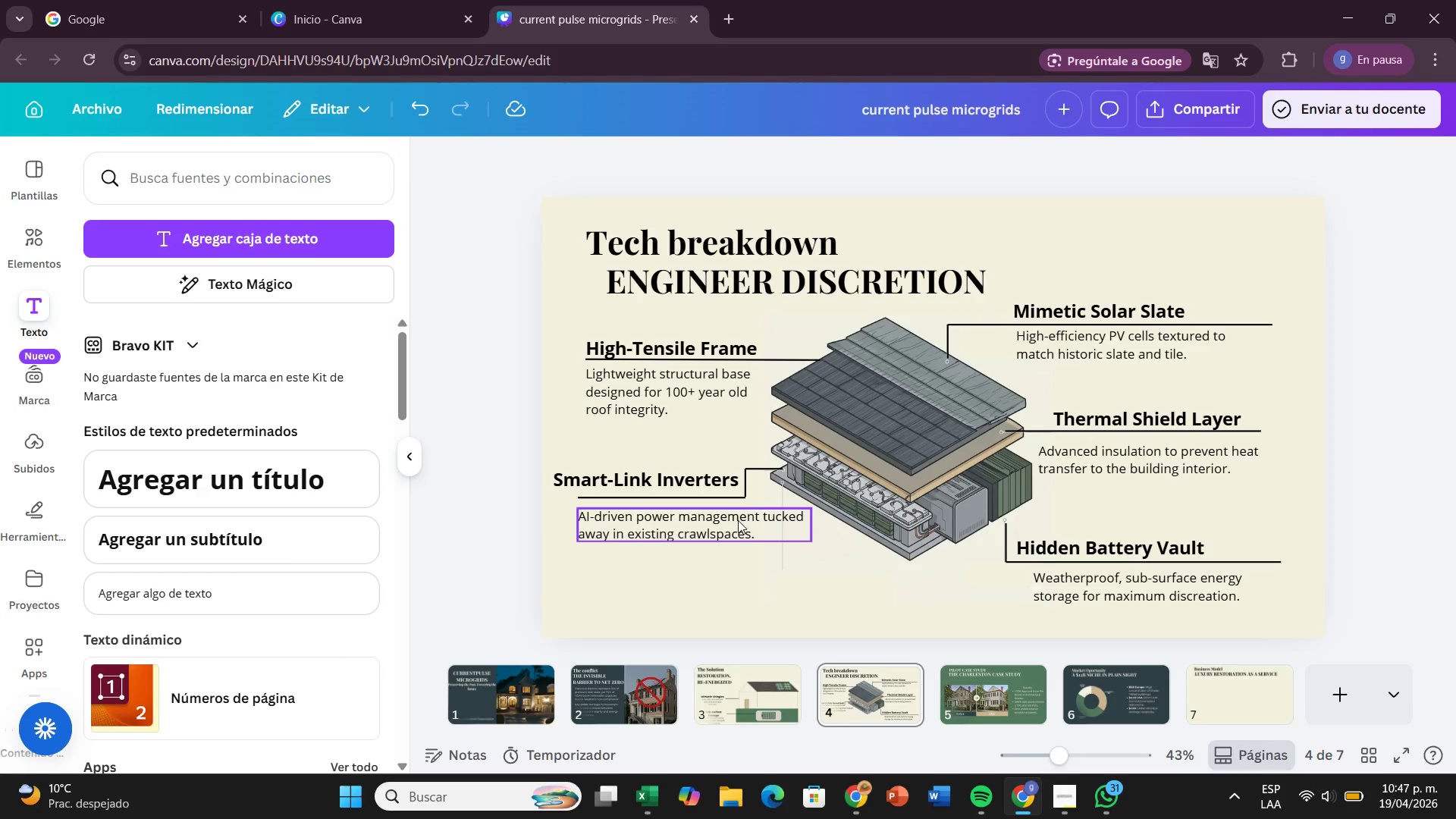 
left_click_drag(start_coordinate=[737, 524], to_coordinate=[742, 524])
 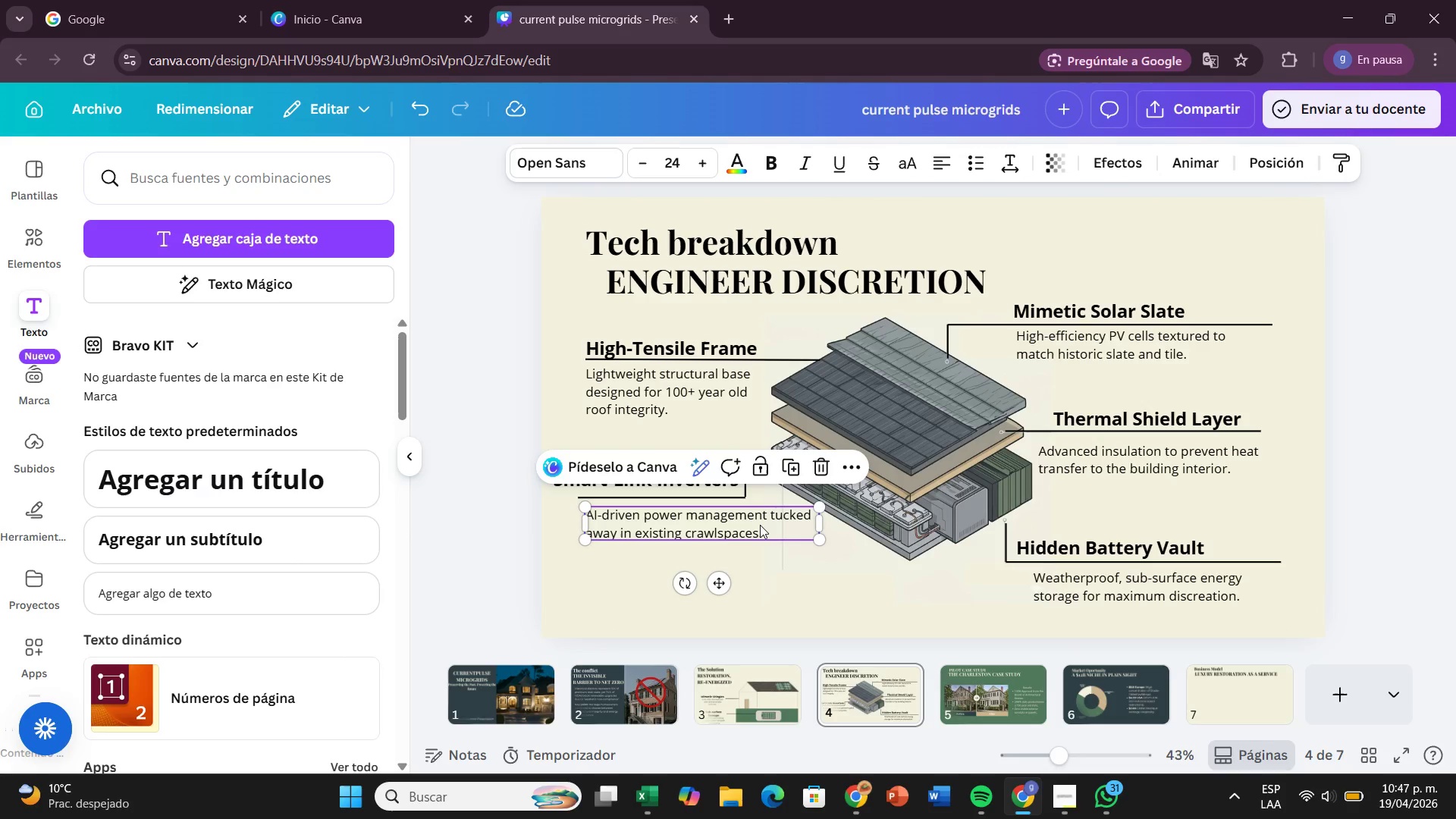 
left_click_drag(start_coordinate=[760, 525], to_coordinate=[750, 526])
 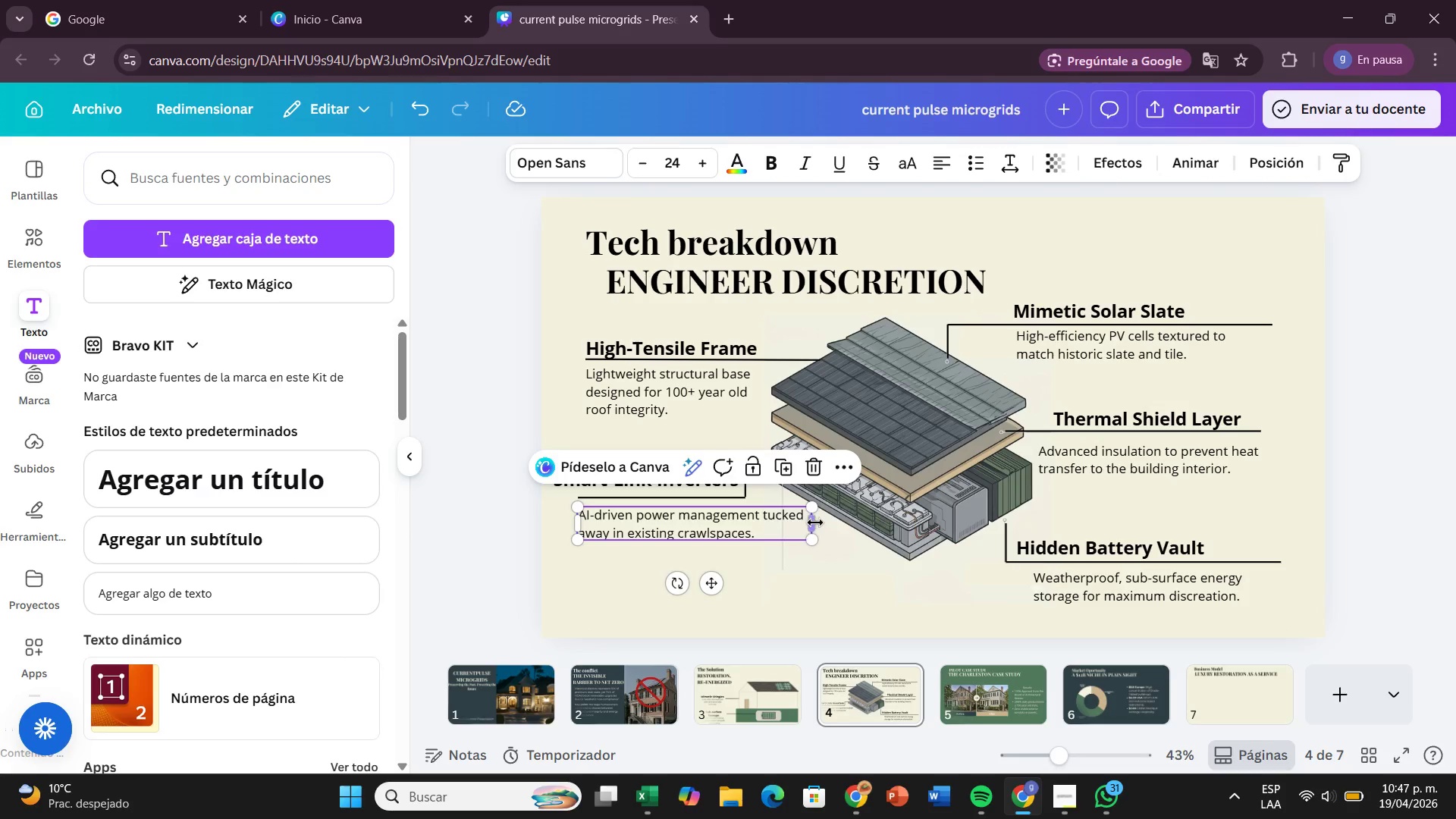 
left_click_drag(start_coordinate=[815, 522], to_coordinate=[767, 526])
 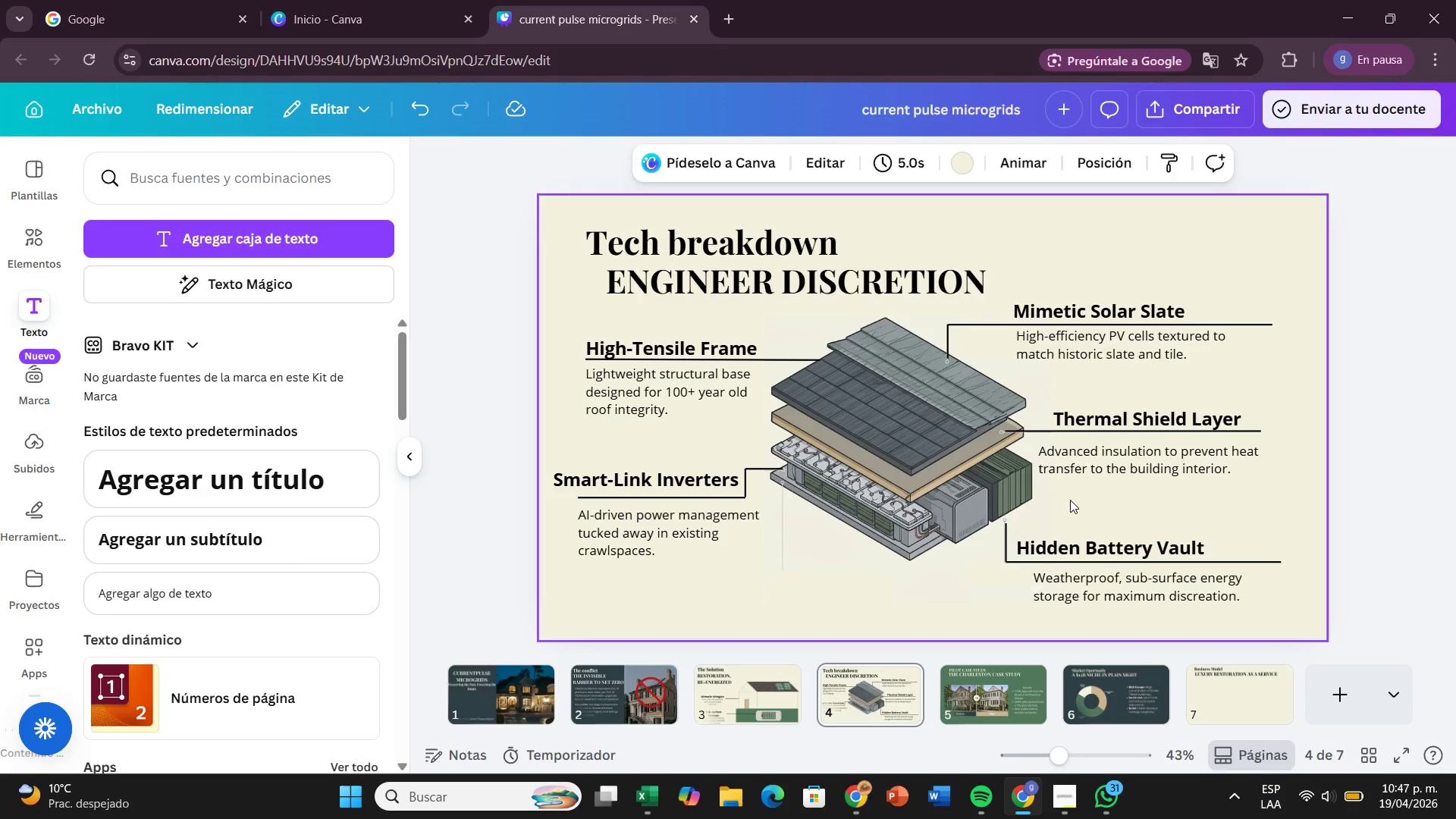 
wait(9.92)
 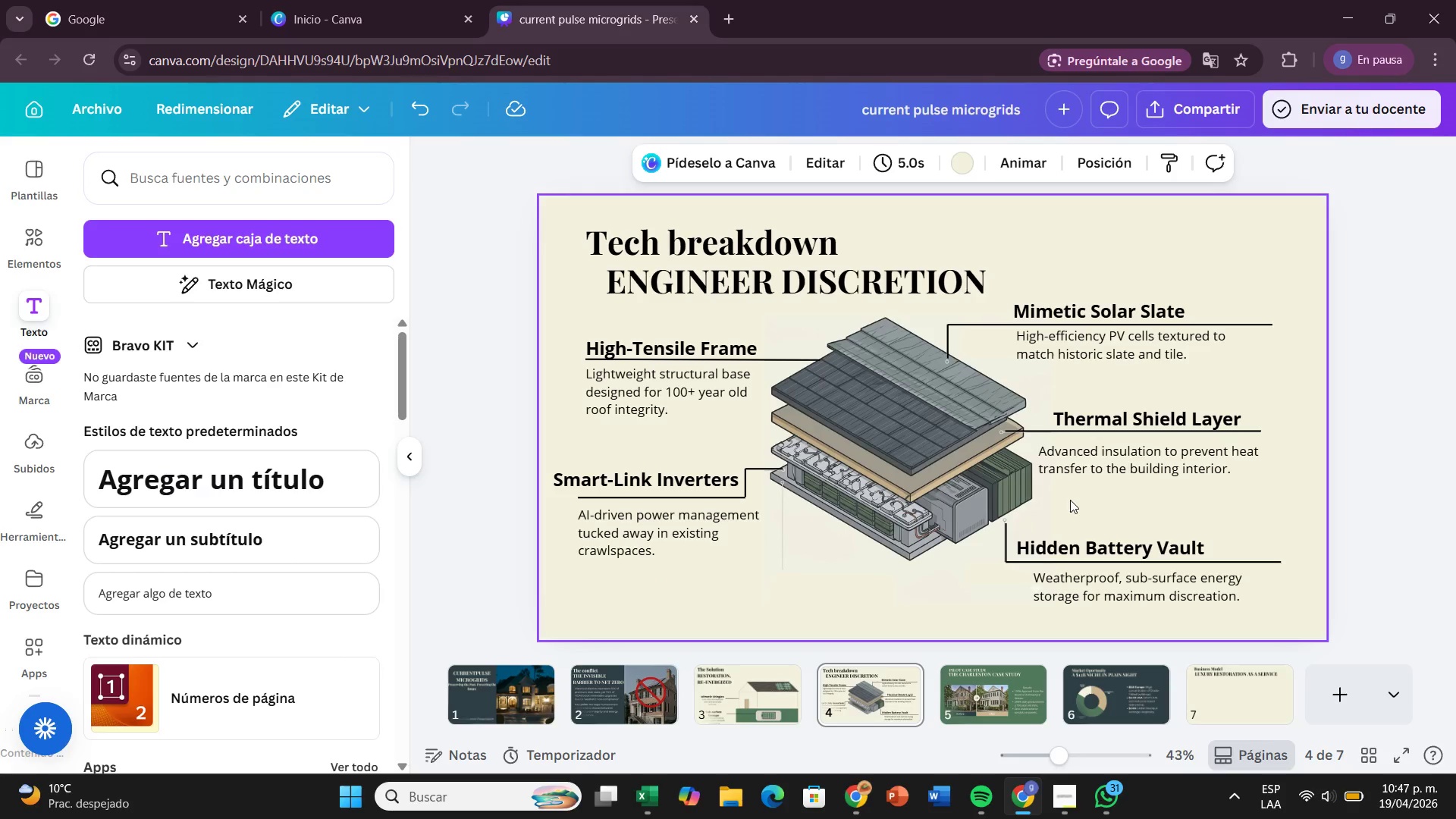 
left_click_drag(start_coordinate=[653, 485], to_coordinate=[660, 485])
 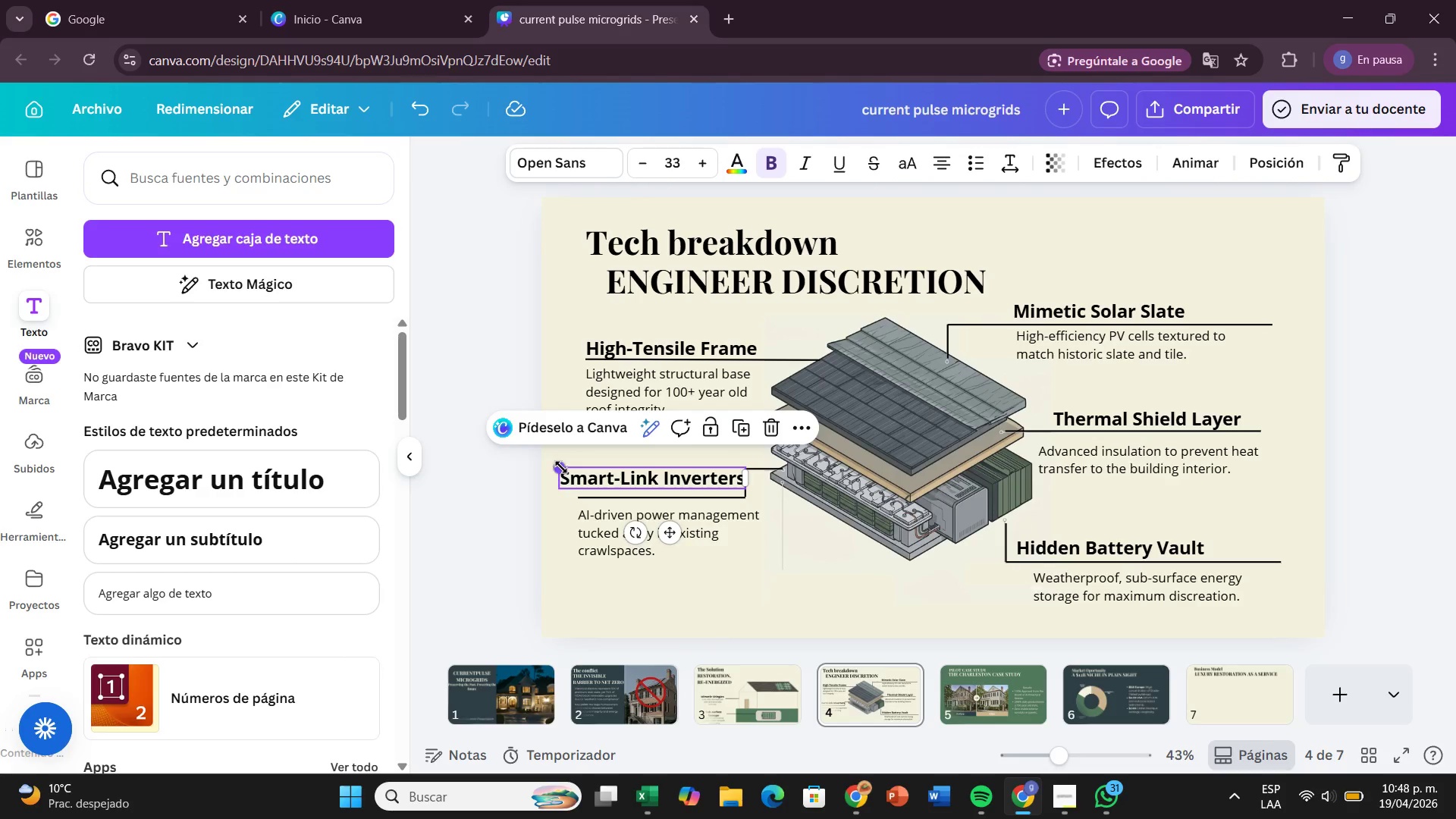 
left_click_drag(start_coordinate=[560, 466], to_coordinate=[570, 472])
 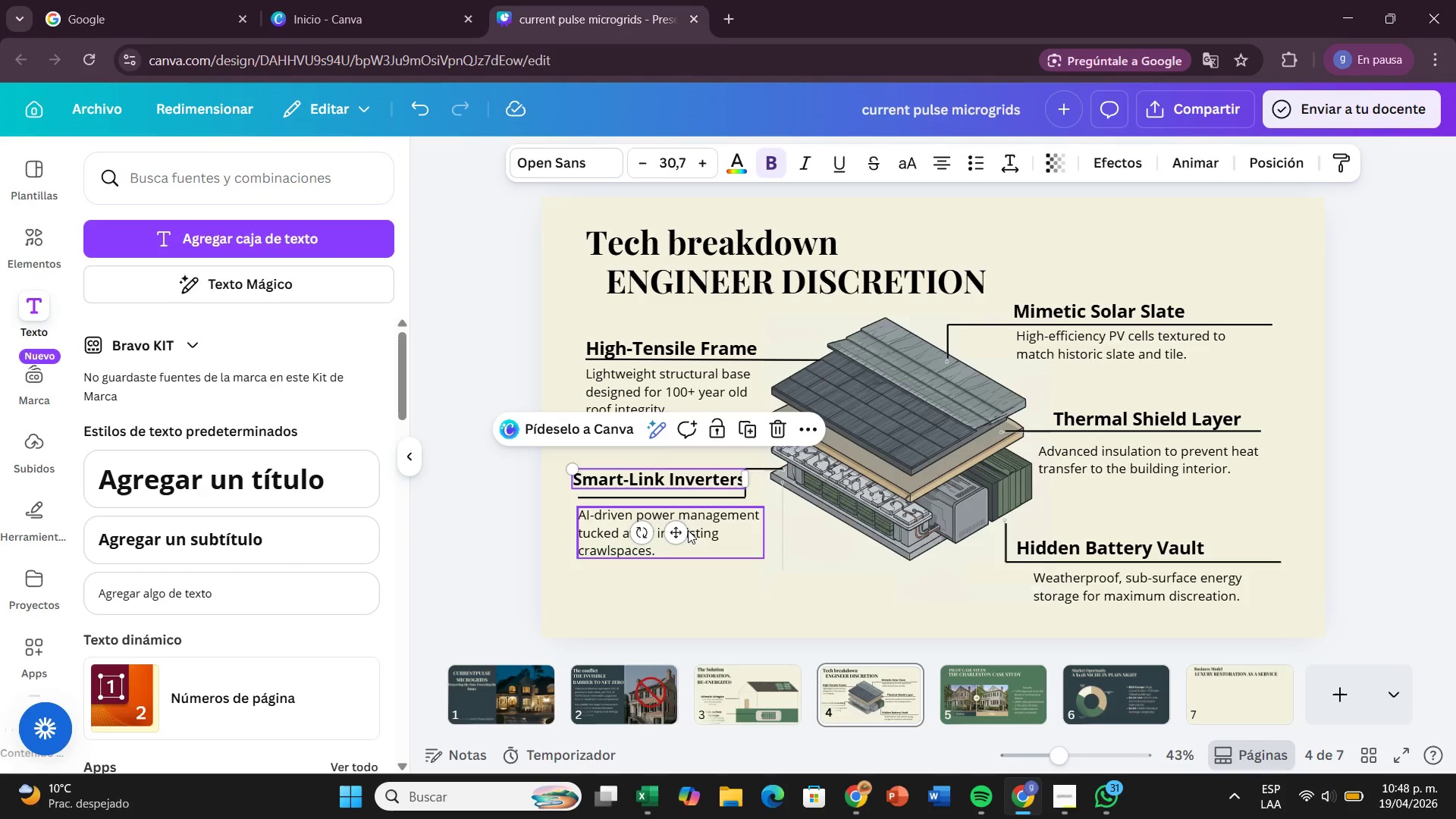 
left_click([688, 530])
 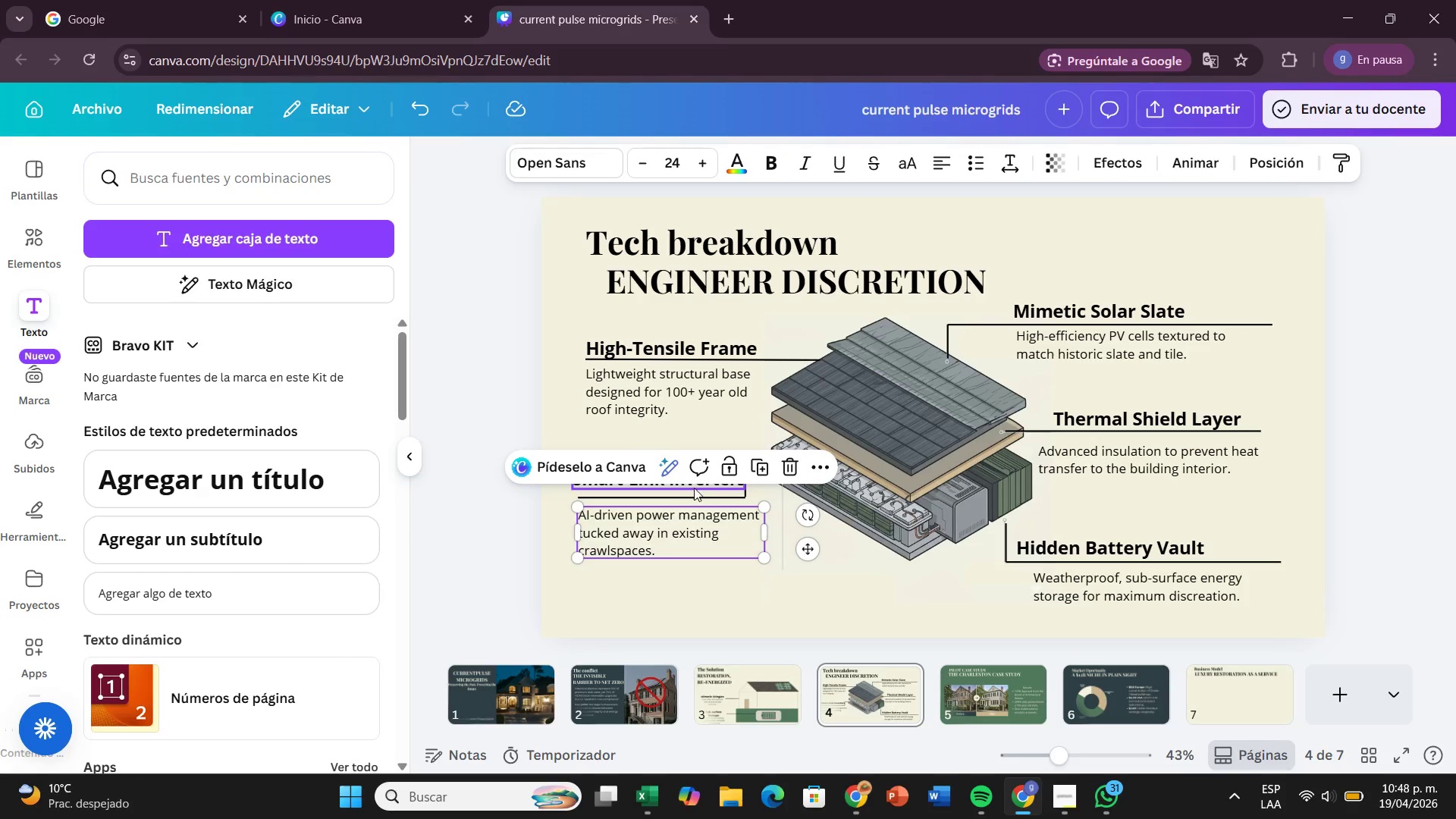 
left_click([694, 487])
 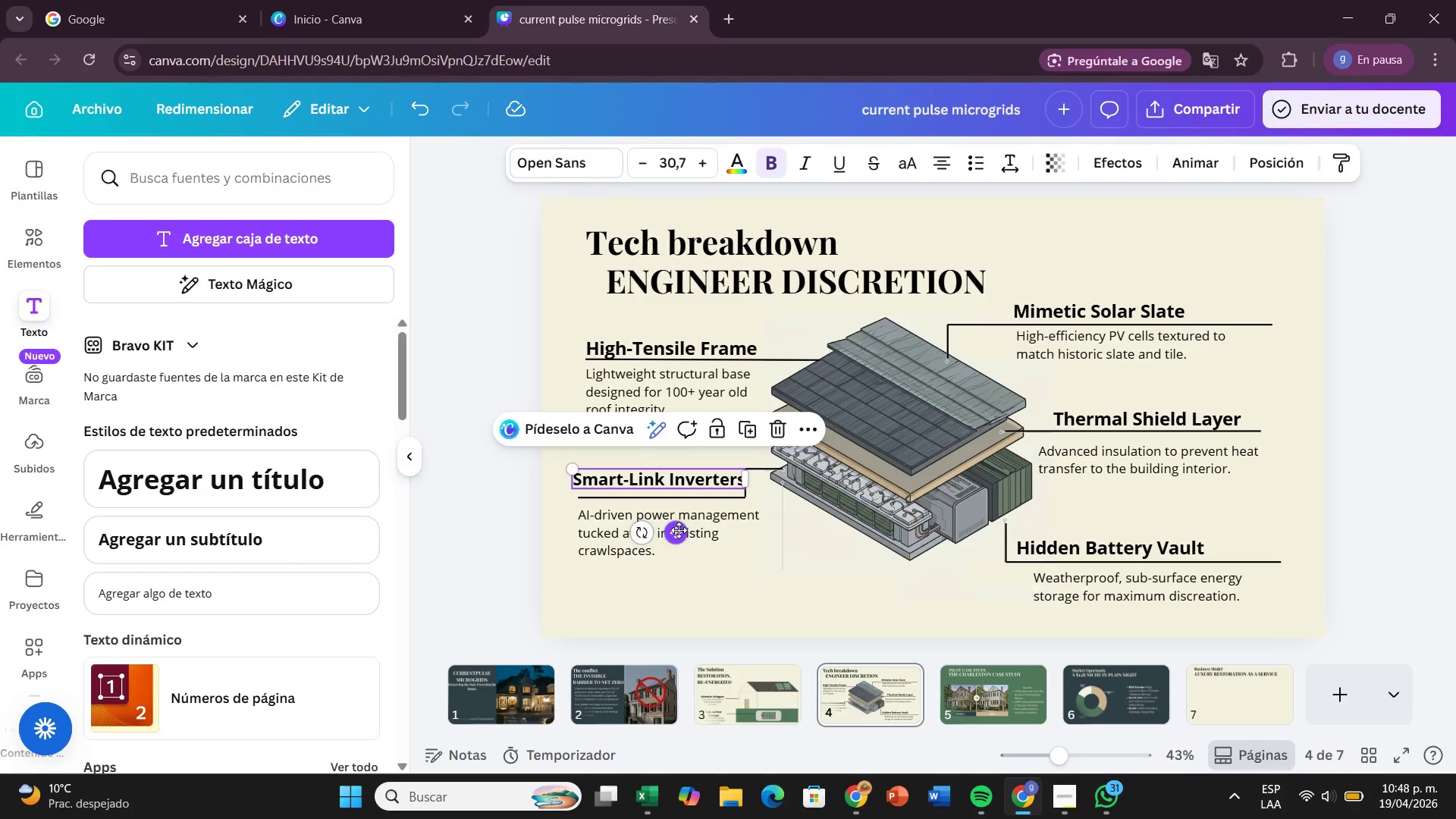 
left_click_drag(start_coordinate=[679, 530], to_coordinate=[675, 534])
 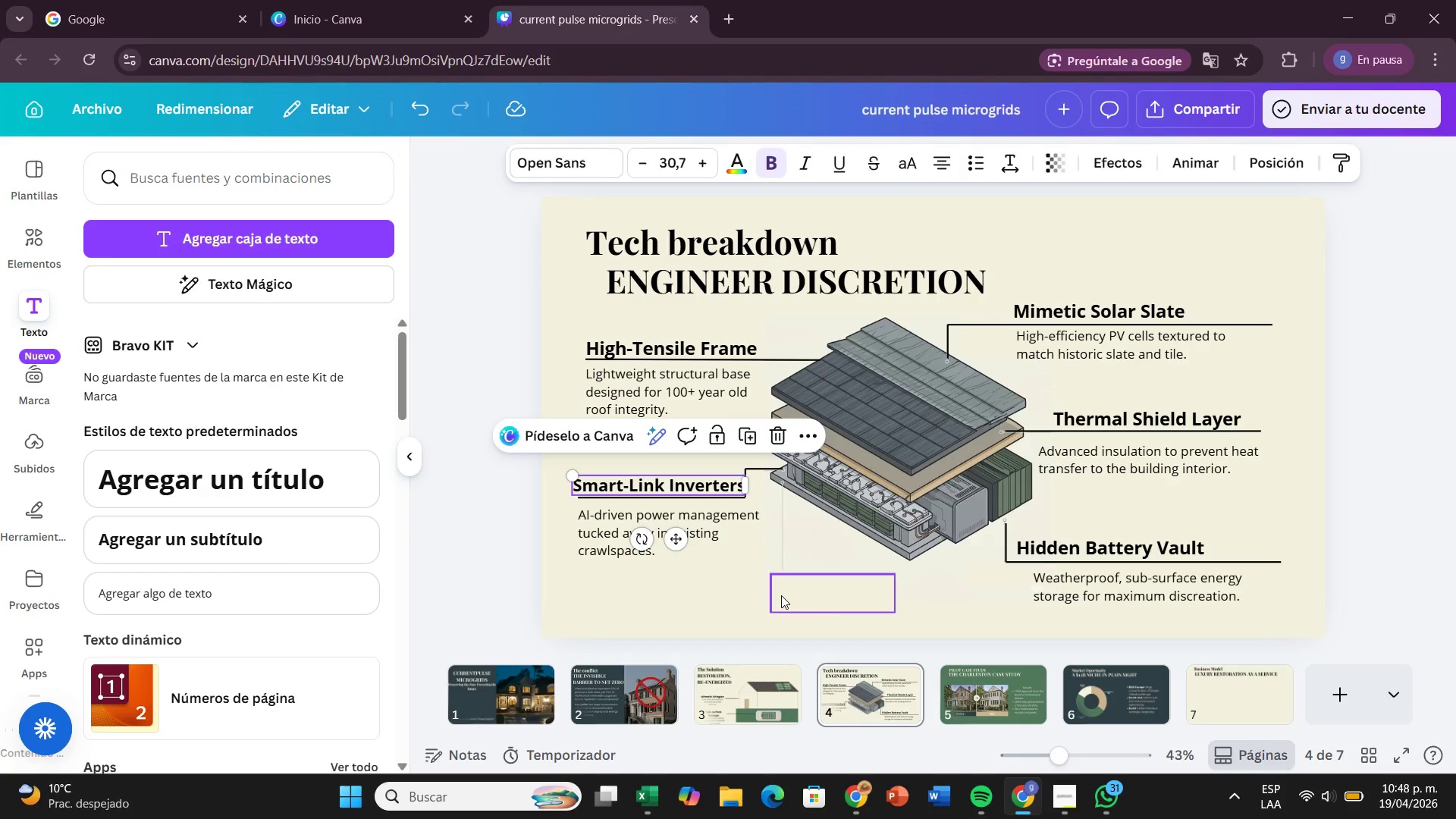 
left_click([781, 595])
 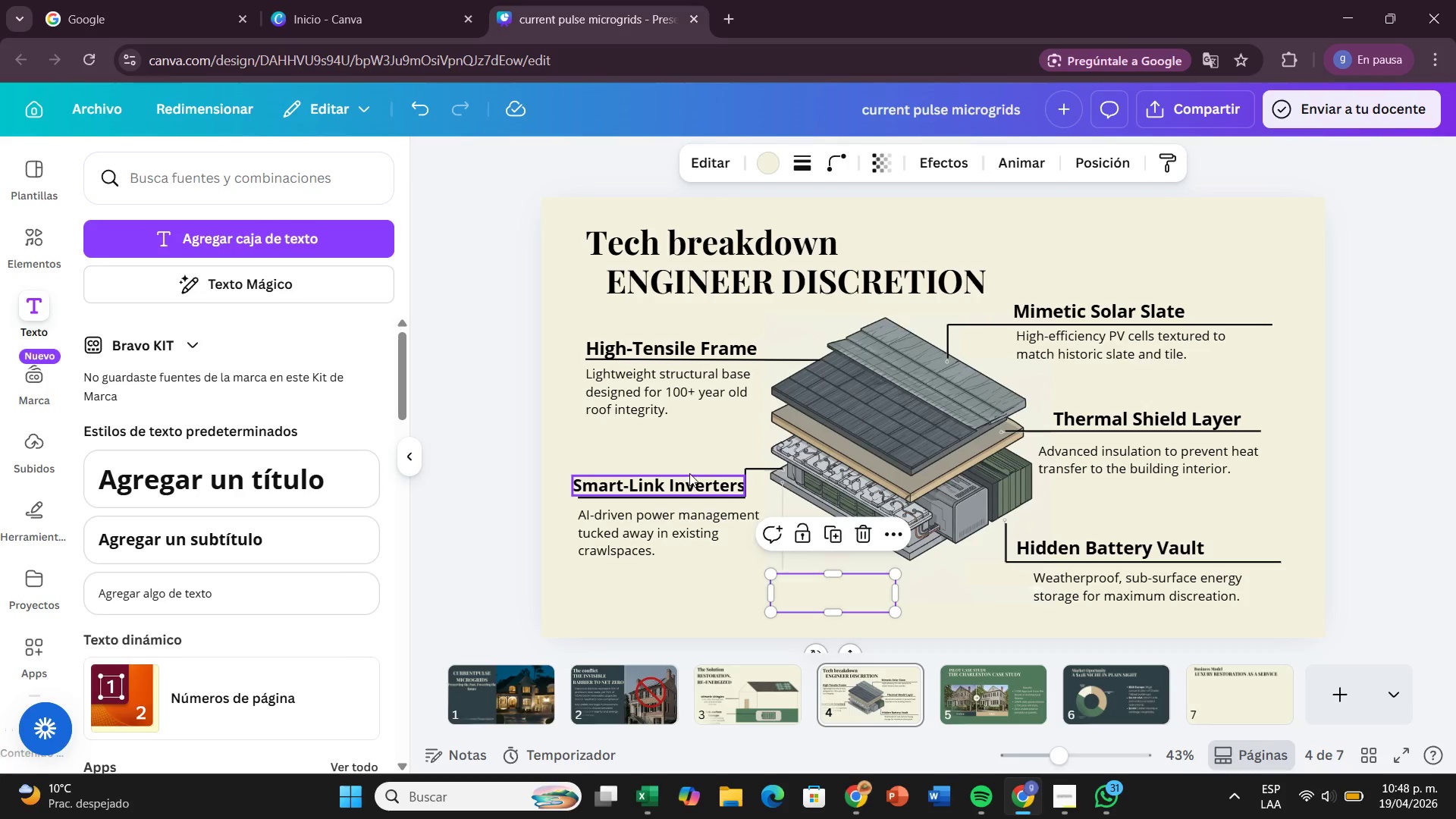 
left_click([689, 473])
 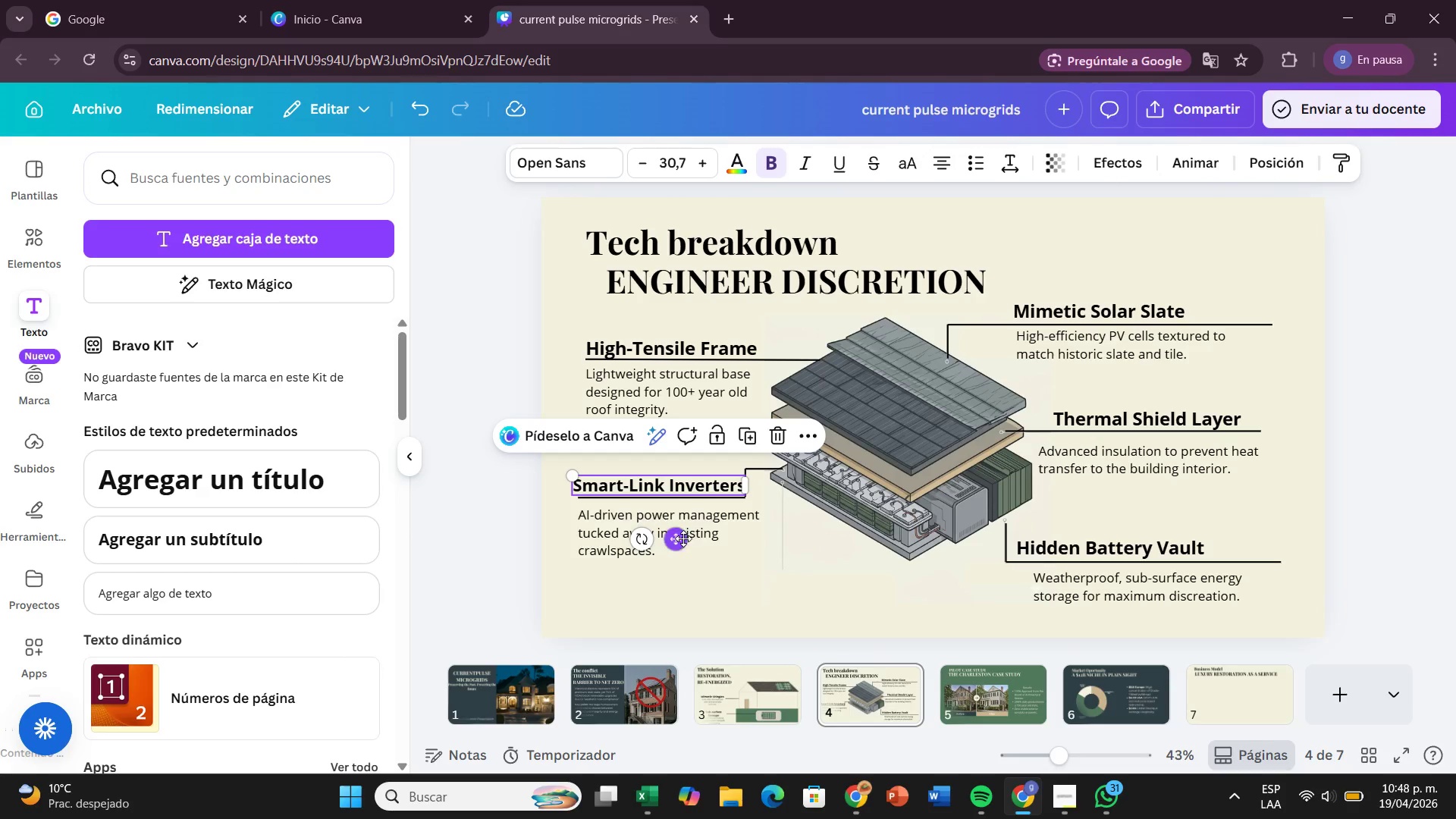 
left_click_drag(start_coordinate=[682, 538], to_coordinate=[675, 538])
 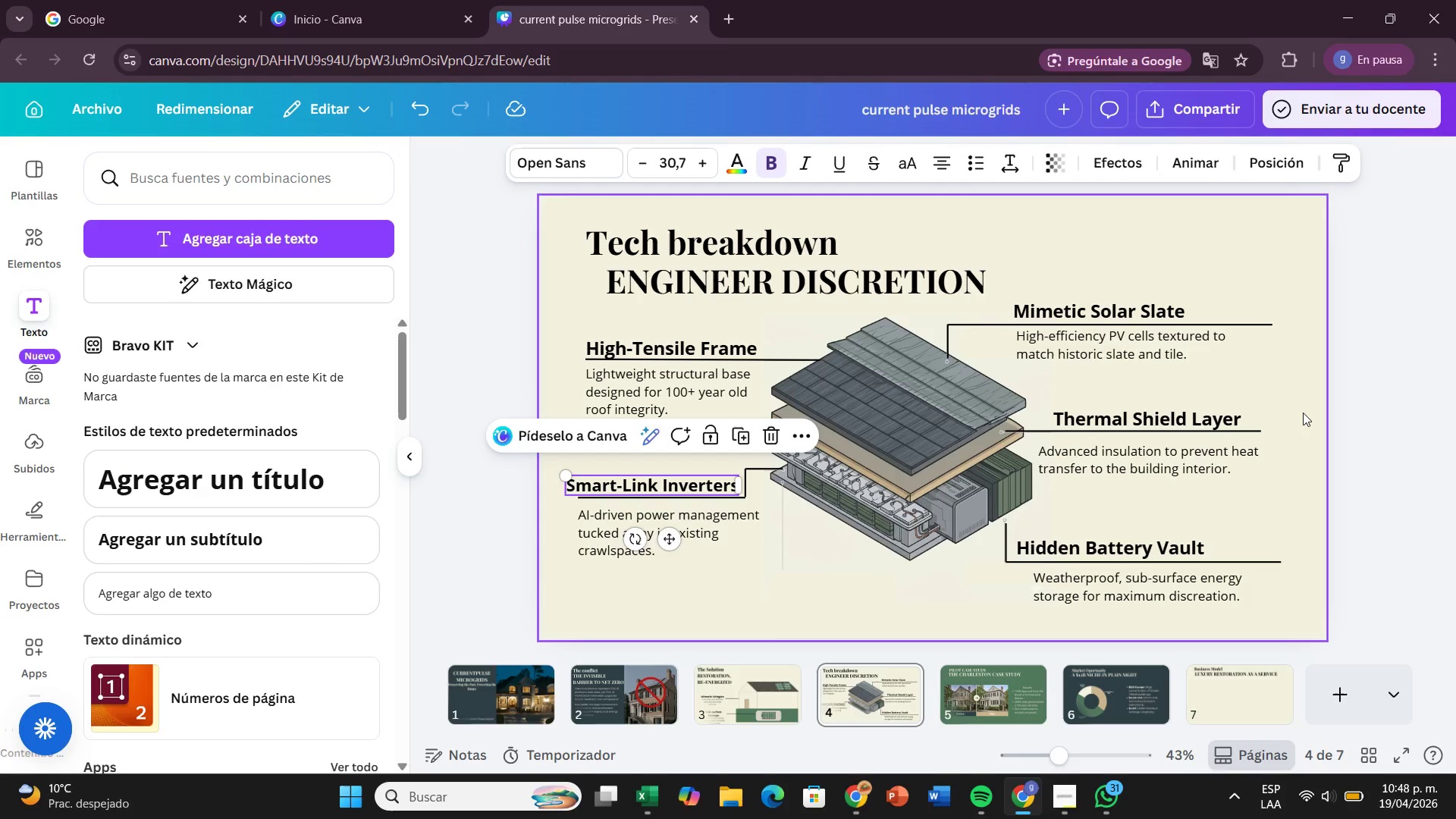 
left_click([1304, 413])
 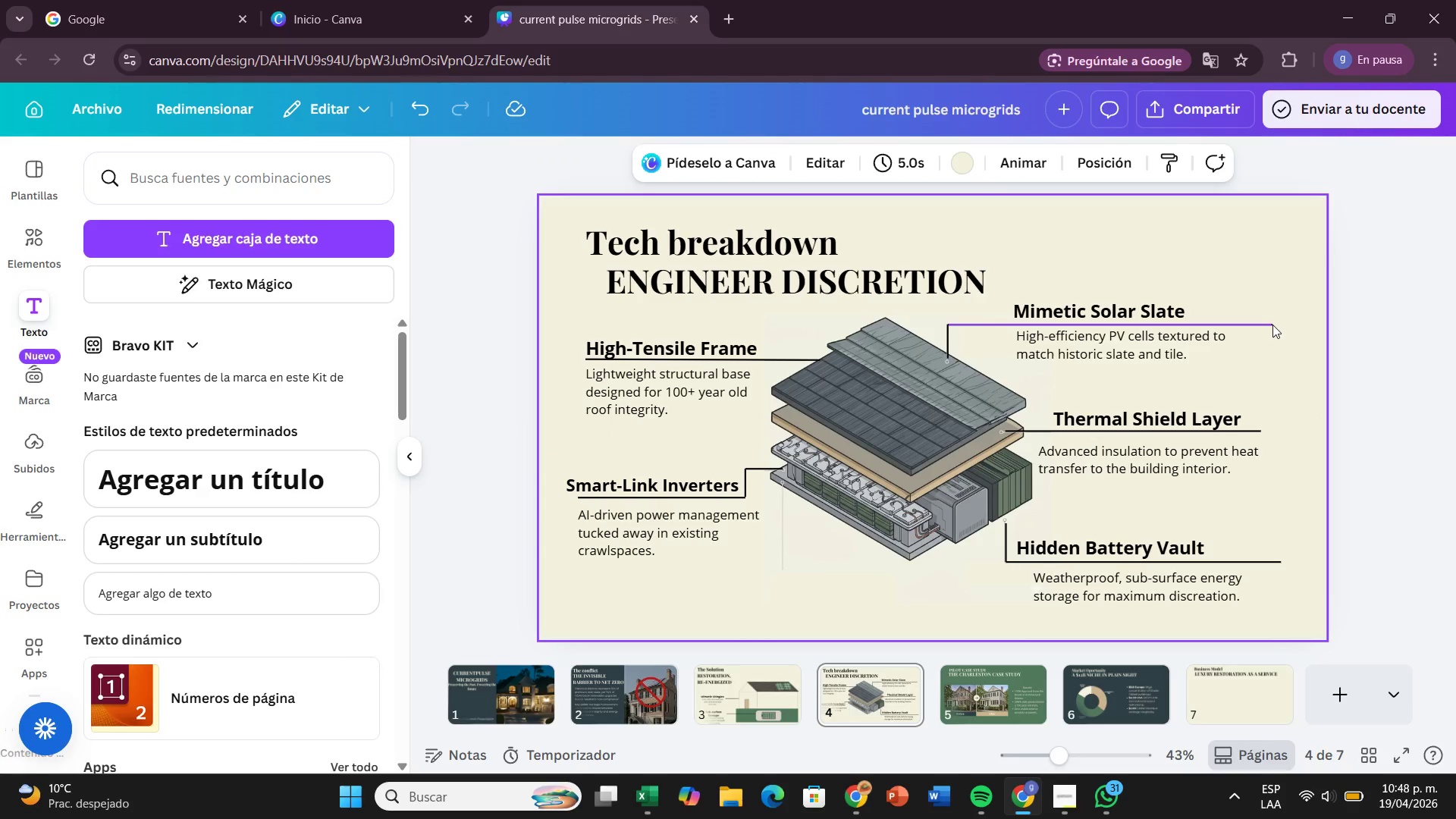 
double_click([1270, 325])
 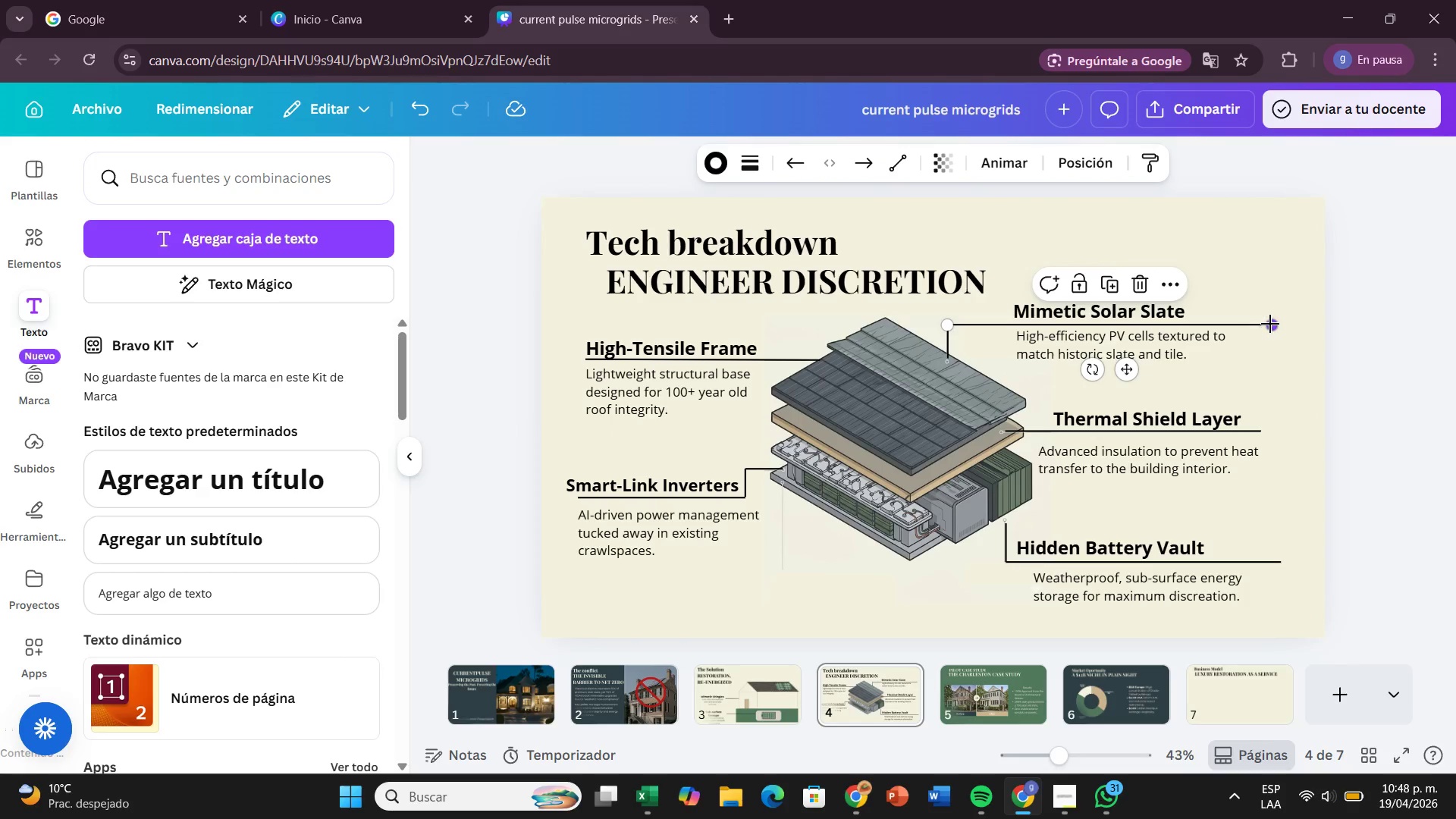 
left_click_drag(start_coordinate=[1270, 325], to_coordinate=[1257, 325])
 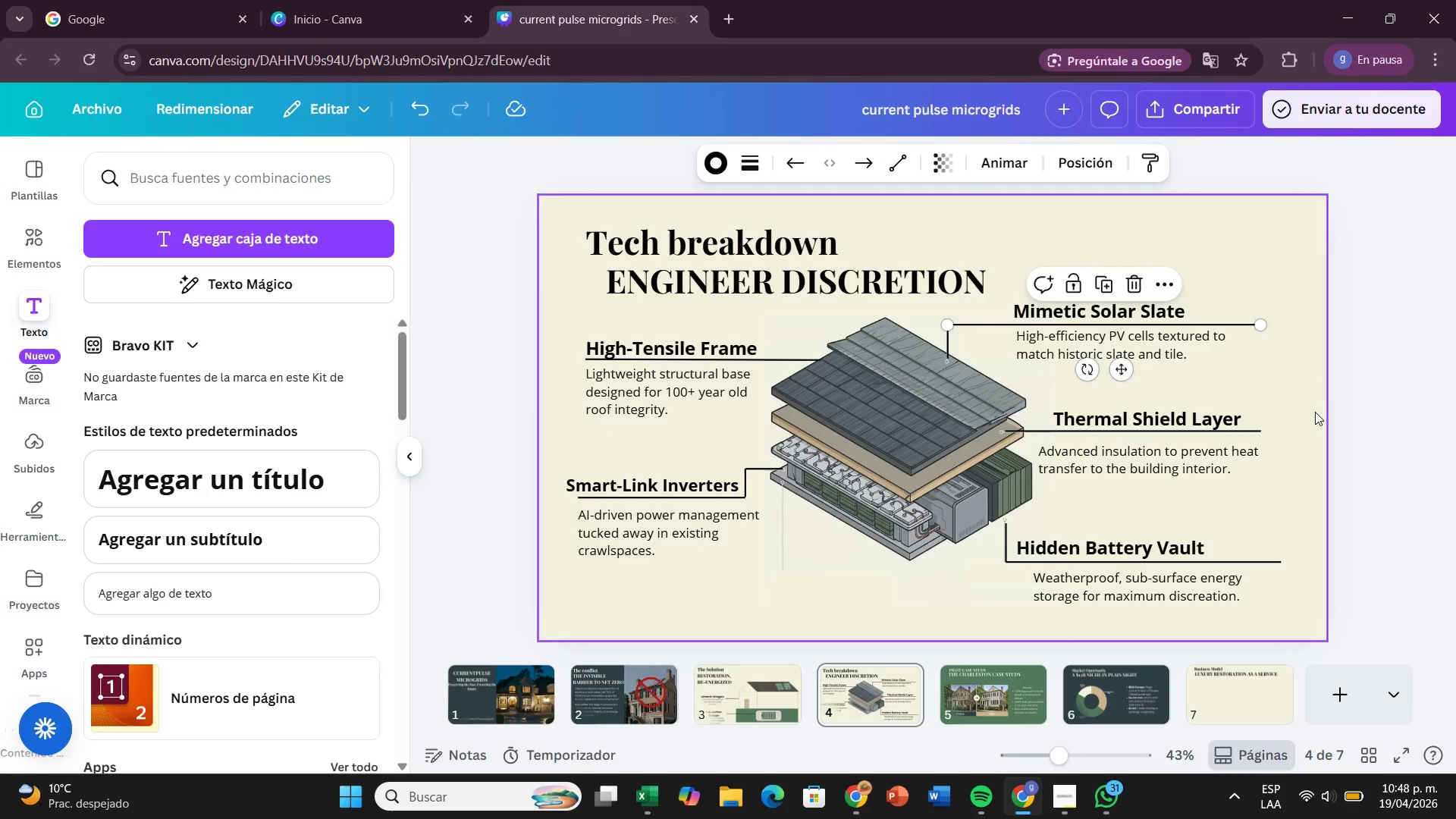 
left_click([1315, 412])
 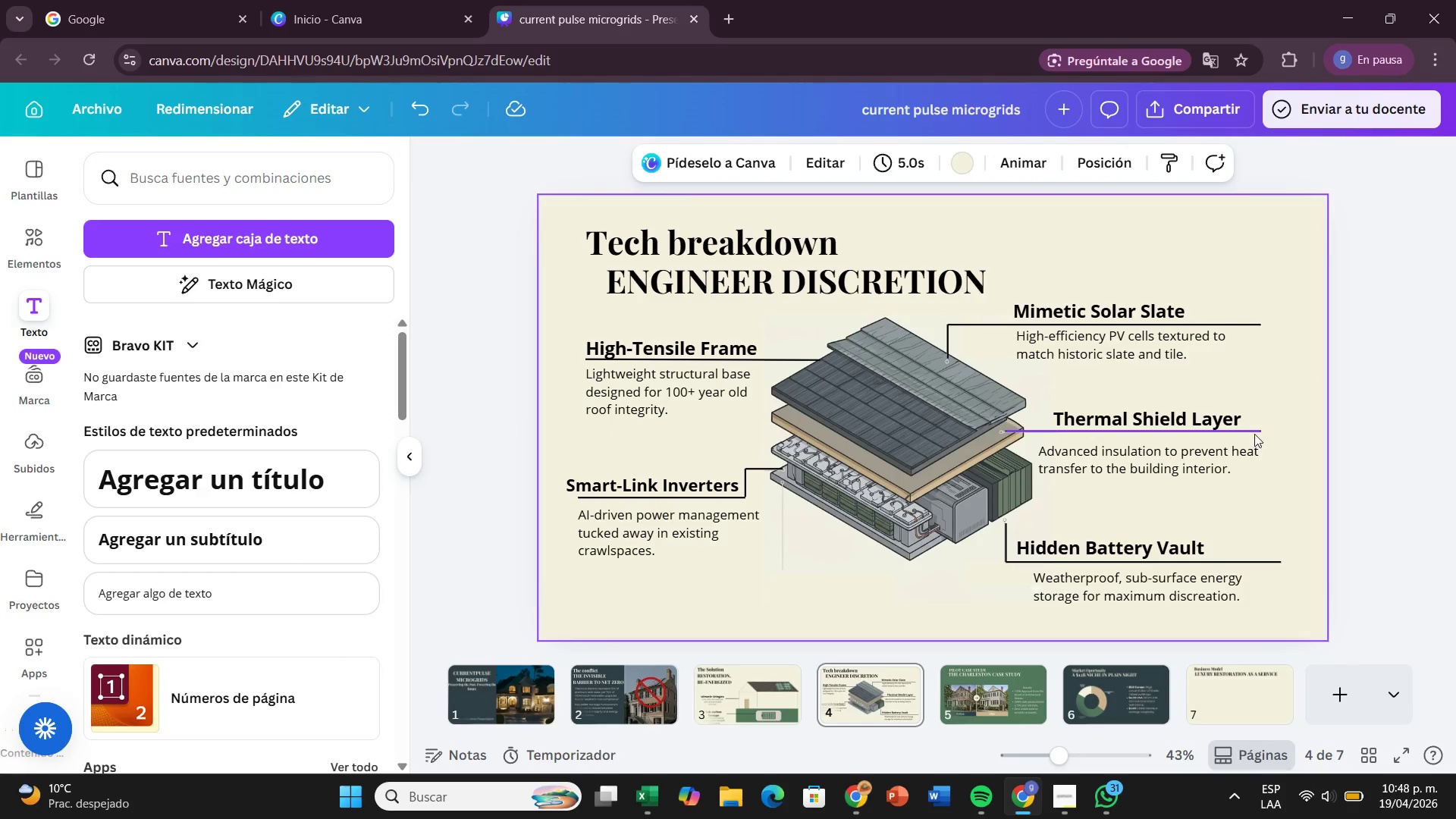 
left_click([1254, 431])
 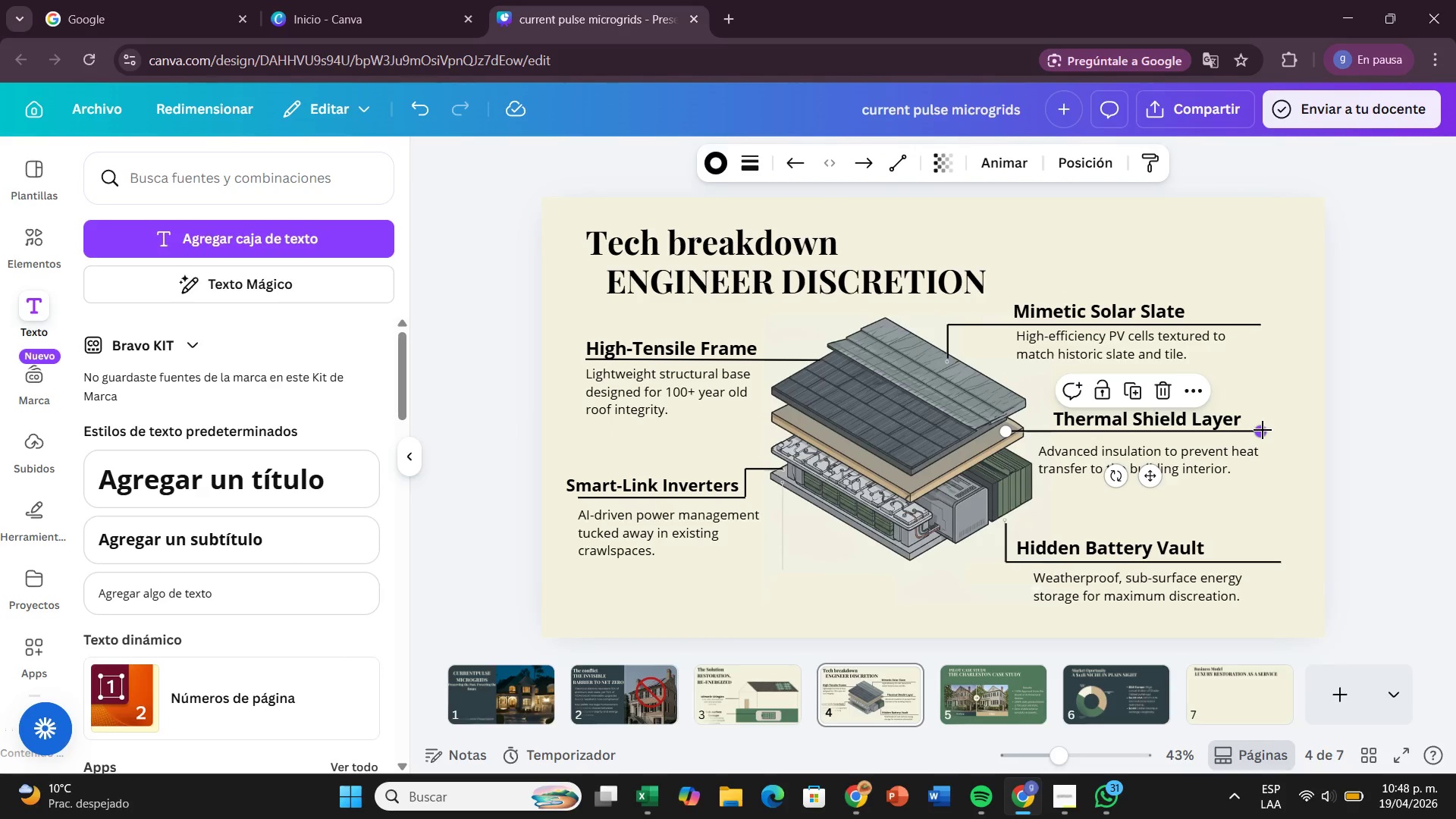 
left_click_drag(start_coordinate=[1263, 430], to_coordinate=[1268, 432])
 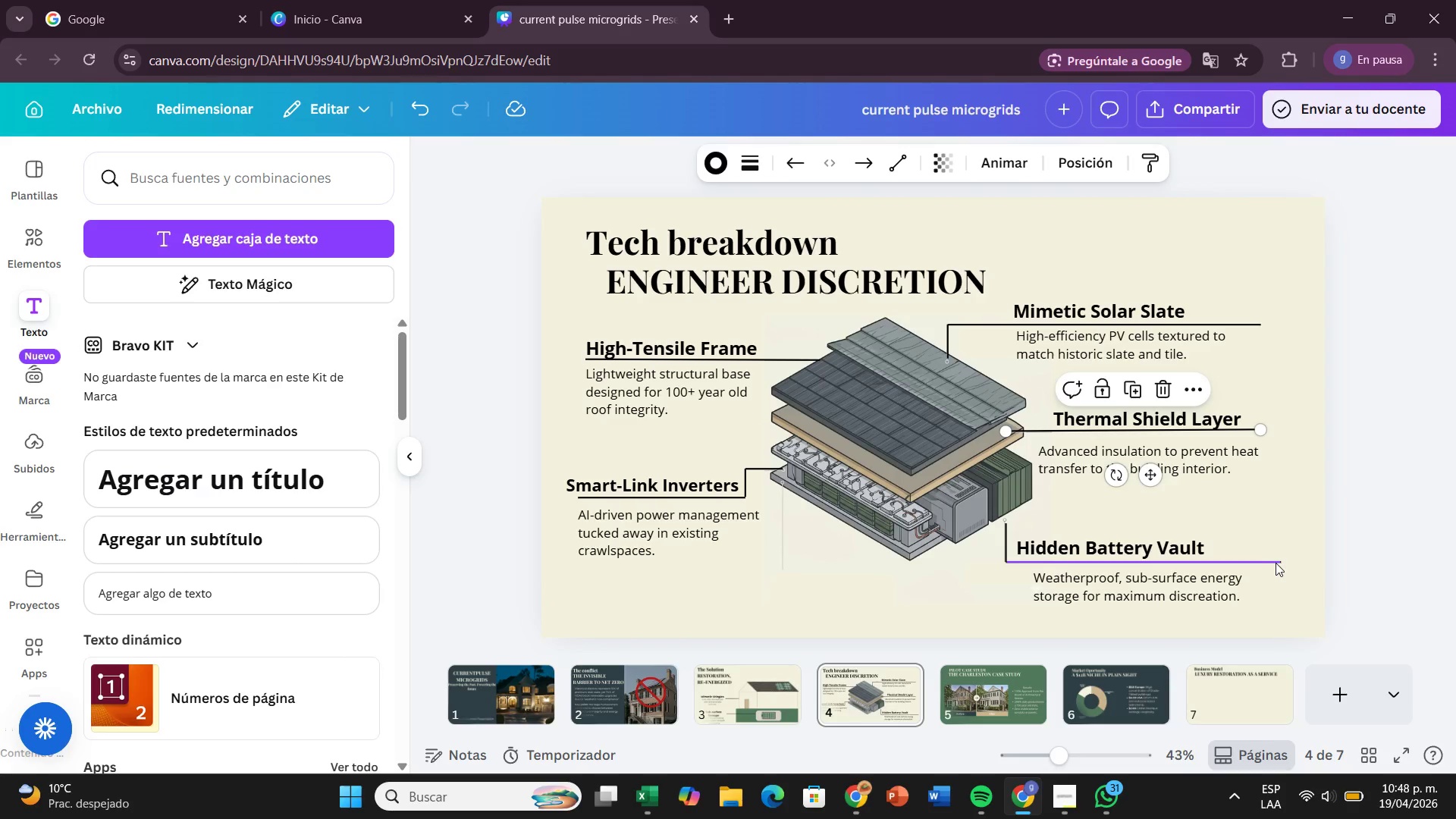 
left_click([1276, 563])
 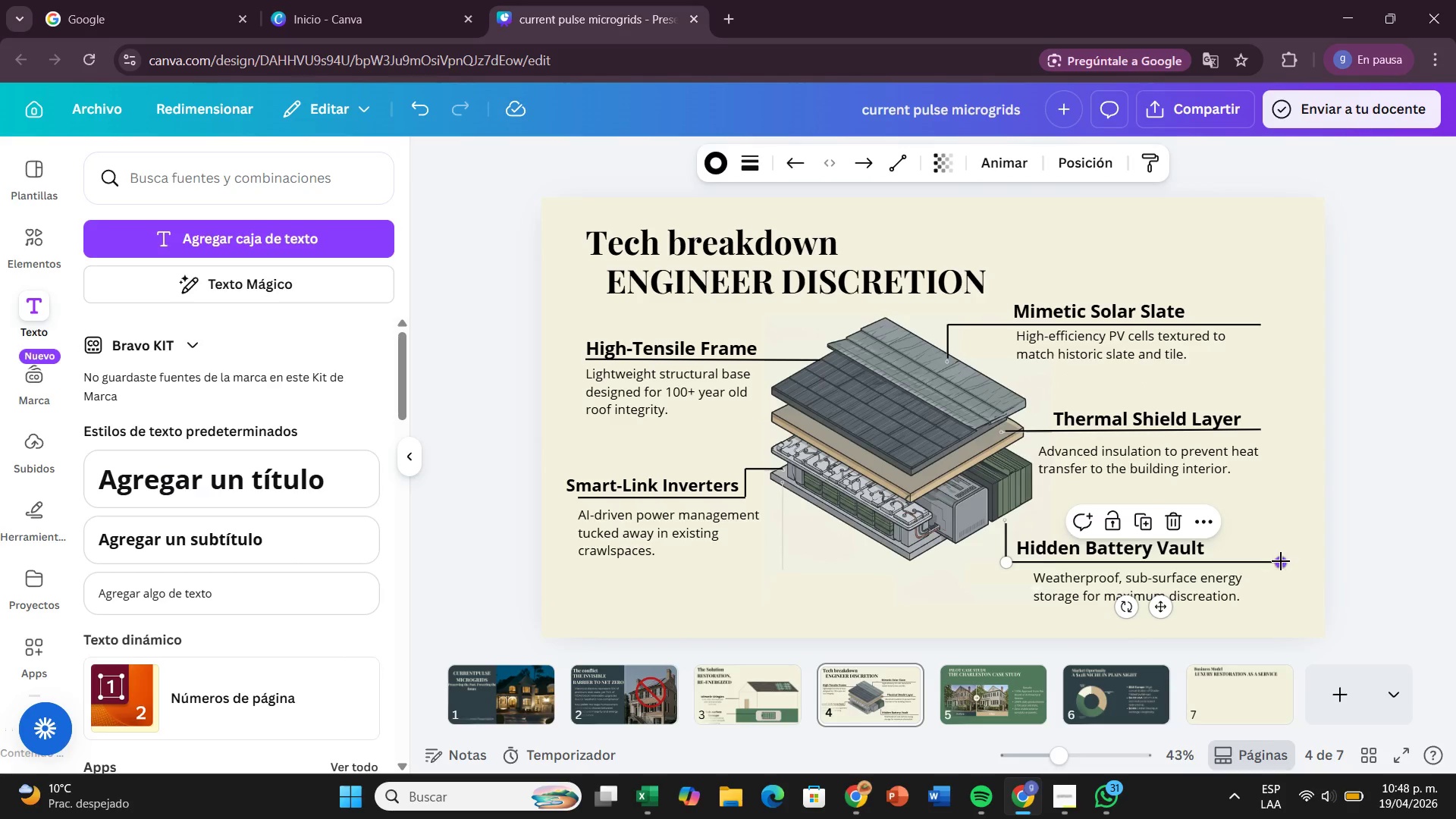 
left_click_drag(start_coordinate=[1283, 562], to_coordinate=[1264, 564])
 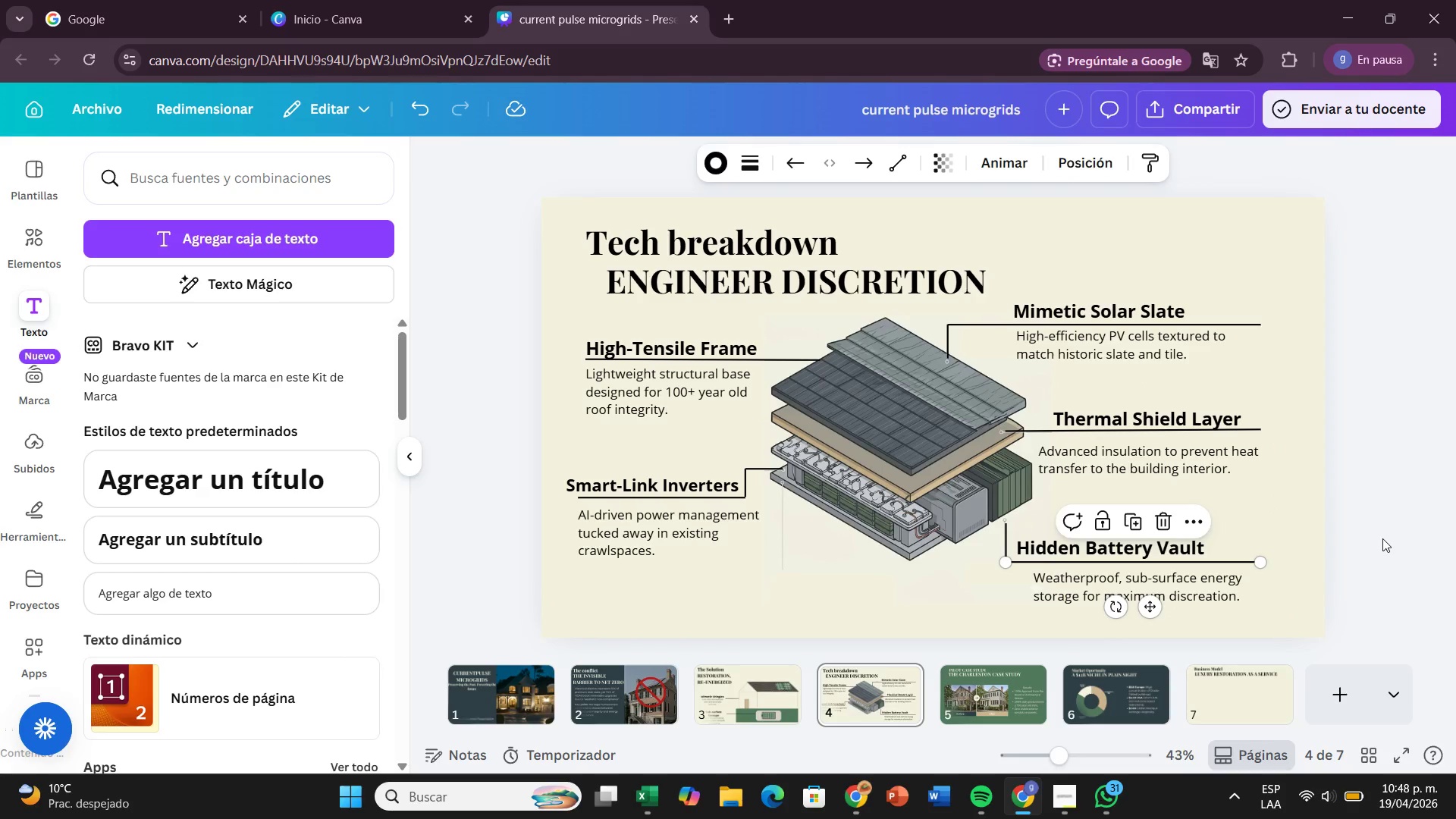 
left_click([1382, 538])
 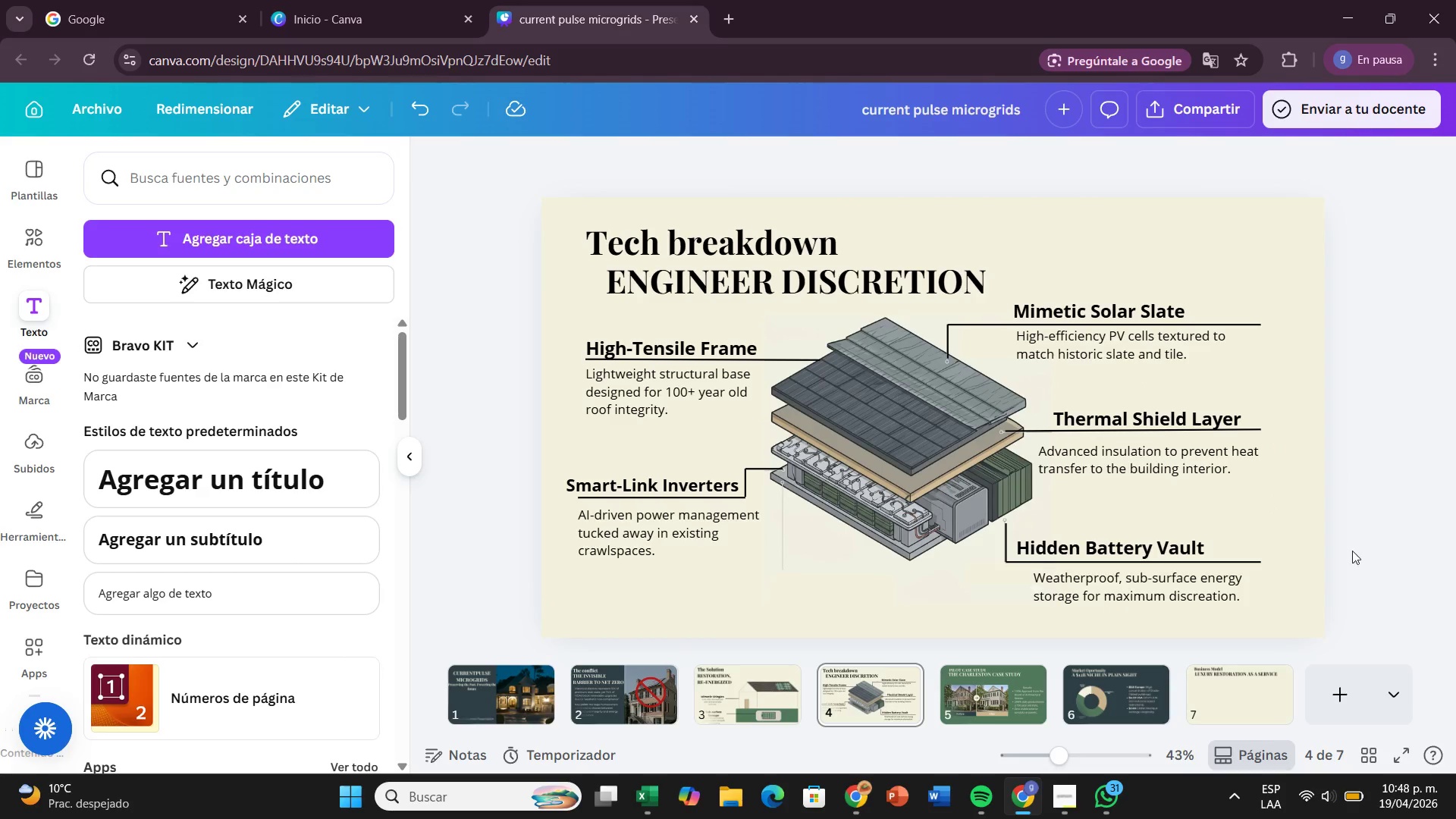 
wait(5.72)
 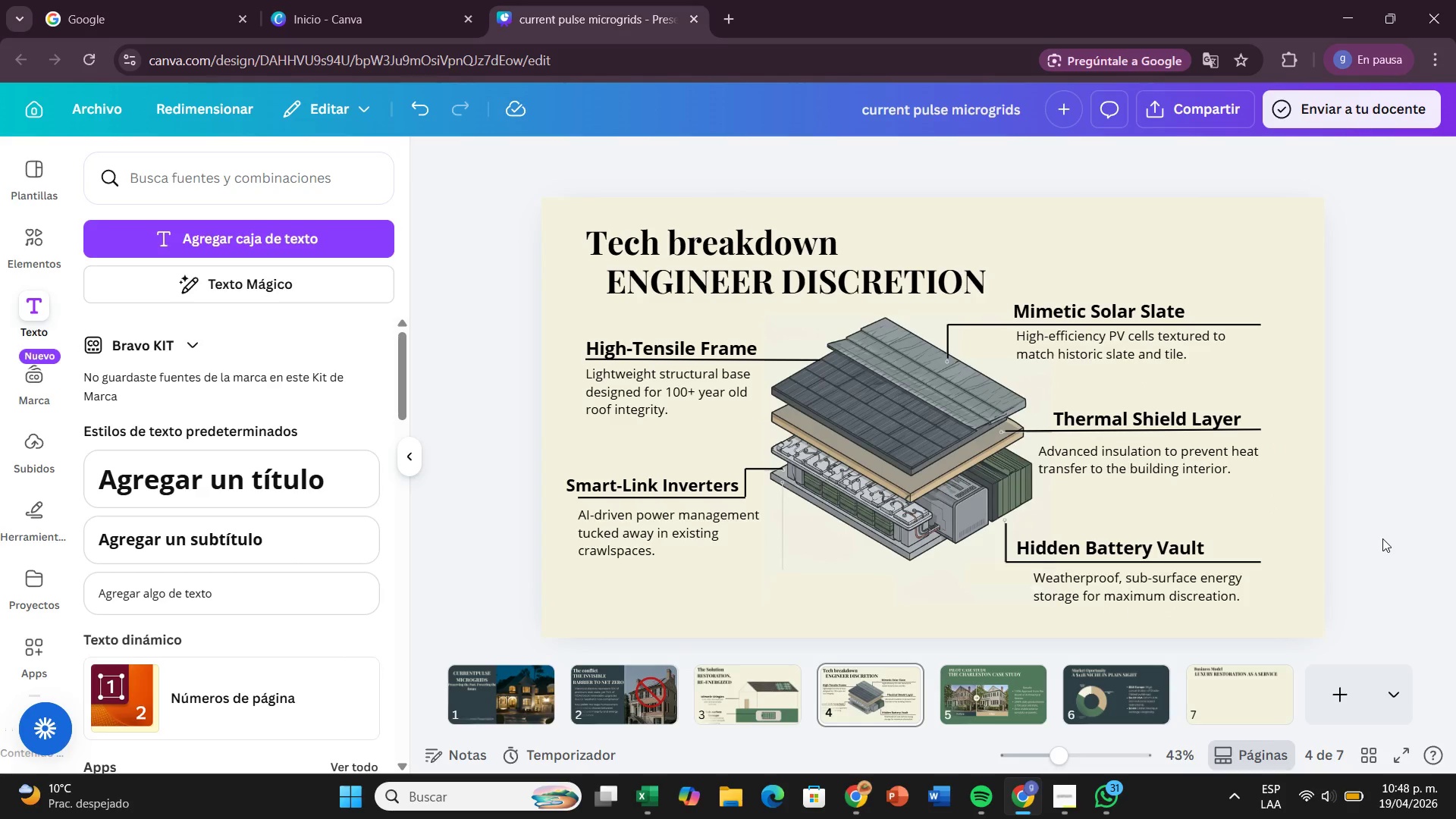 
mouse_move([585, 497])
 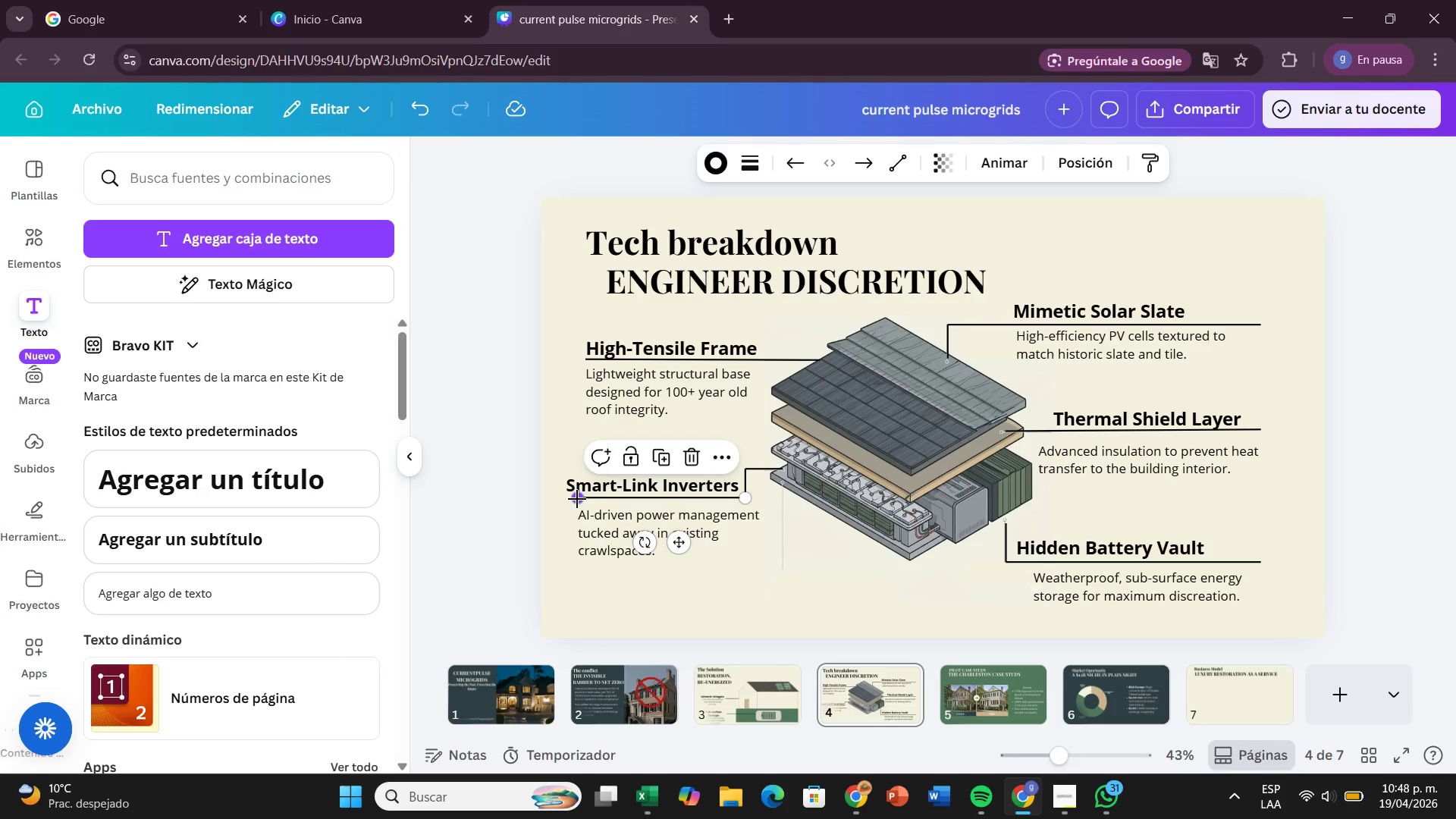 
left_click_drag(start_coordinate=[577, 499], to_coordinate=[571, 497])
 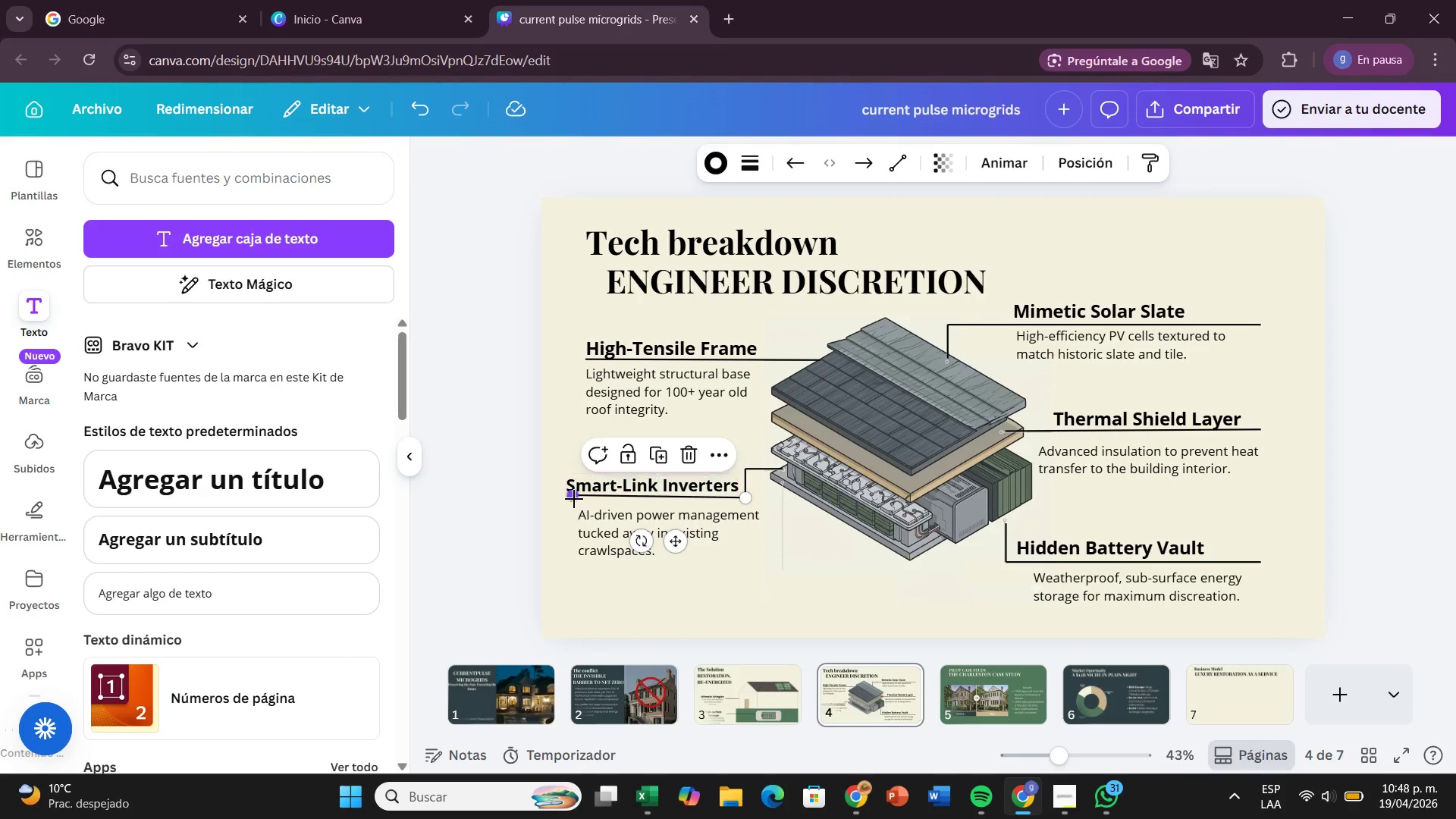 
left_click_drag(start_coordinate=[574, 499], to_coordinate=[568, 499])
 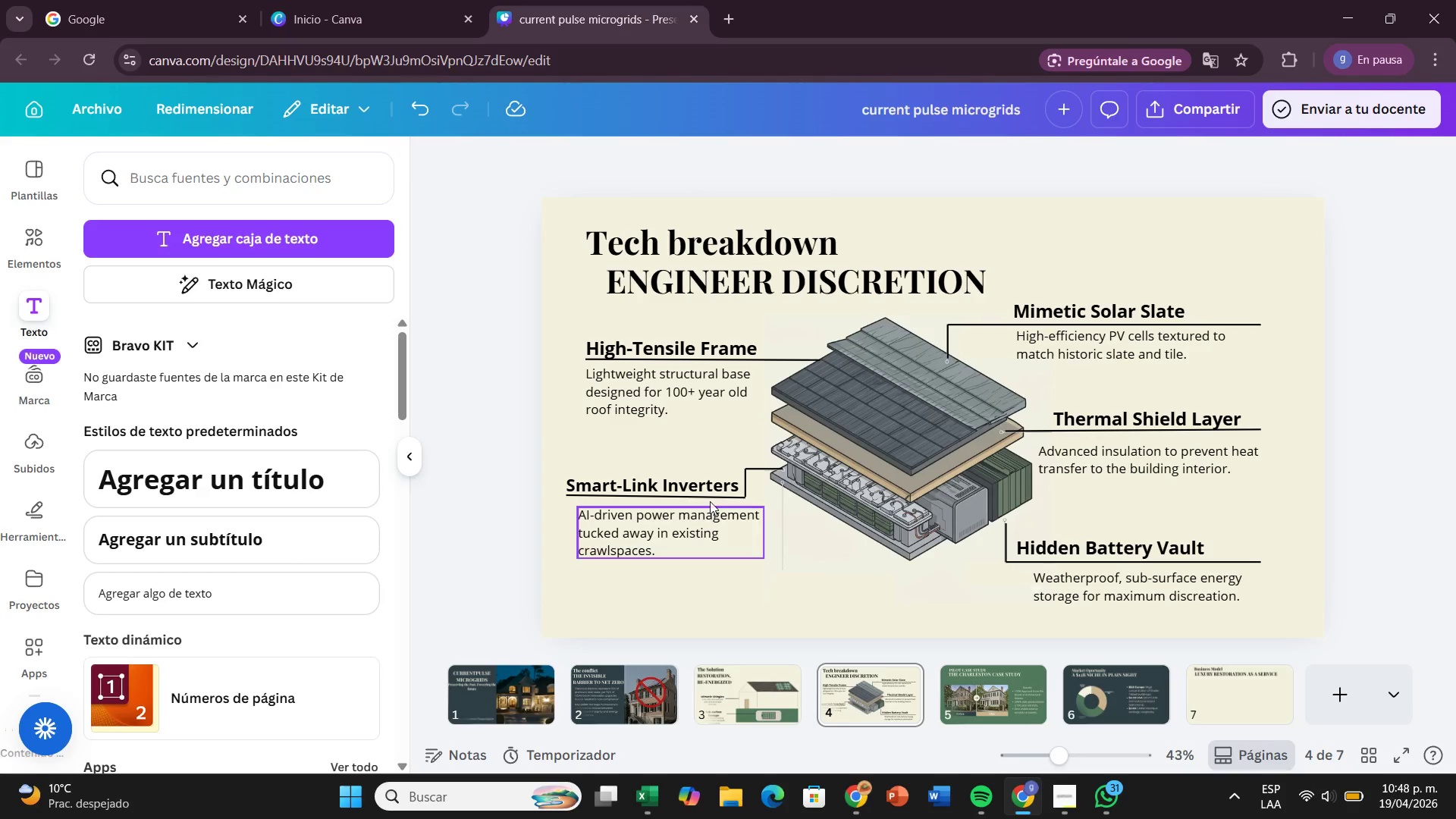 
mouse_move([685, 526])
 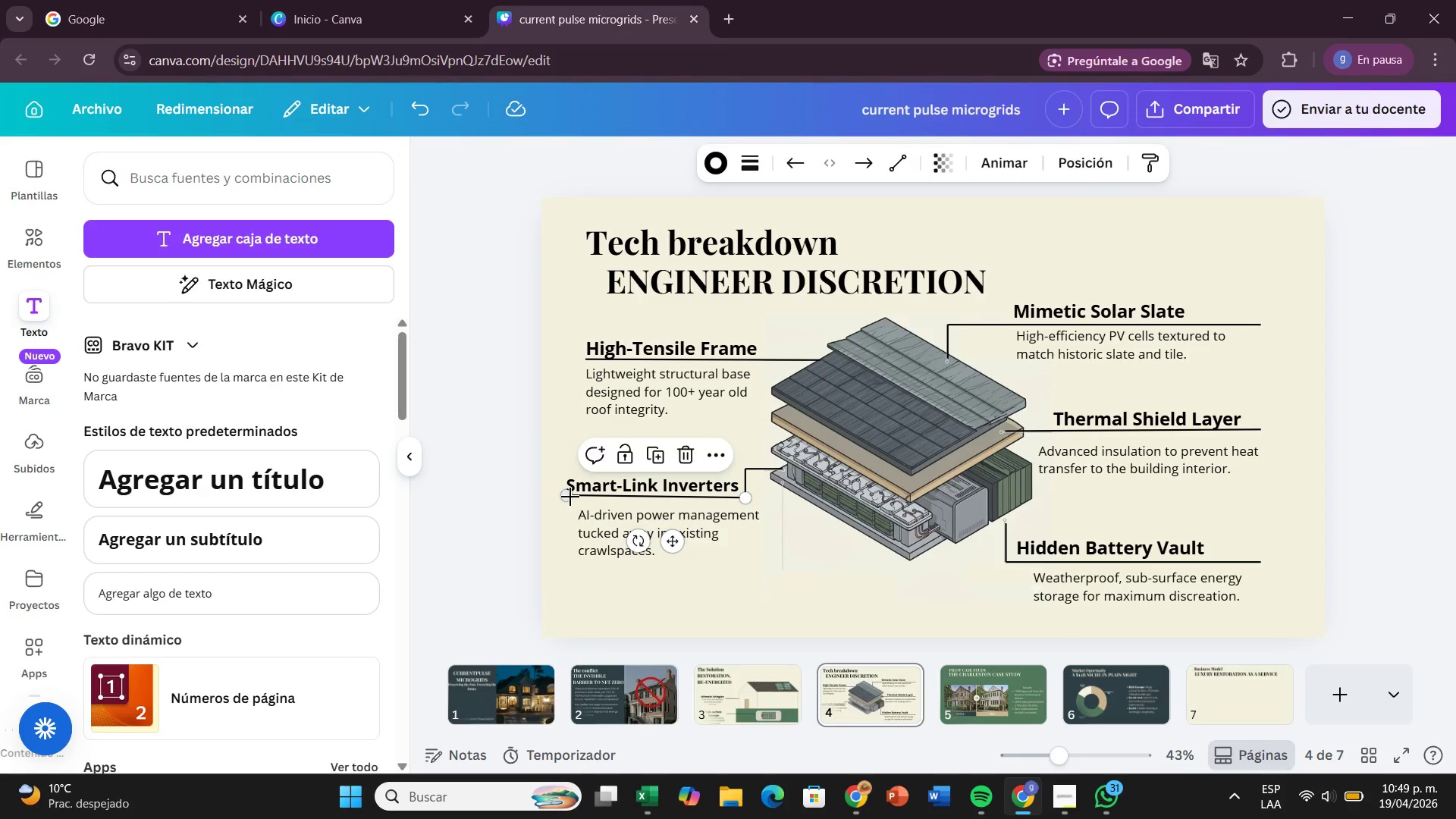 
left_click_drag(start_coordinate=[570, 497], to_coordinate=[560, 501])
 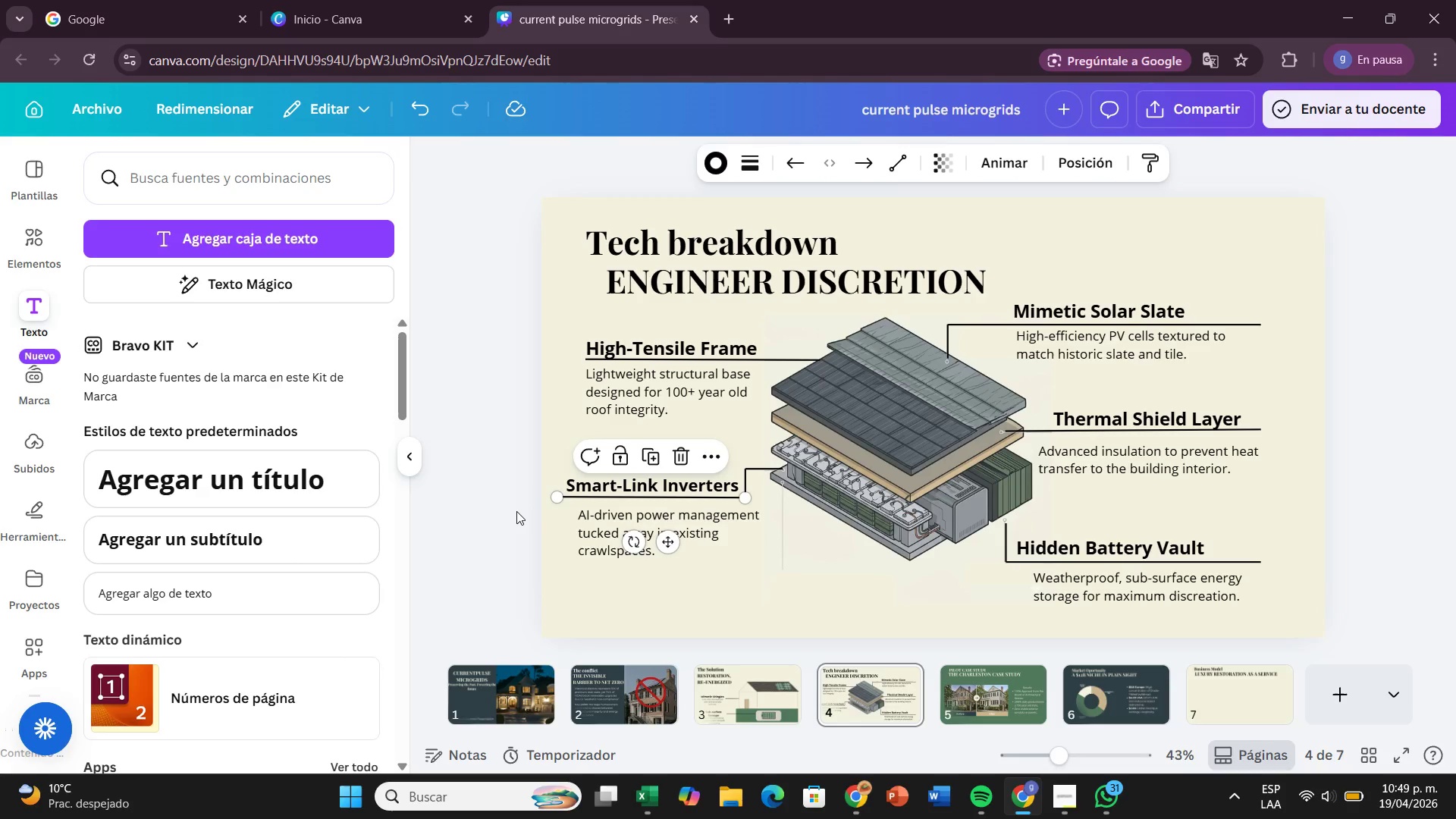 
left_click([516, 511])
 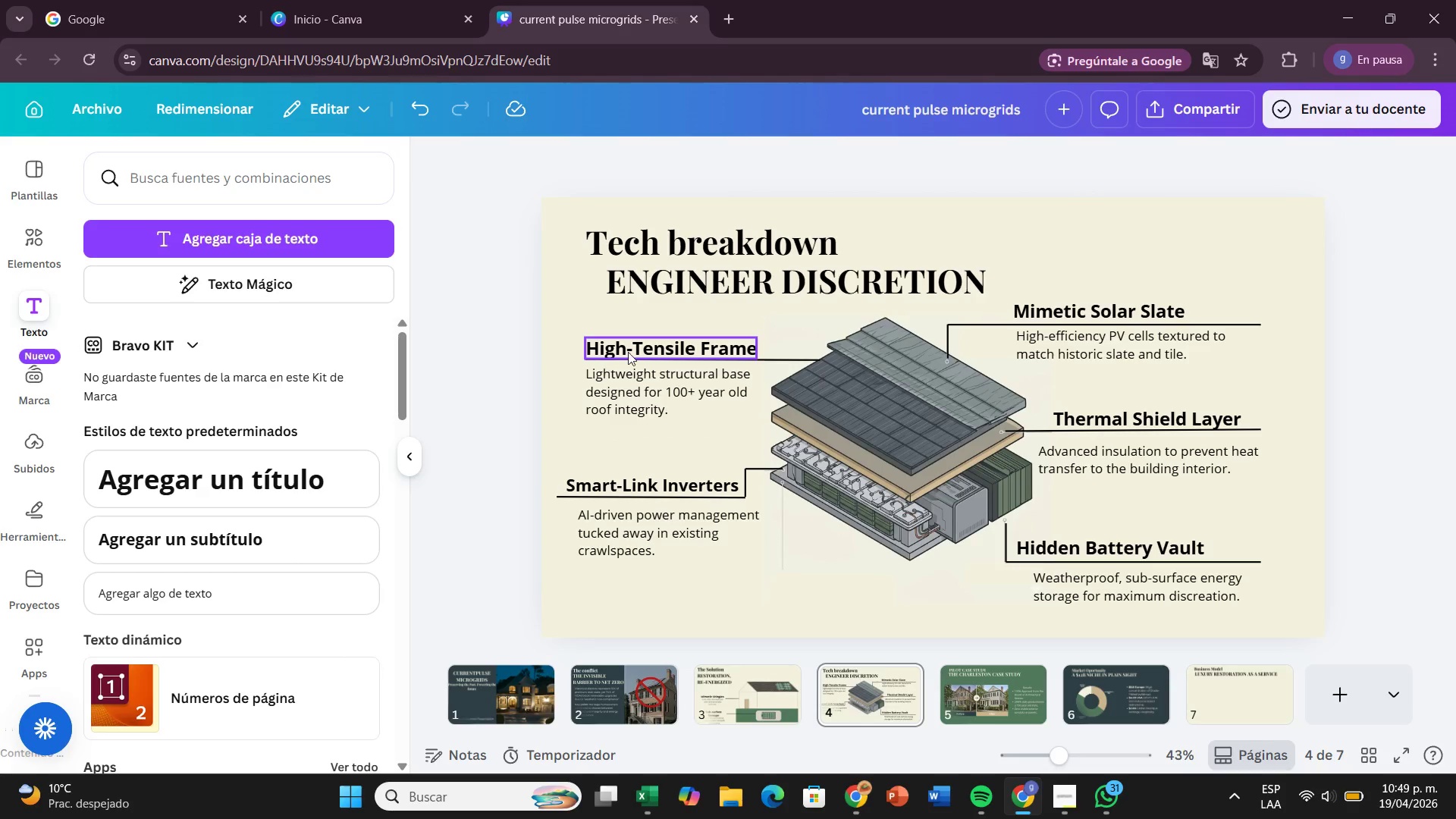 
left_click_drag(start_coordinate=[638, 346], to_coordinate=[650, 344])
 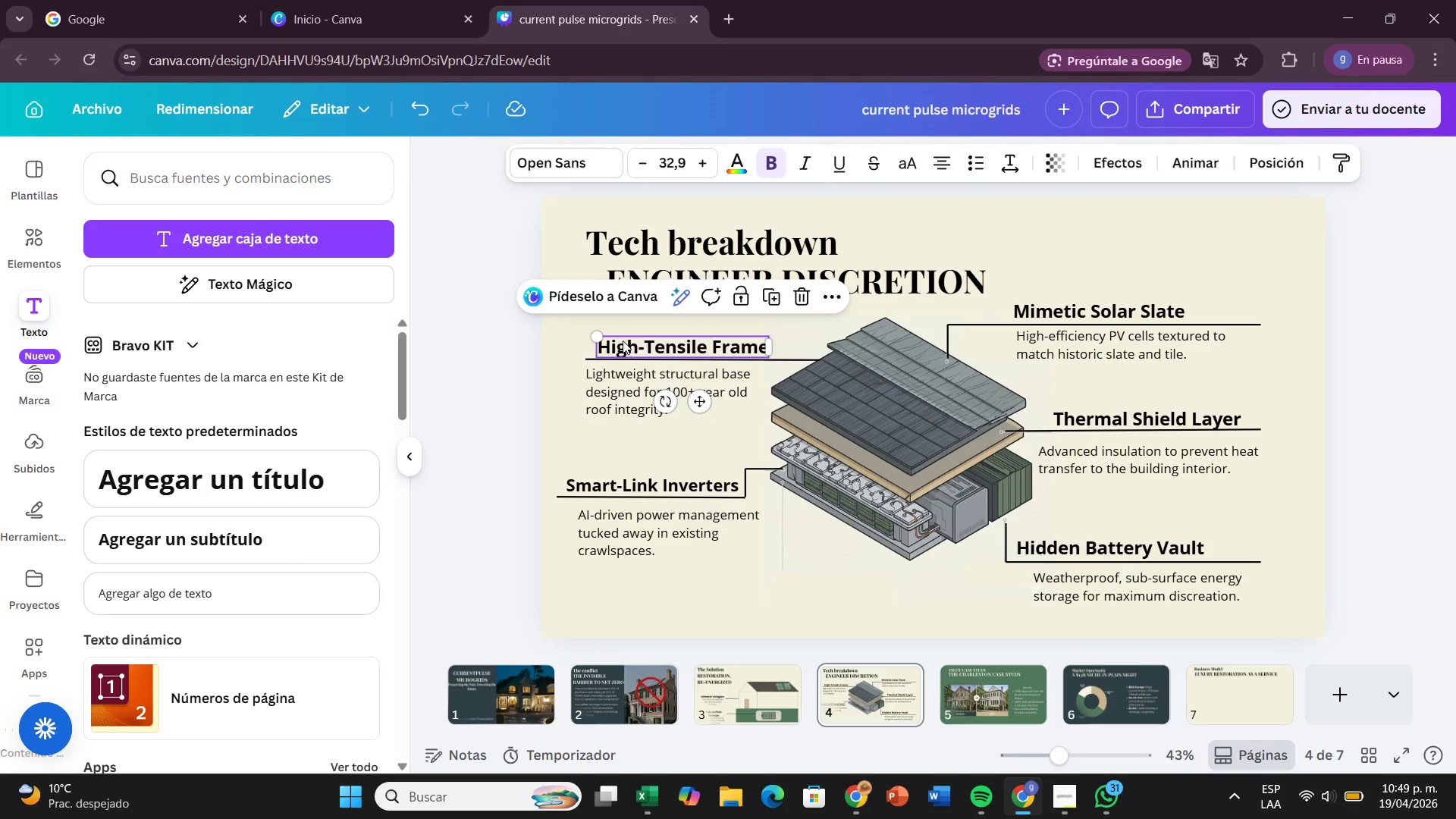 
wait(6.0)
 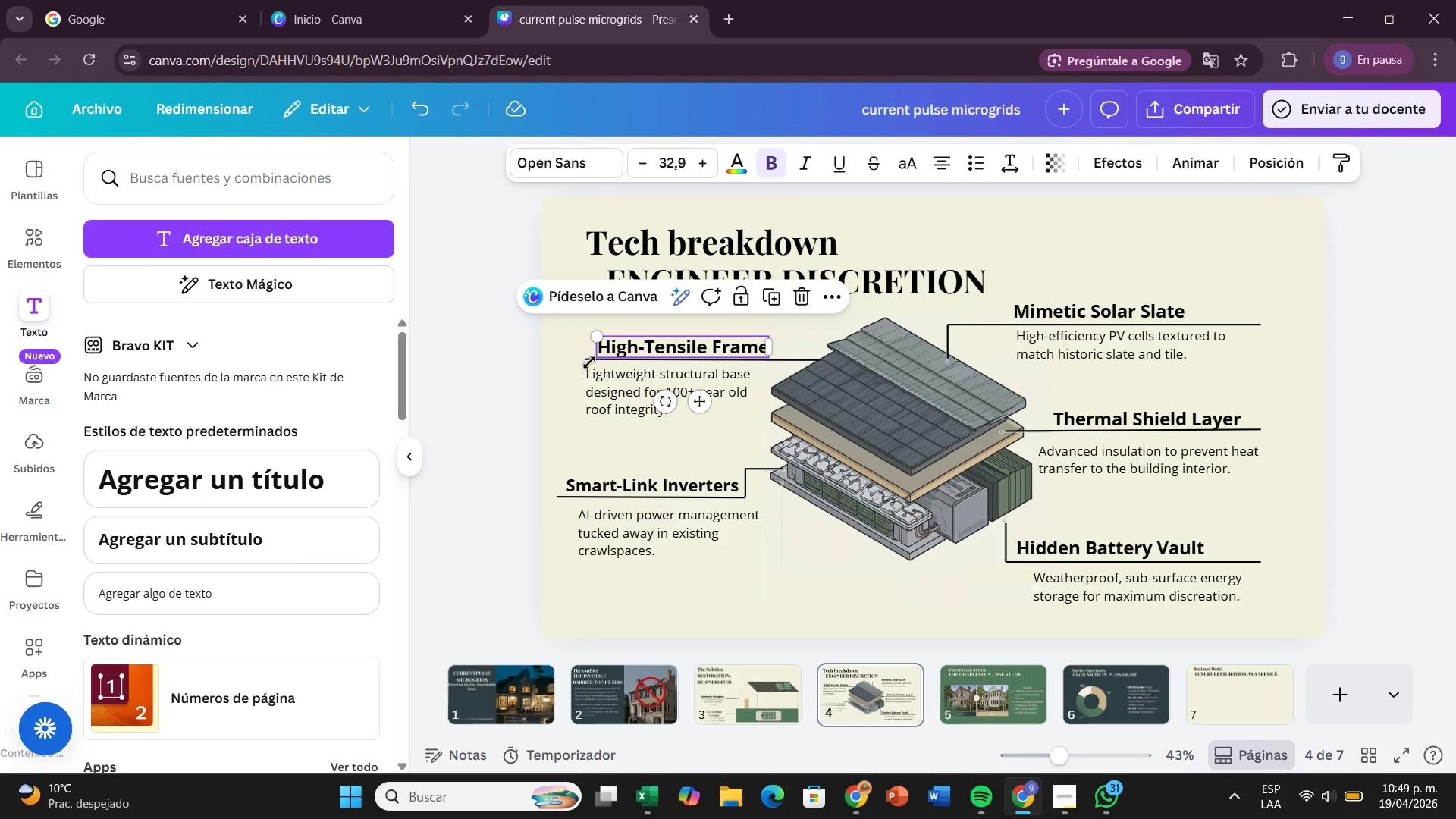 
left_click([553, 349])
 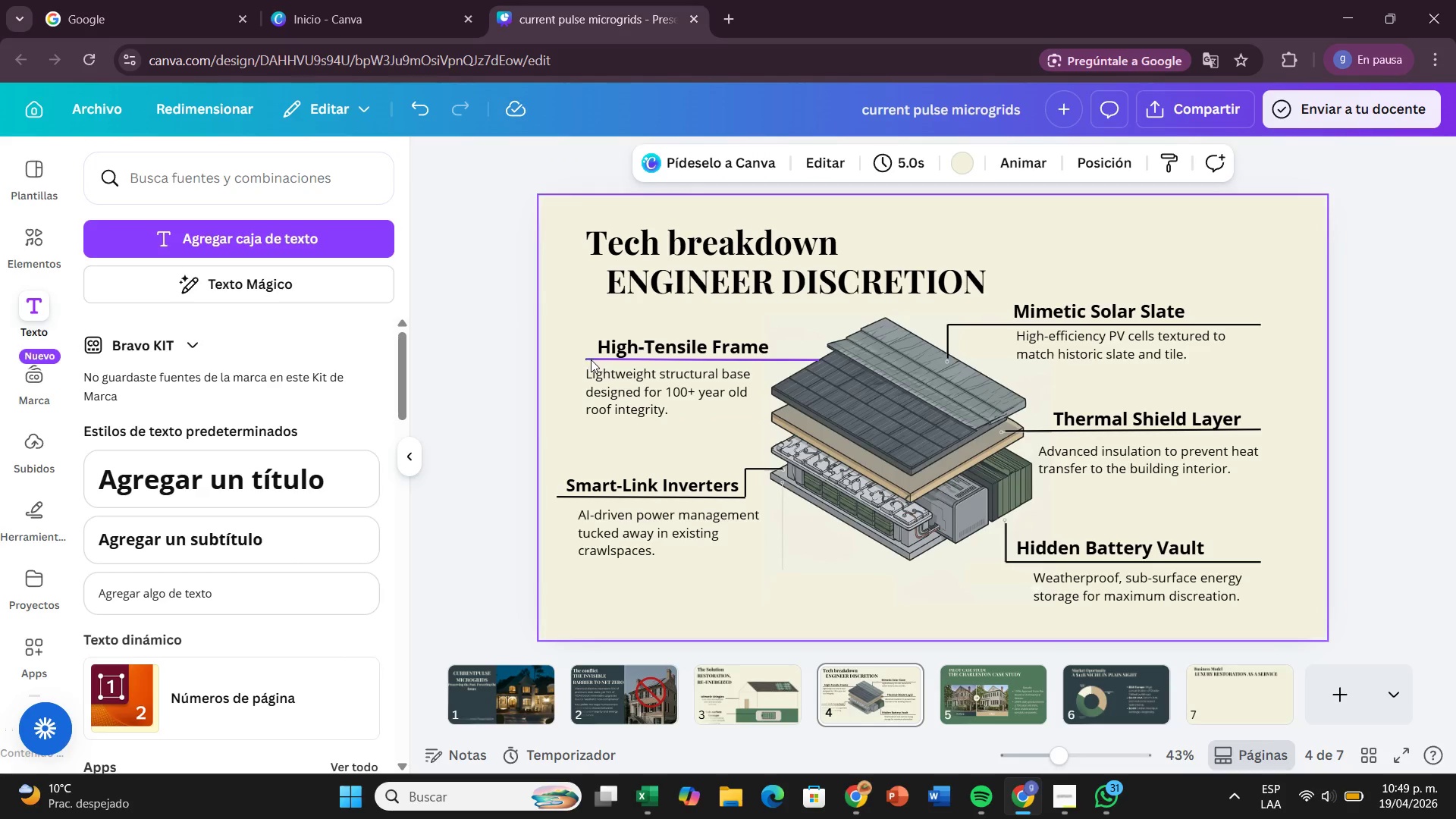 
left_click([591, 359])
 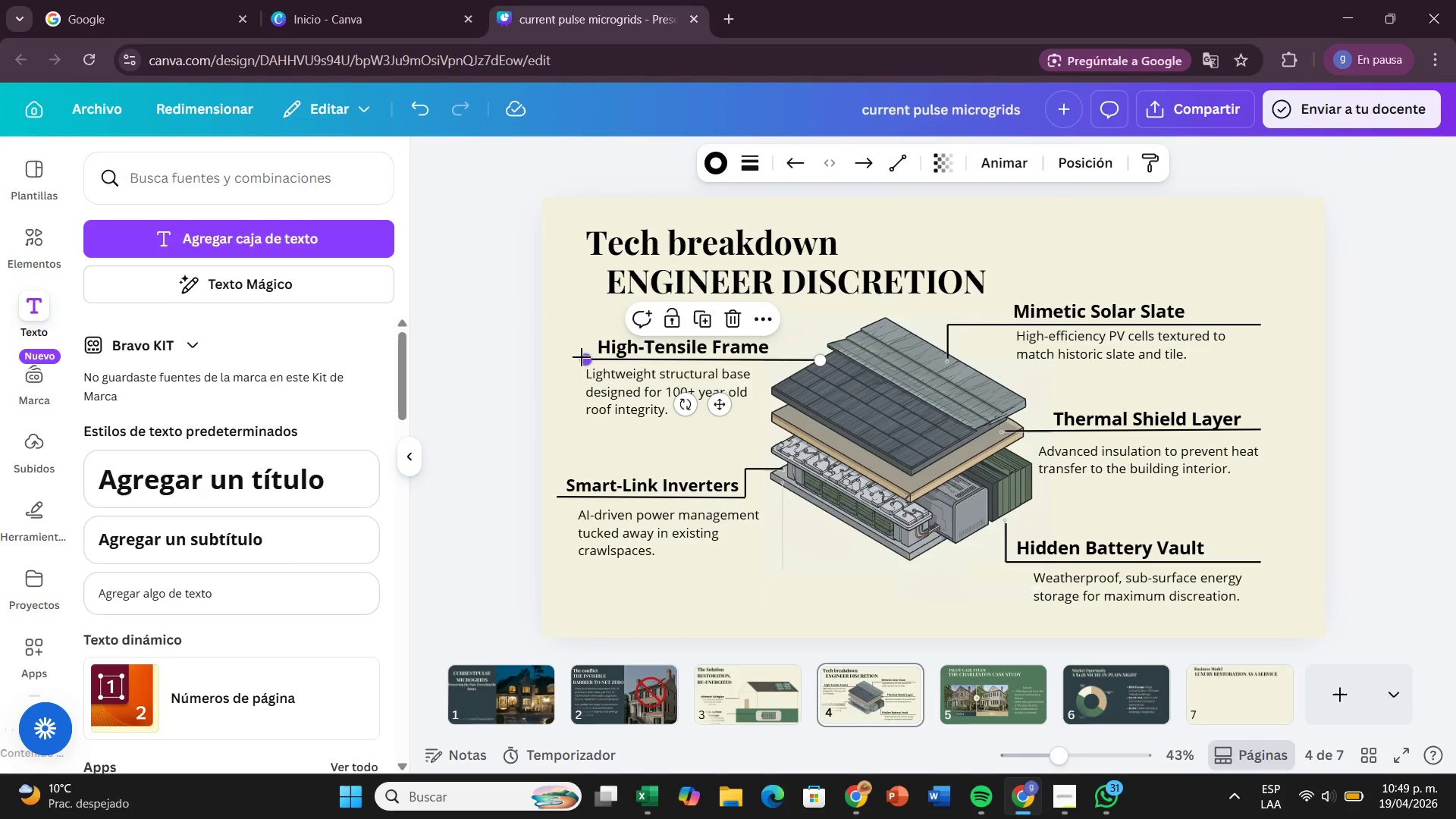 
left_click_drag(start_coordinate=[581, 356], to_coordinate=[556, 354])
 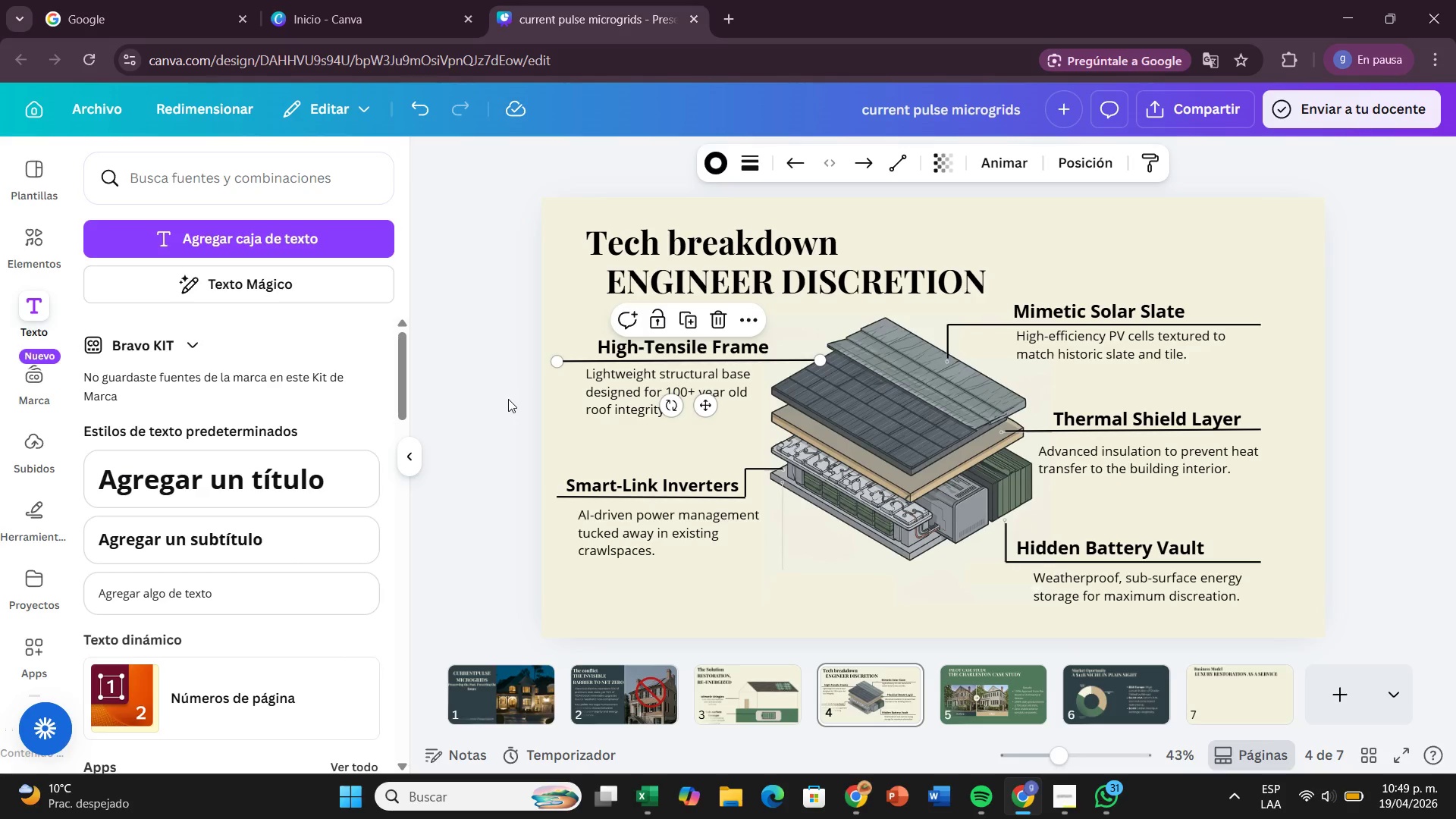 
left_click([508, 399])
 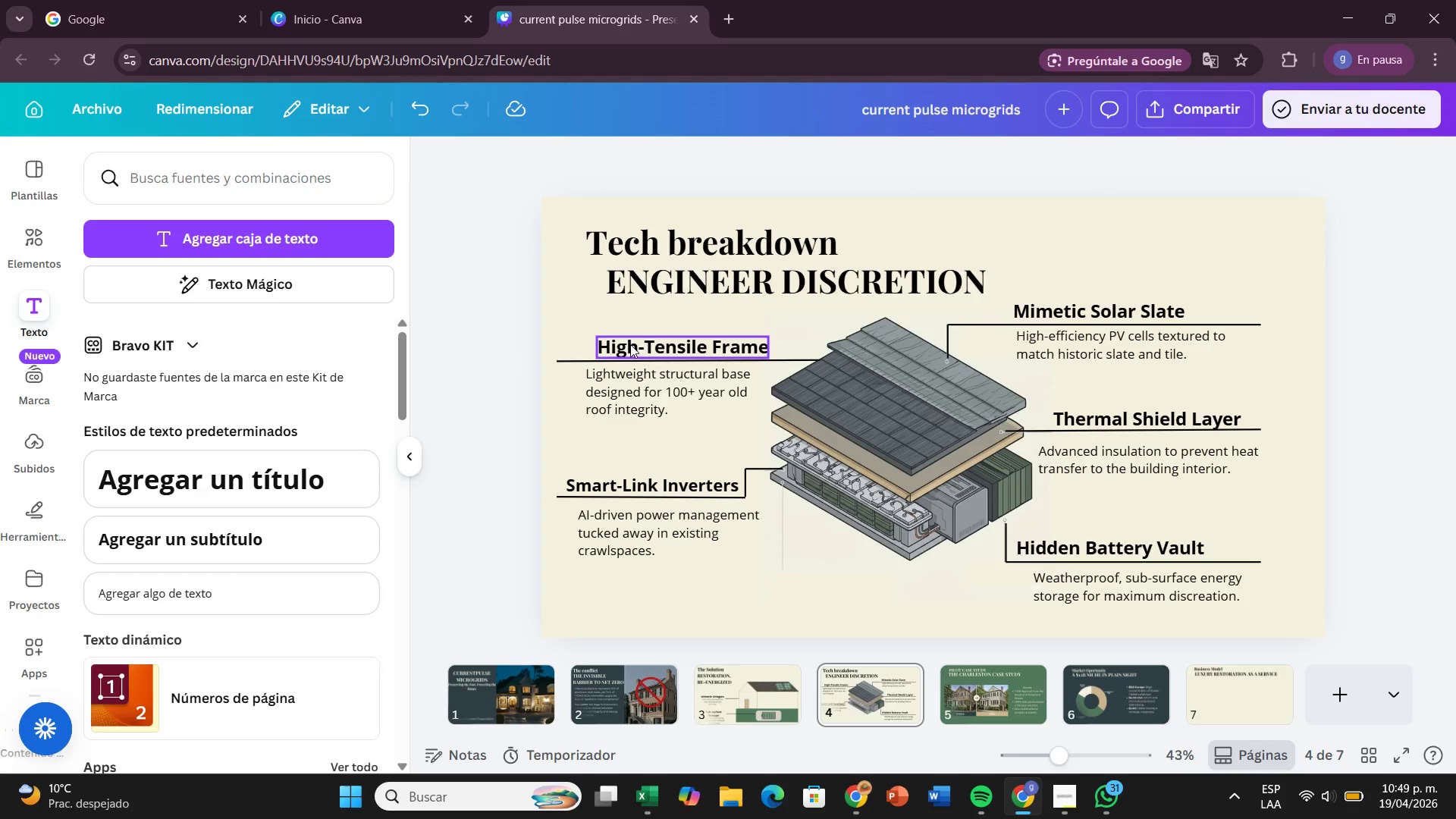 
left_click_drag(start_coordinate=[630, 345], to_coordinate=[617, 347])
 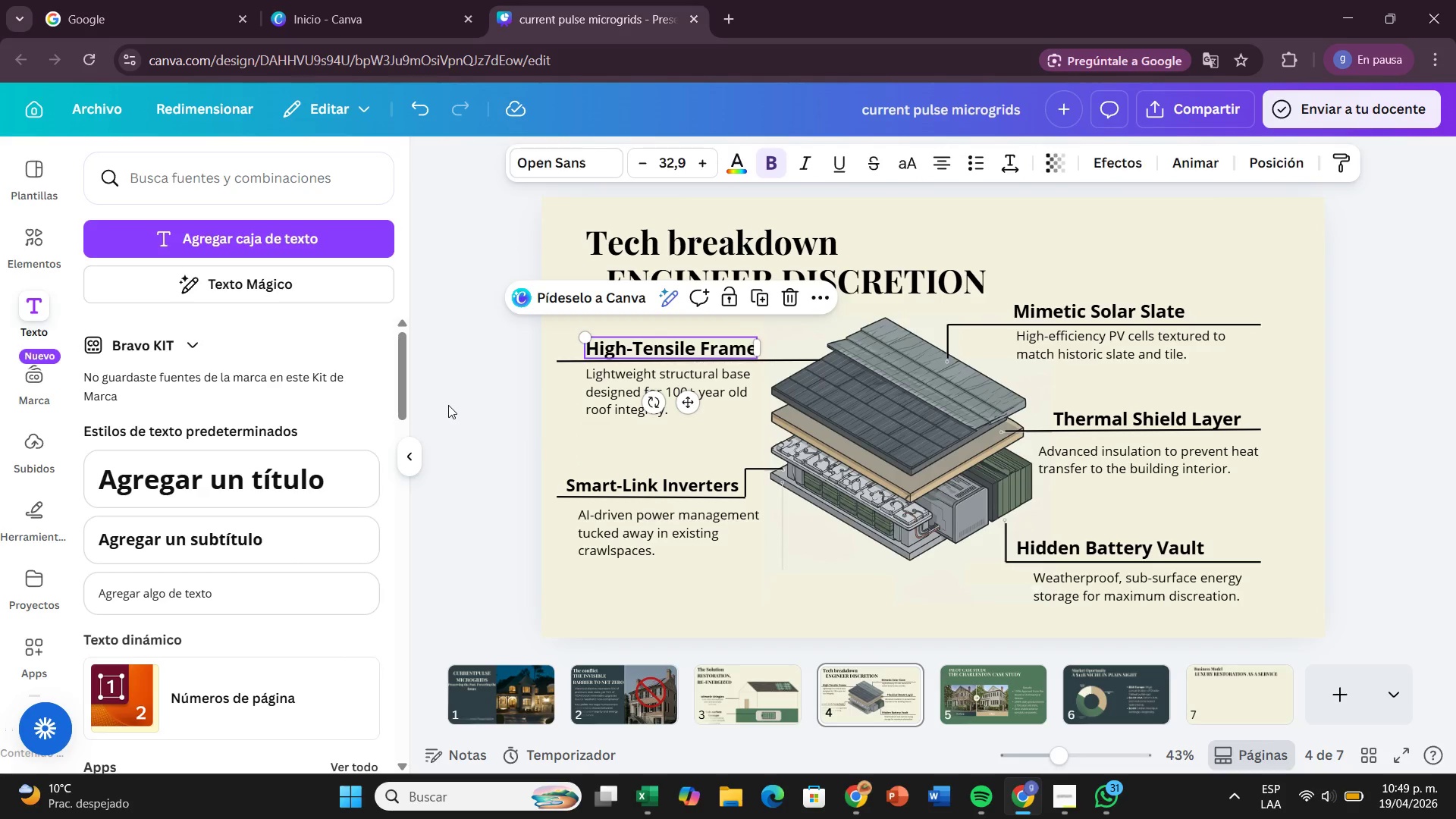 
left_click([448, 405])
 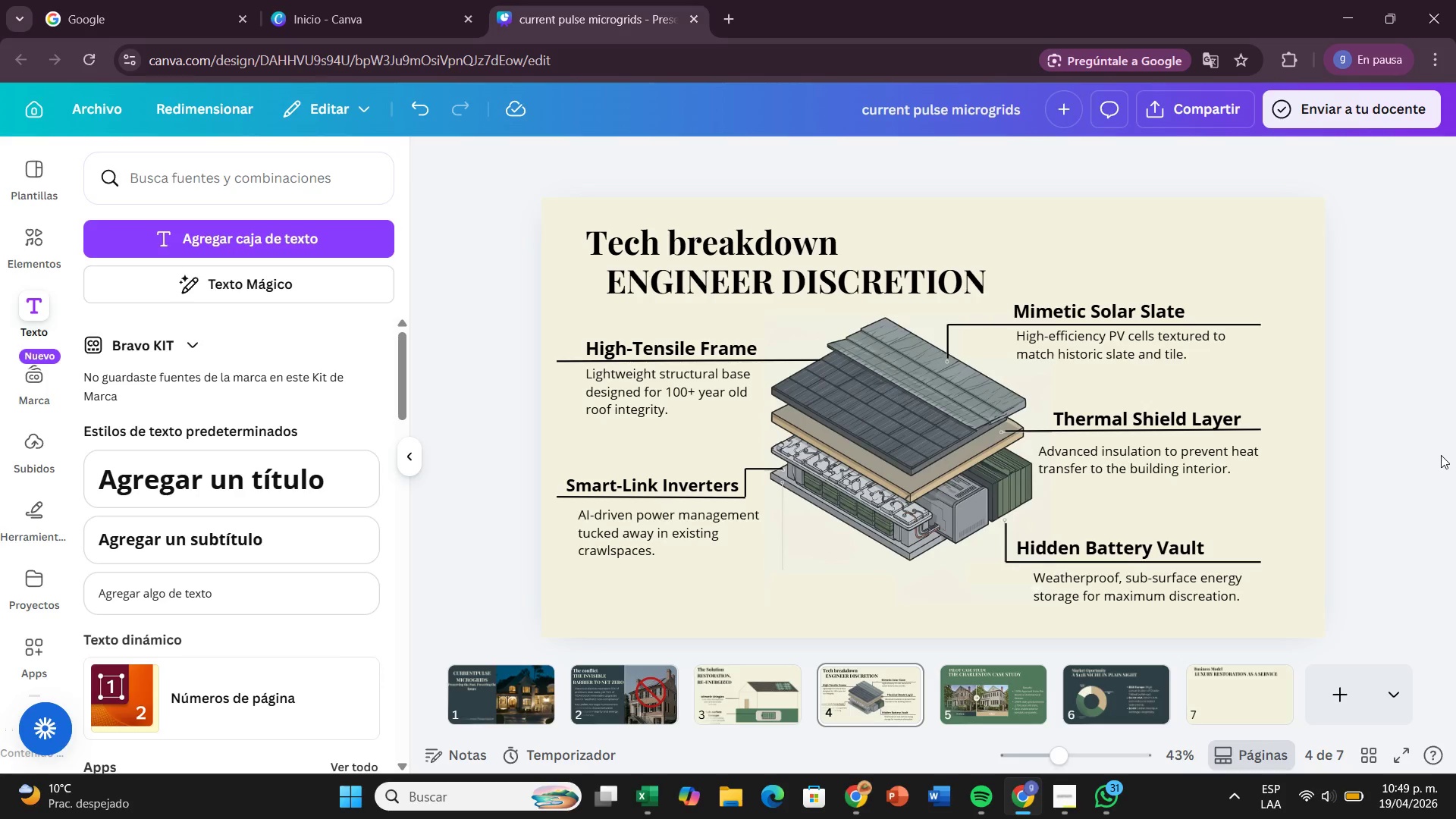 
wait(7.81)
 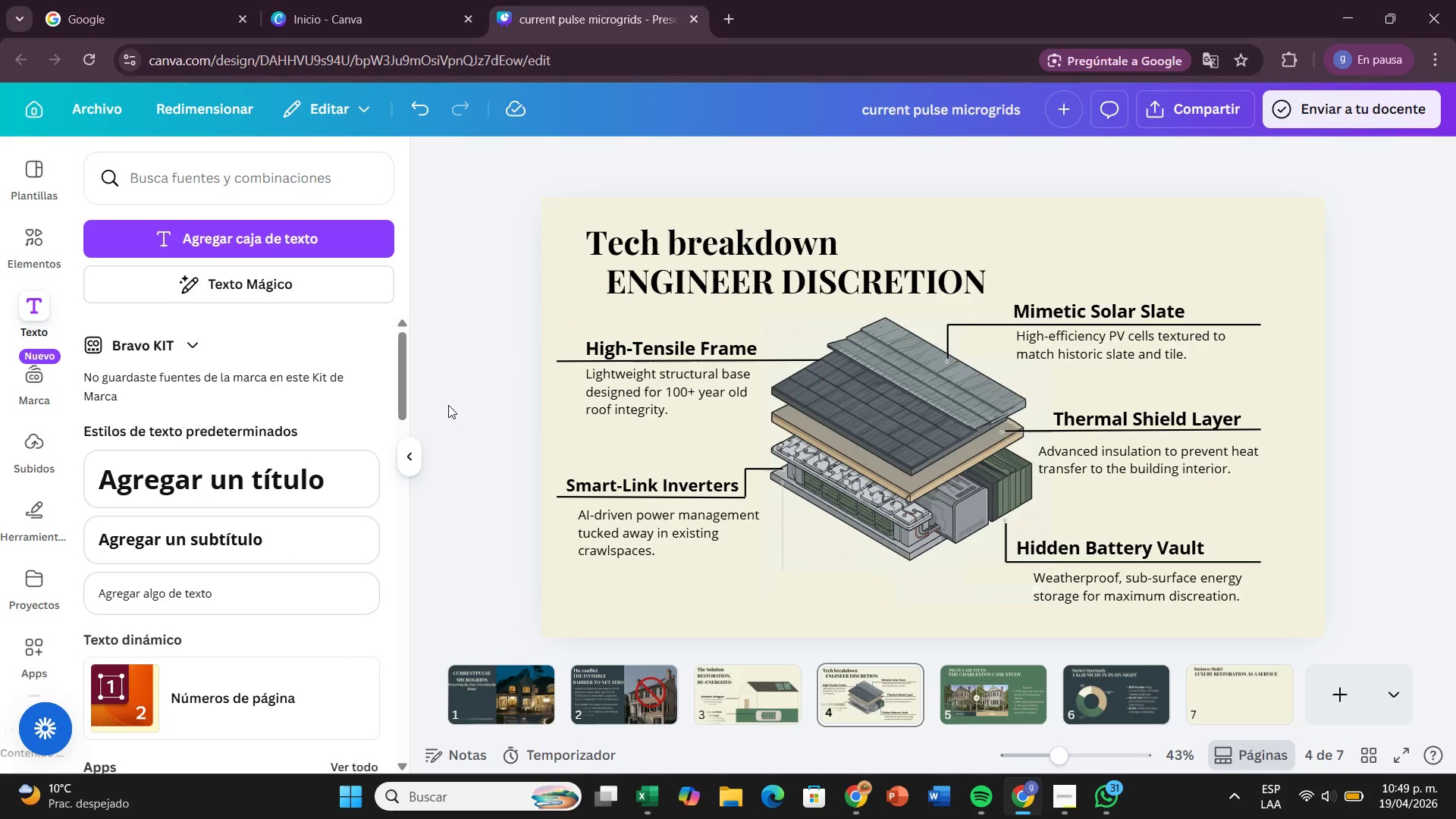 
left_click([692, 413])
 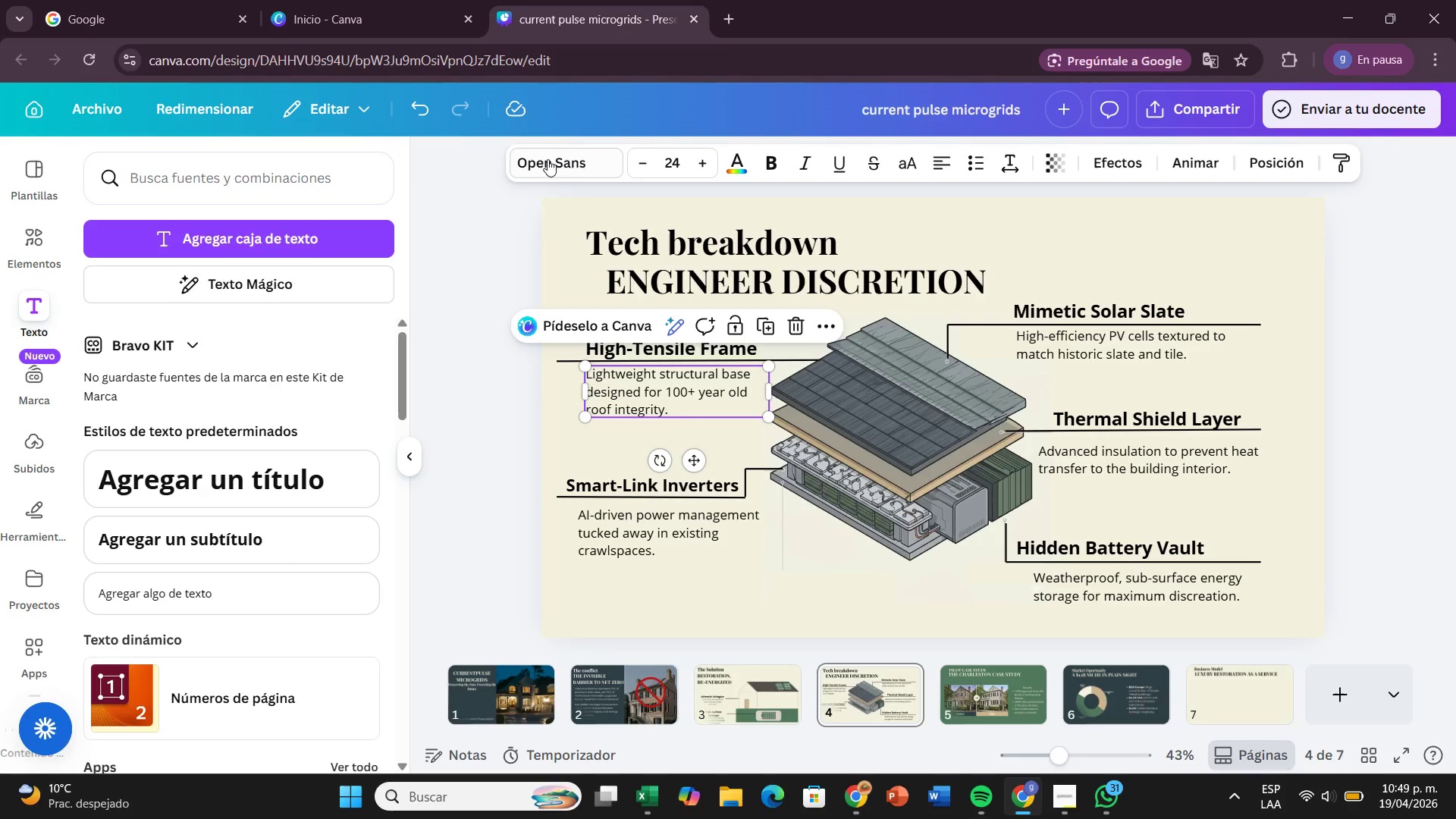 
left_click([548, 159])
 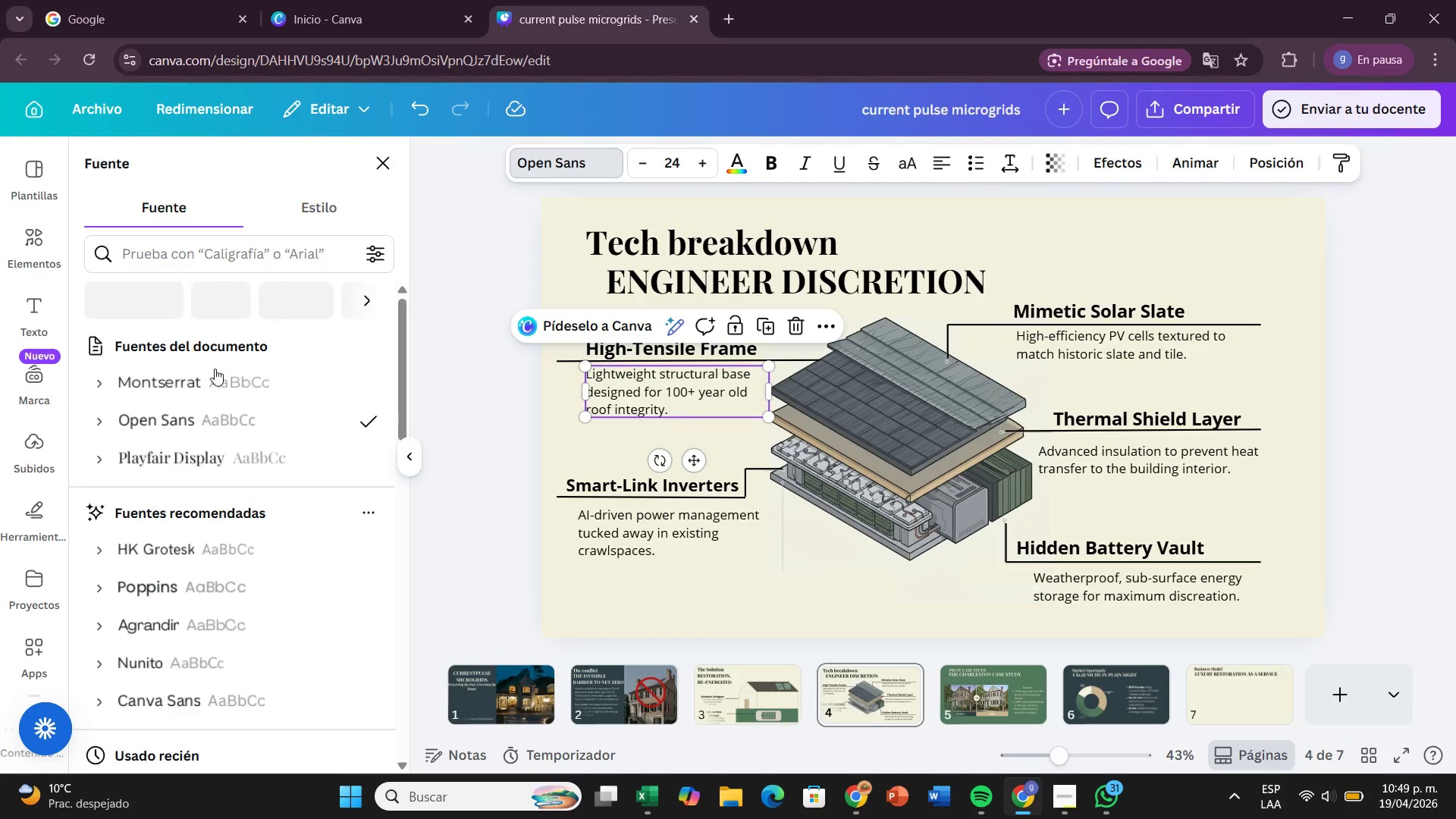 
left_click([220, 373])
 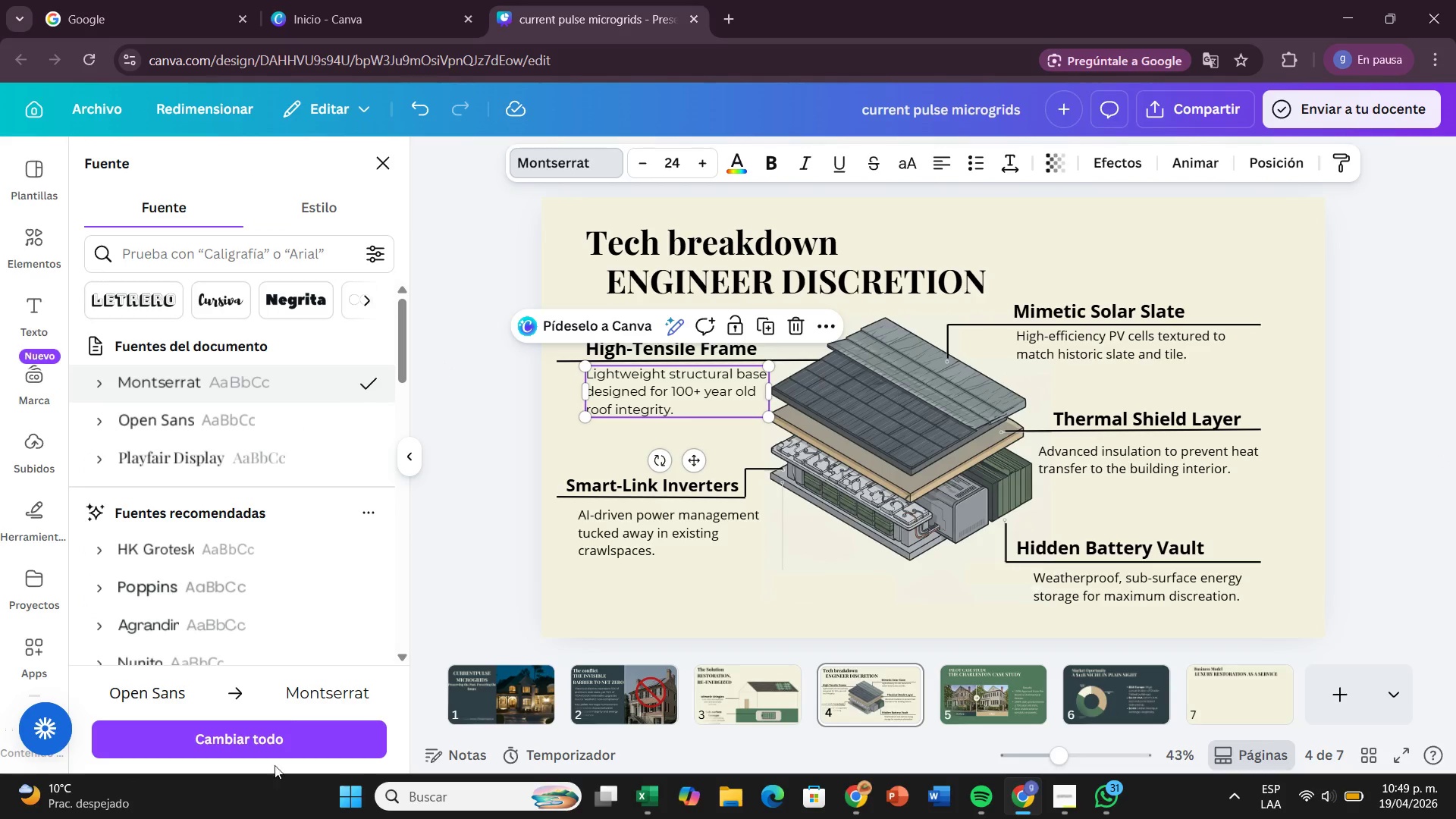 
left_click([294, 720])
 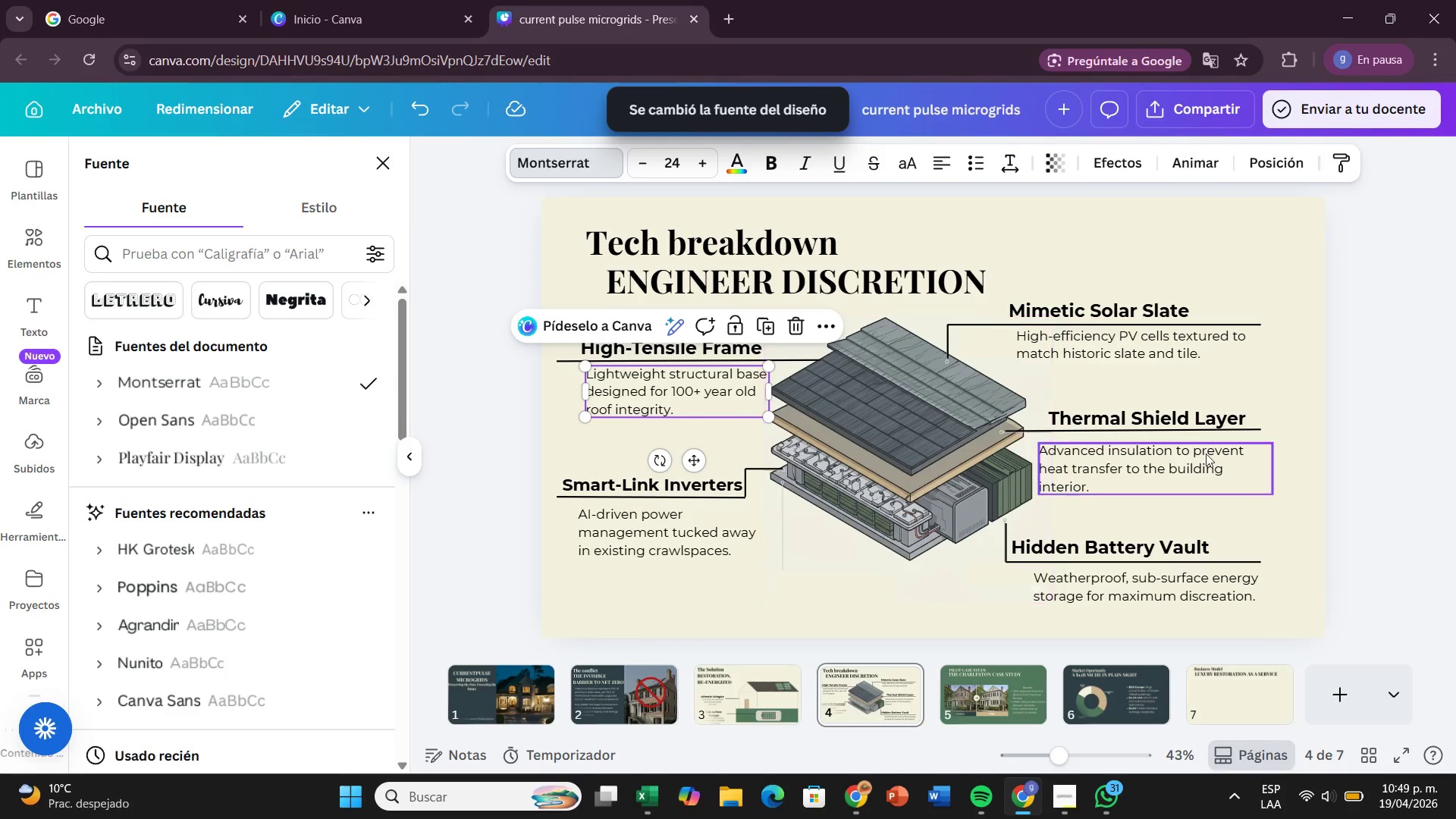 
left_click([1360, 445])
 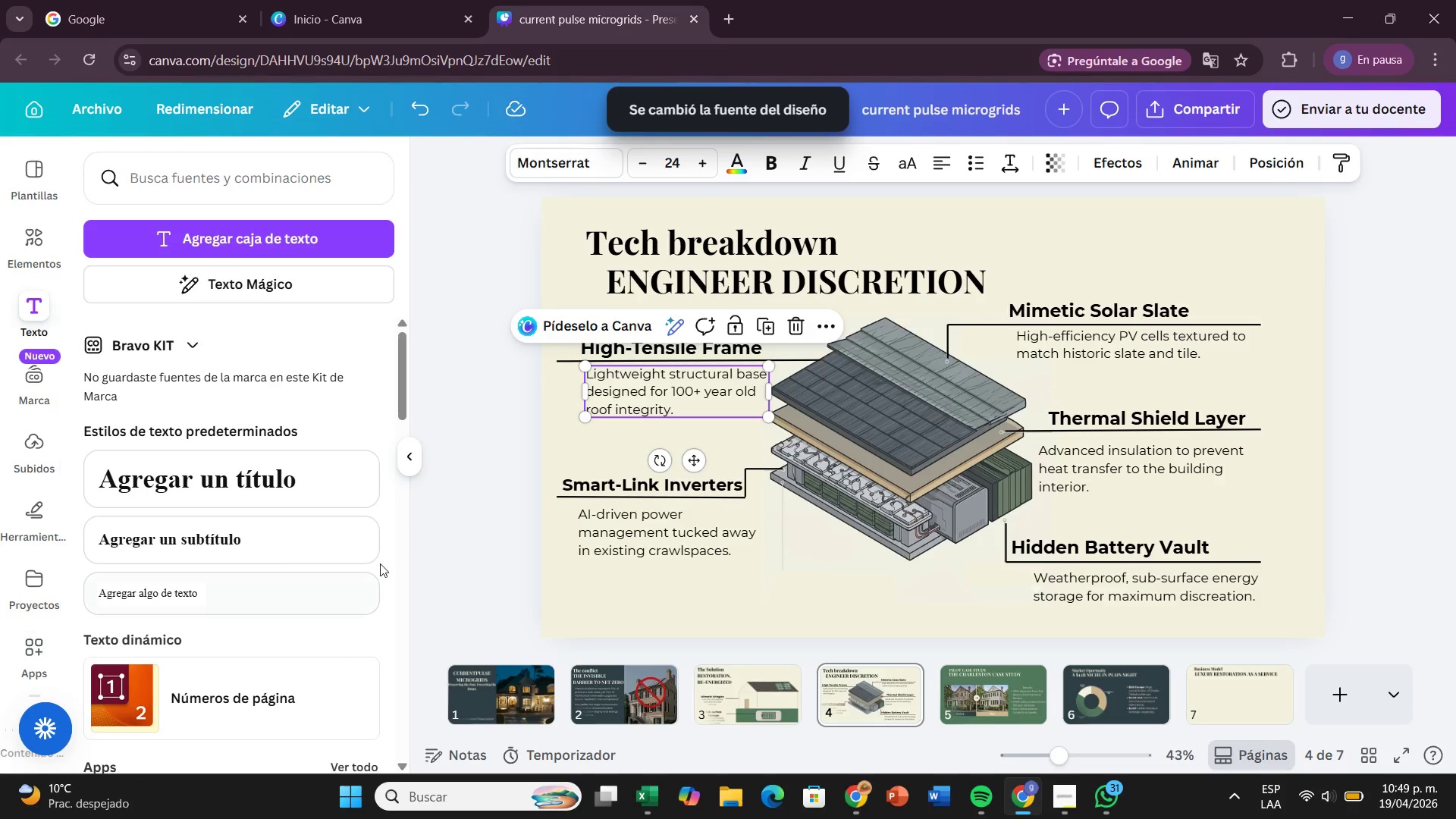 
left_click([499, 539])
 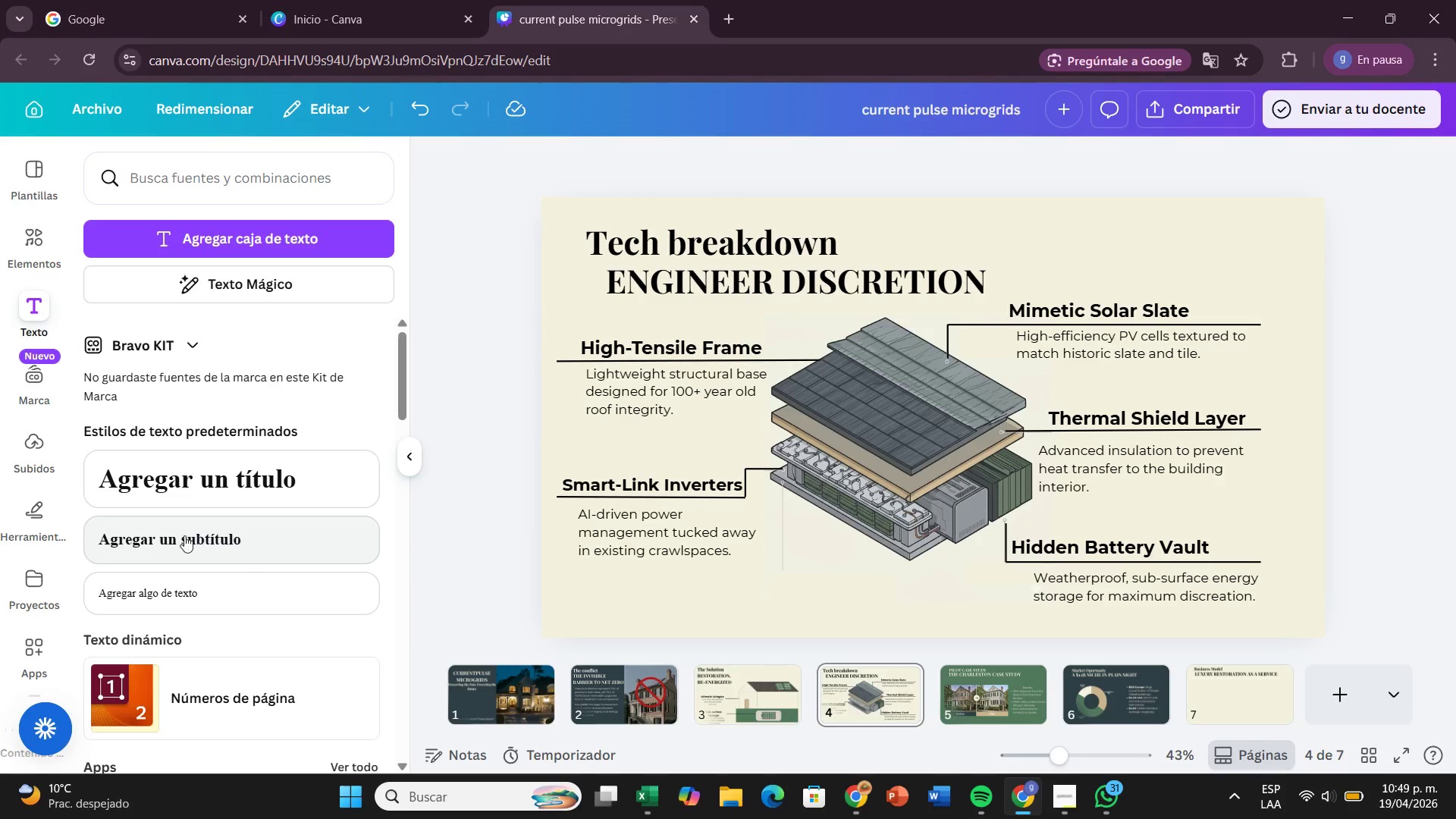 
left_click([36, 489])
 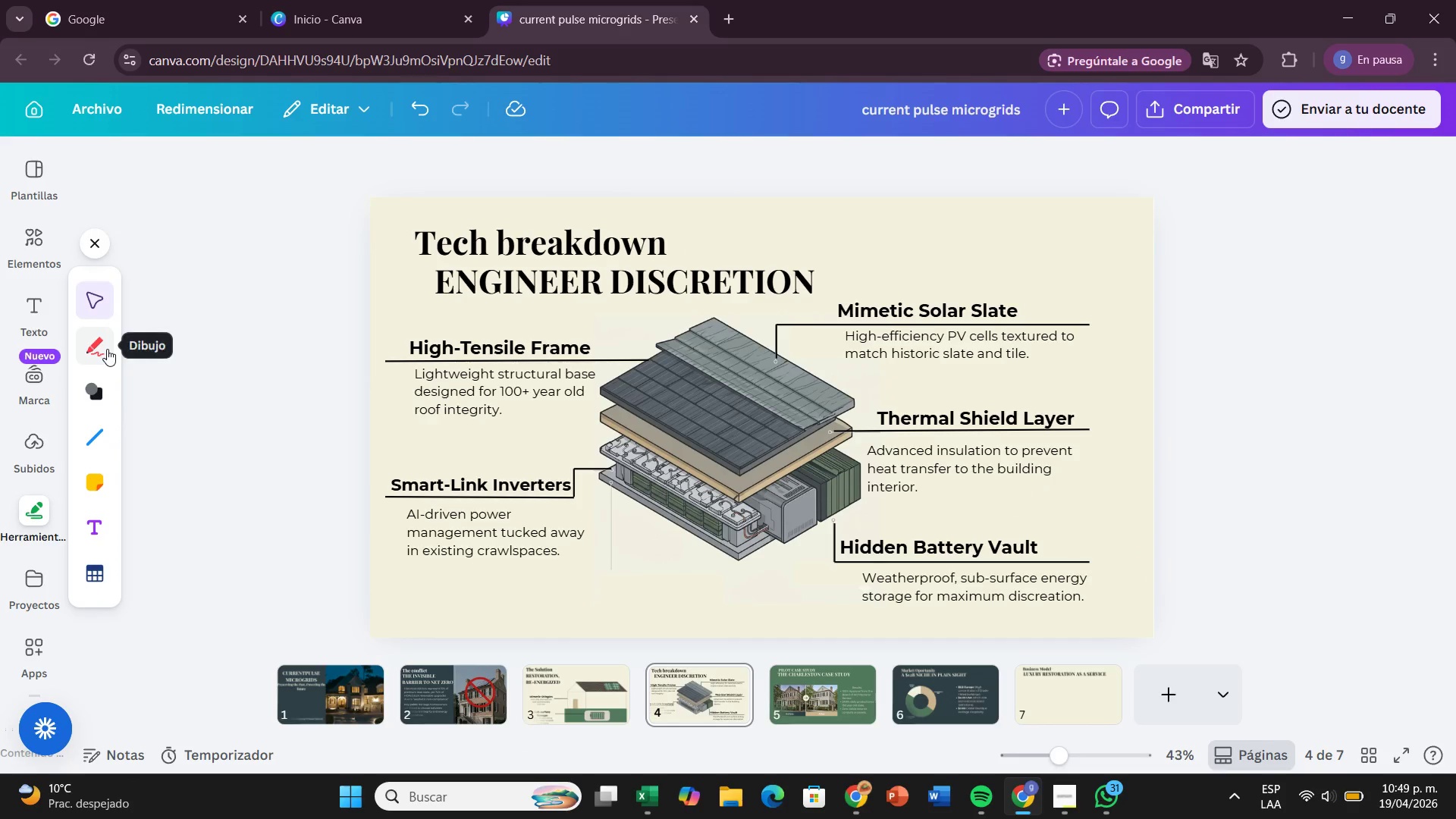 
mouse_move([96, 411])
 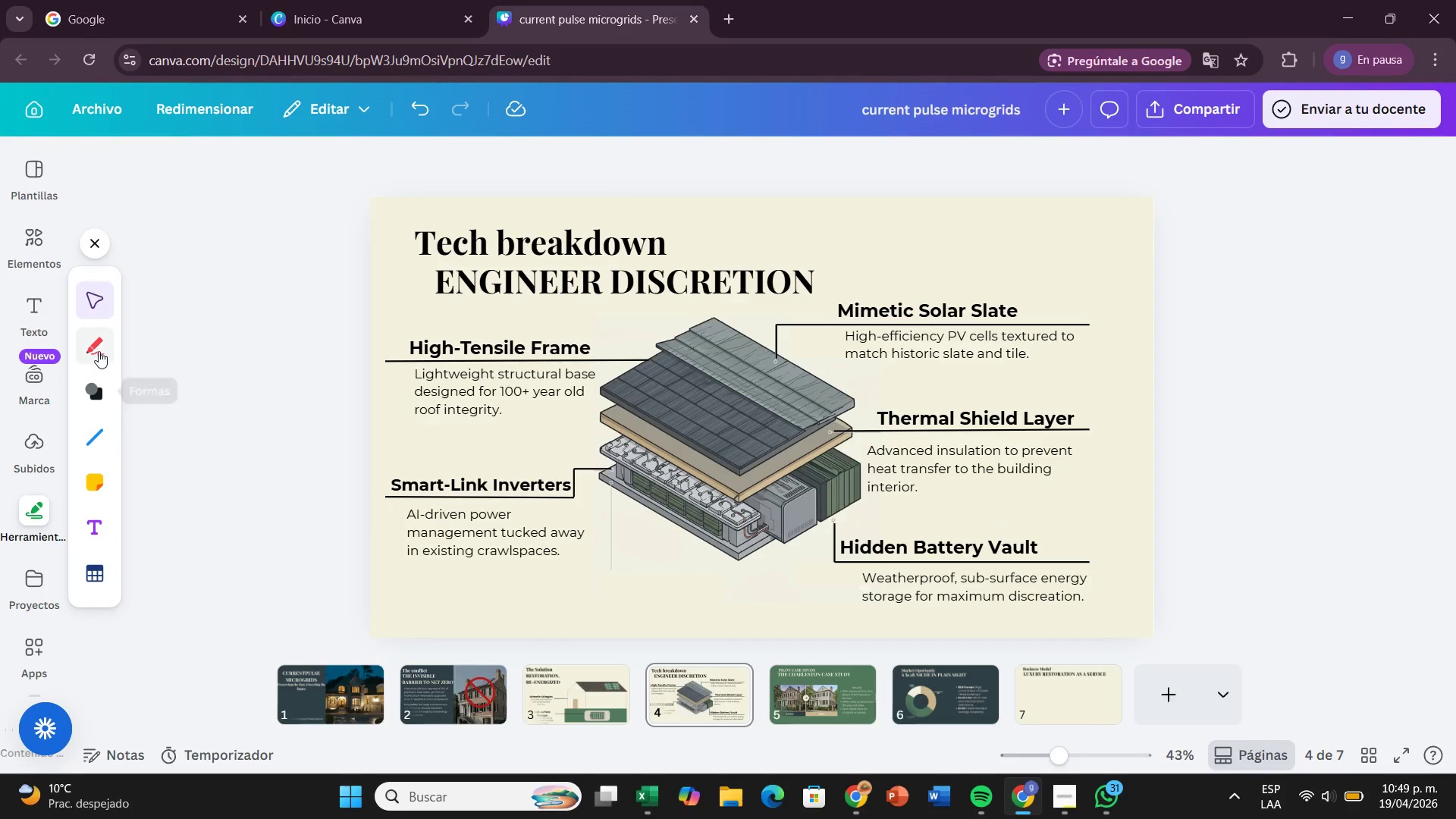 
left_click([99, 350])
 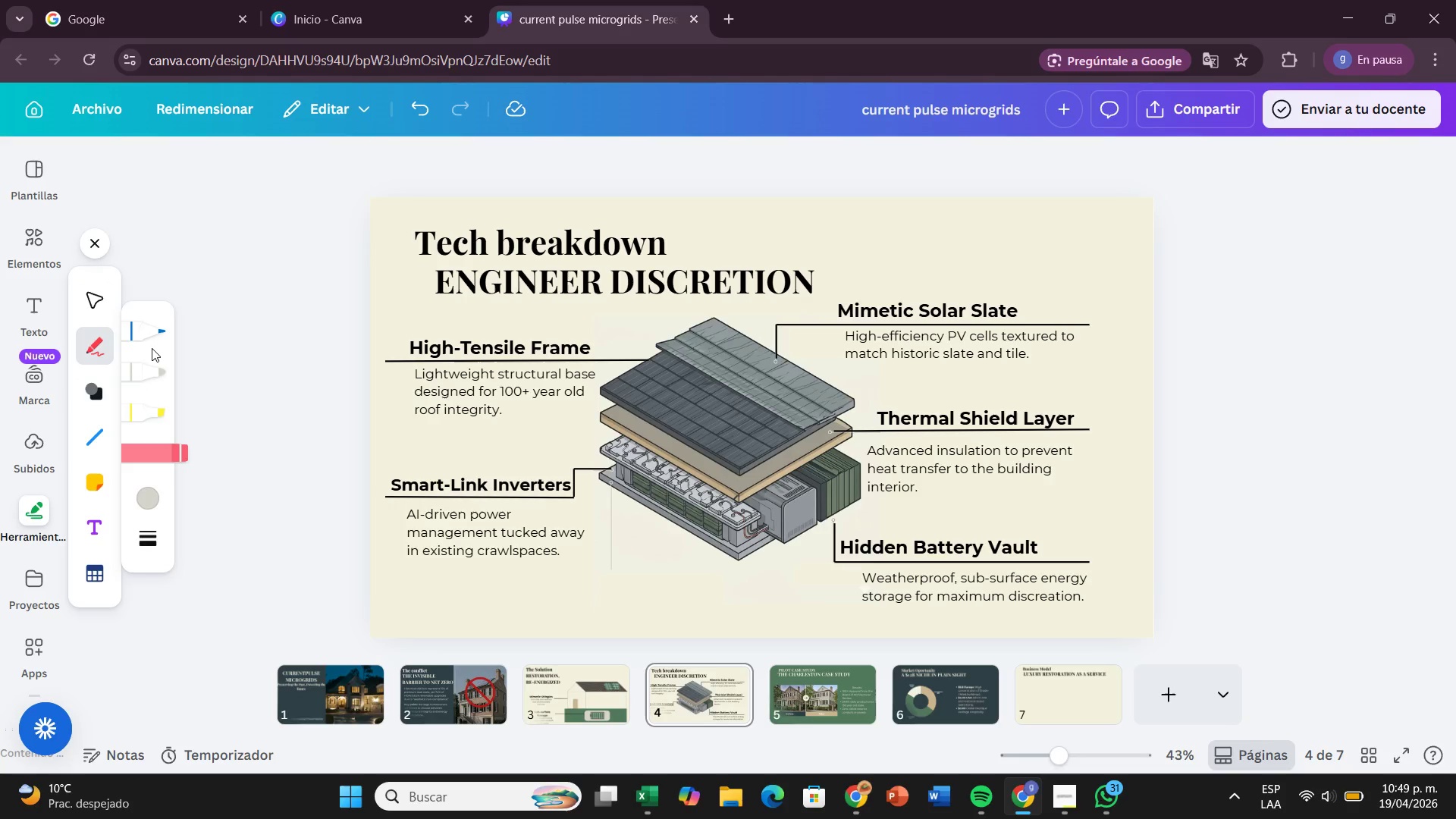 
left_click([150, 365])
 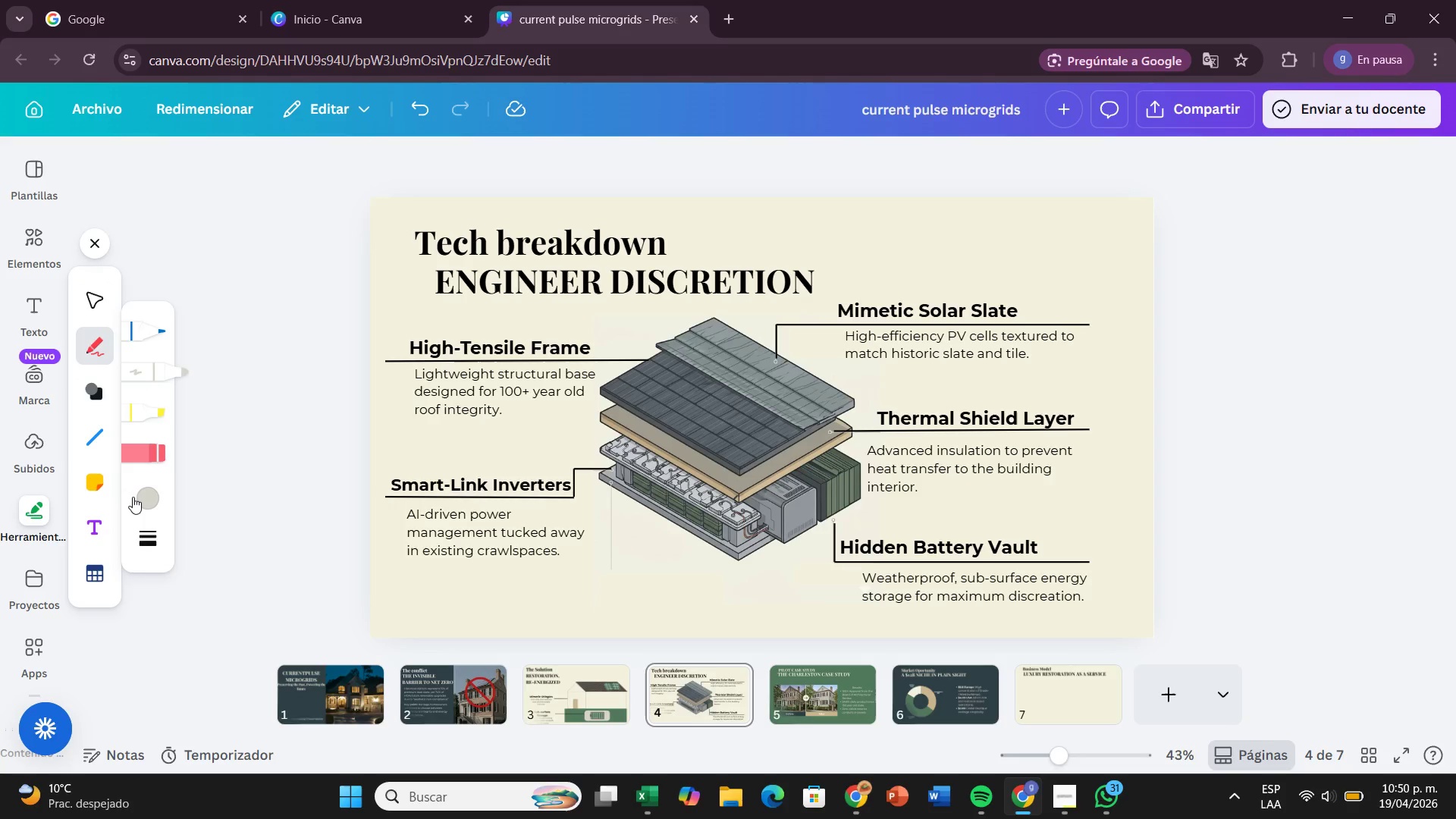 
left_click([136, 500])
 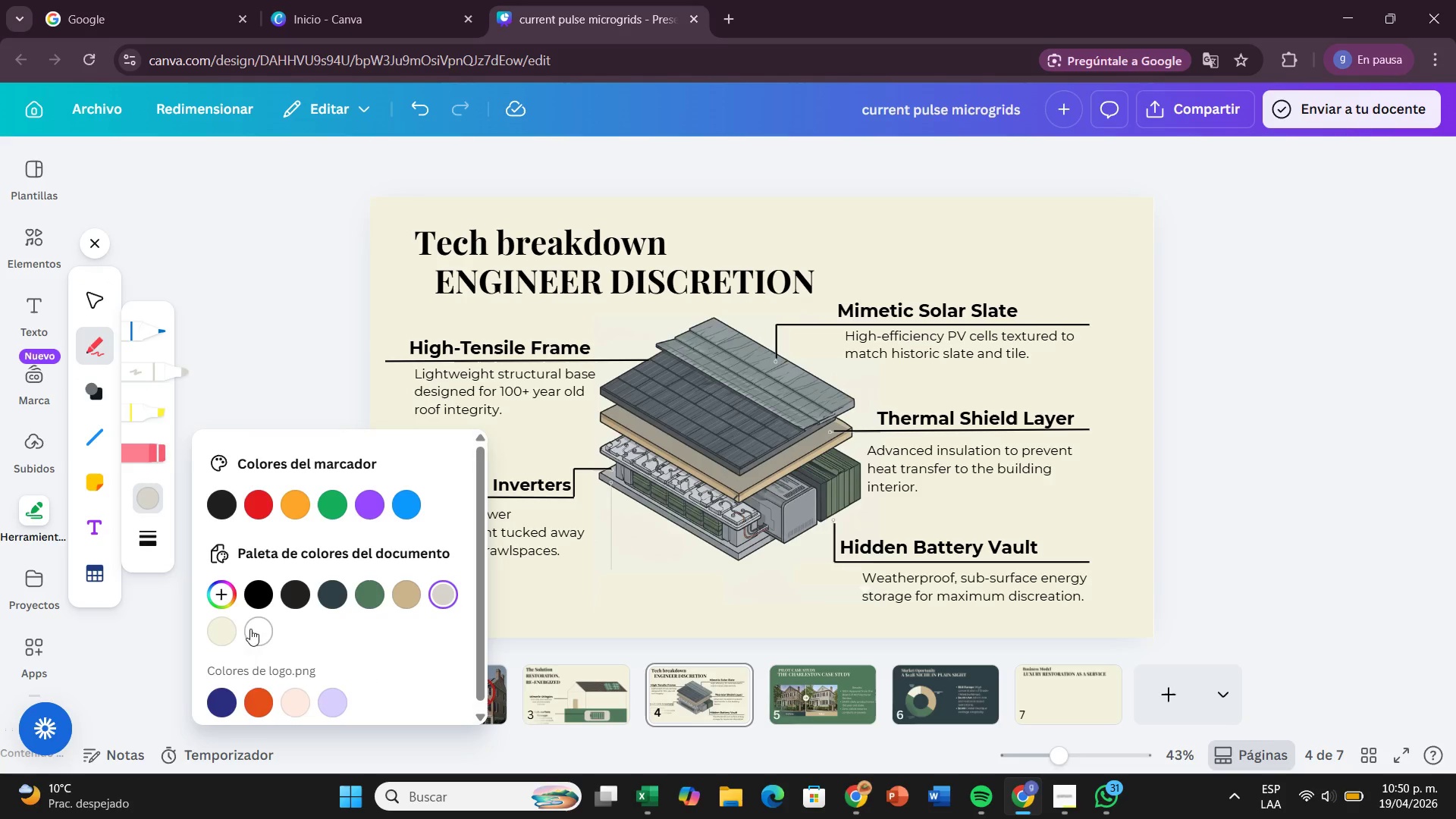 
left_click([228, 629])
 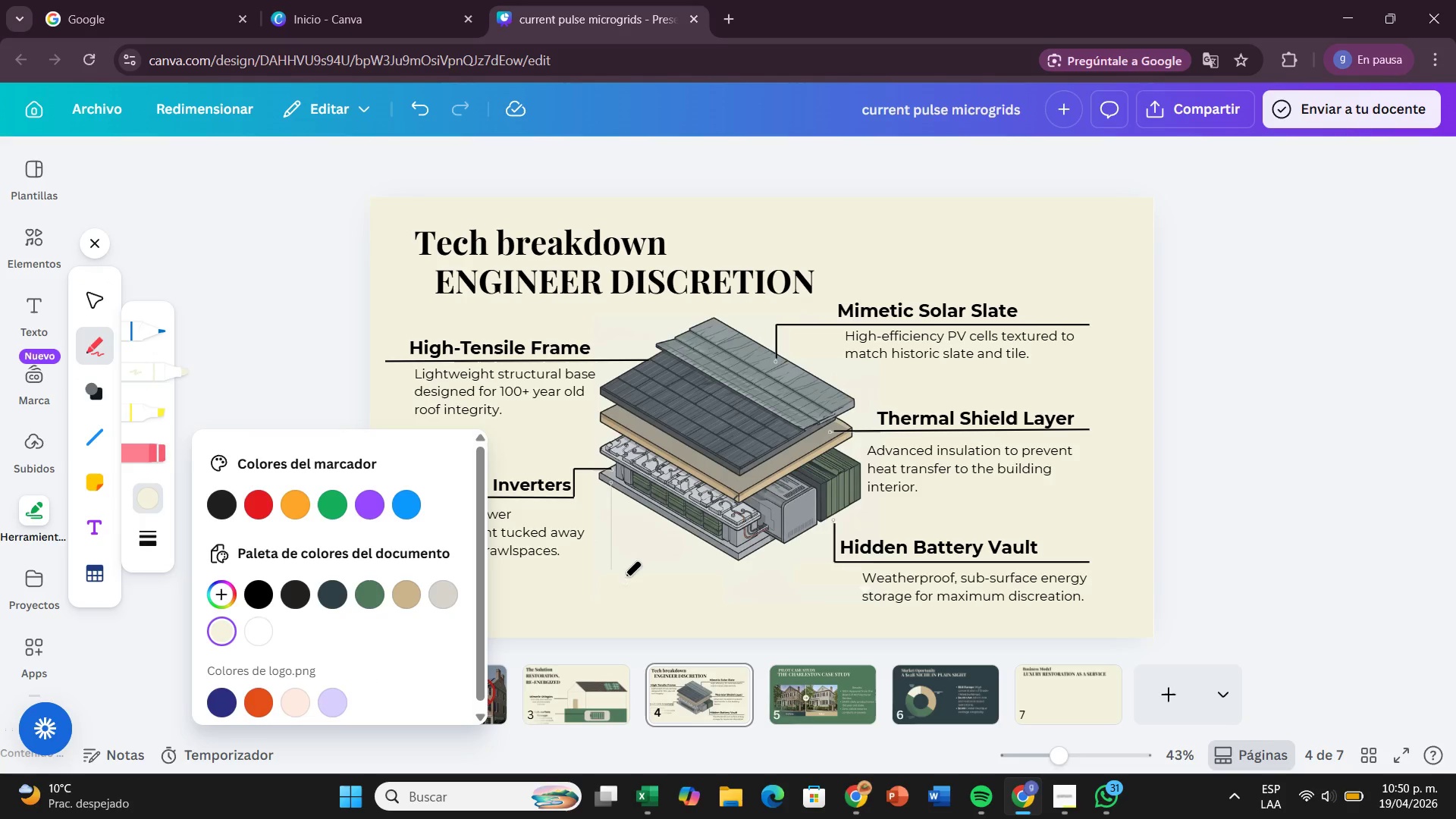 
left_click_drag(start_coordinate=[620, 574], to_coordinate=[605, 510])
 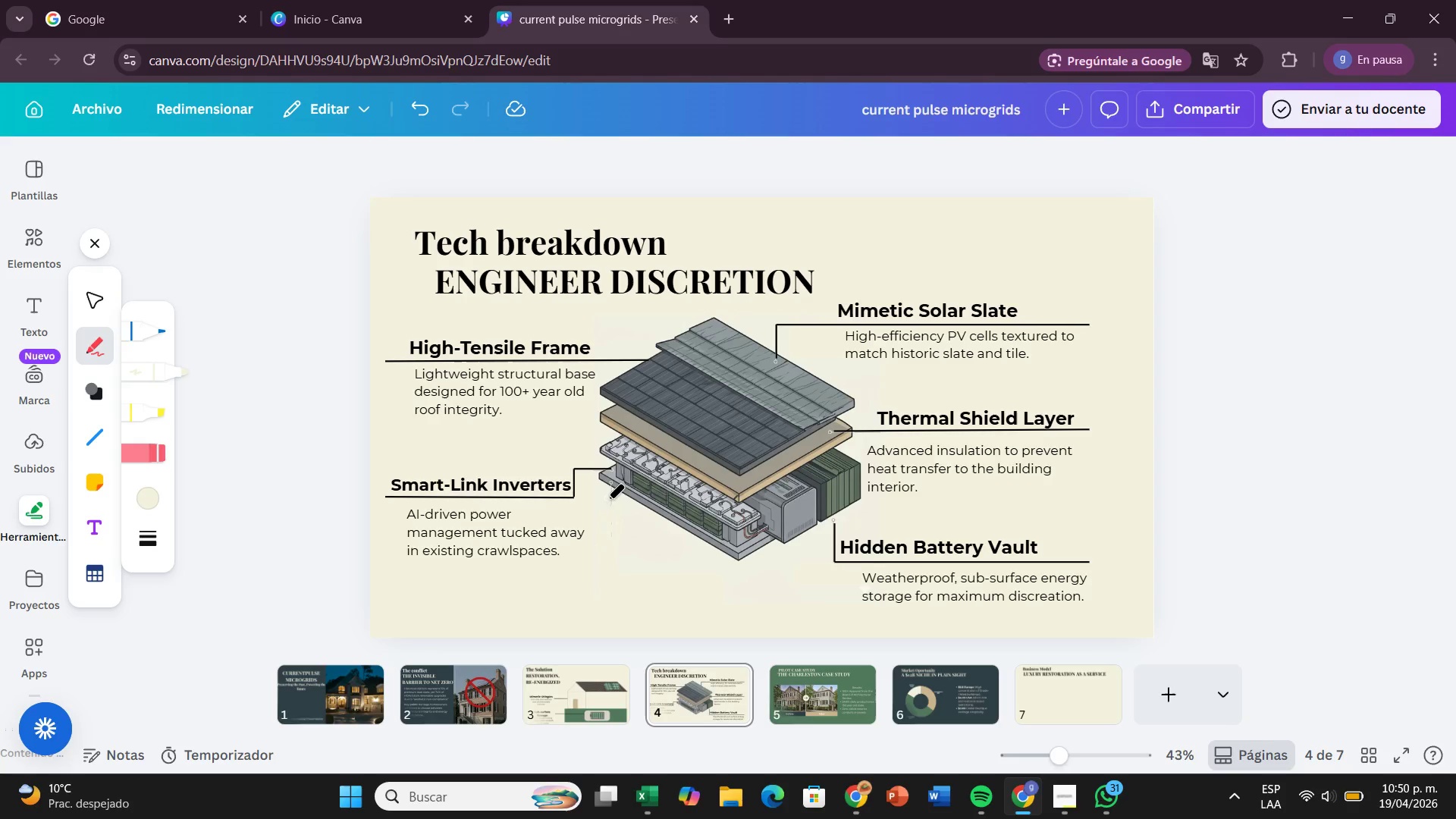 
left_click_drag(start_coordinate=[609, 501], to_coordinate=[606, 485])
 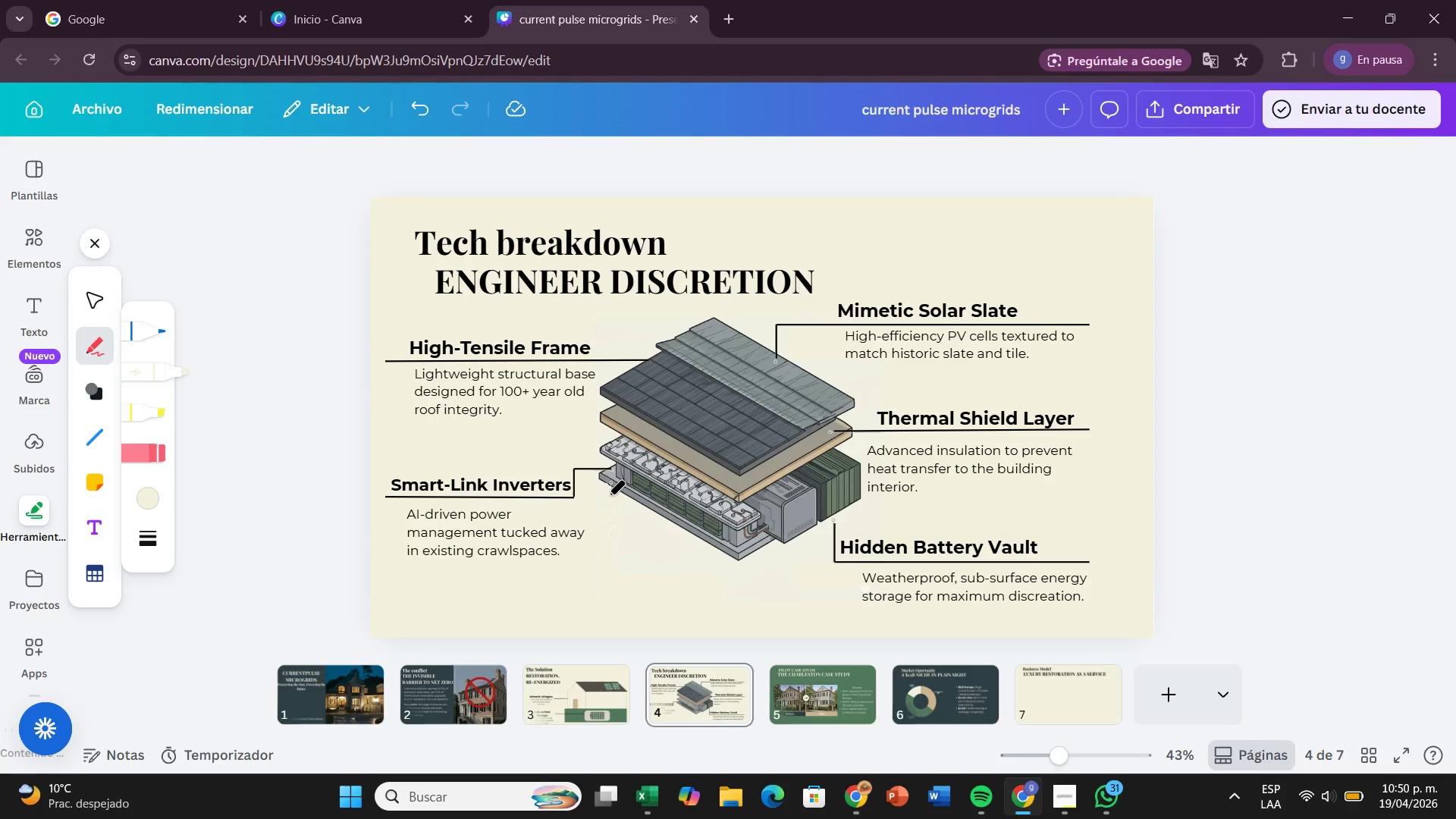 
left_click_drag(start_coordinate=[608, 496], to_coordinate=[609, 516])
 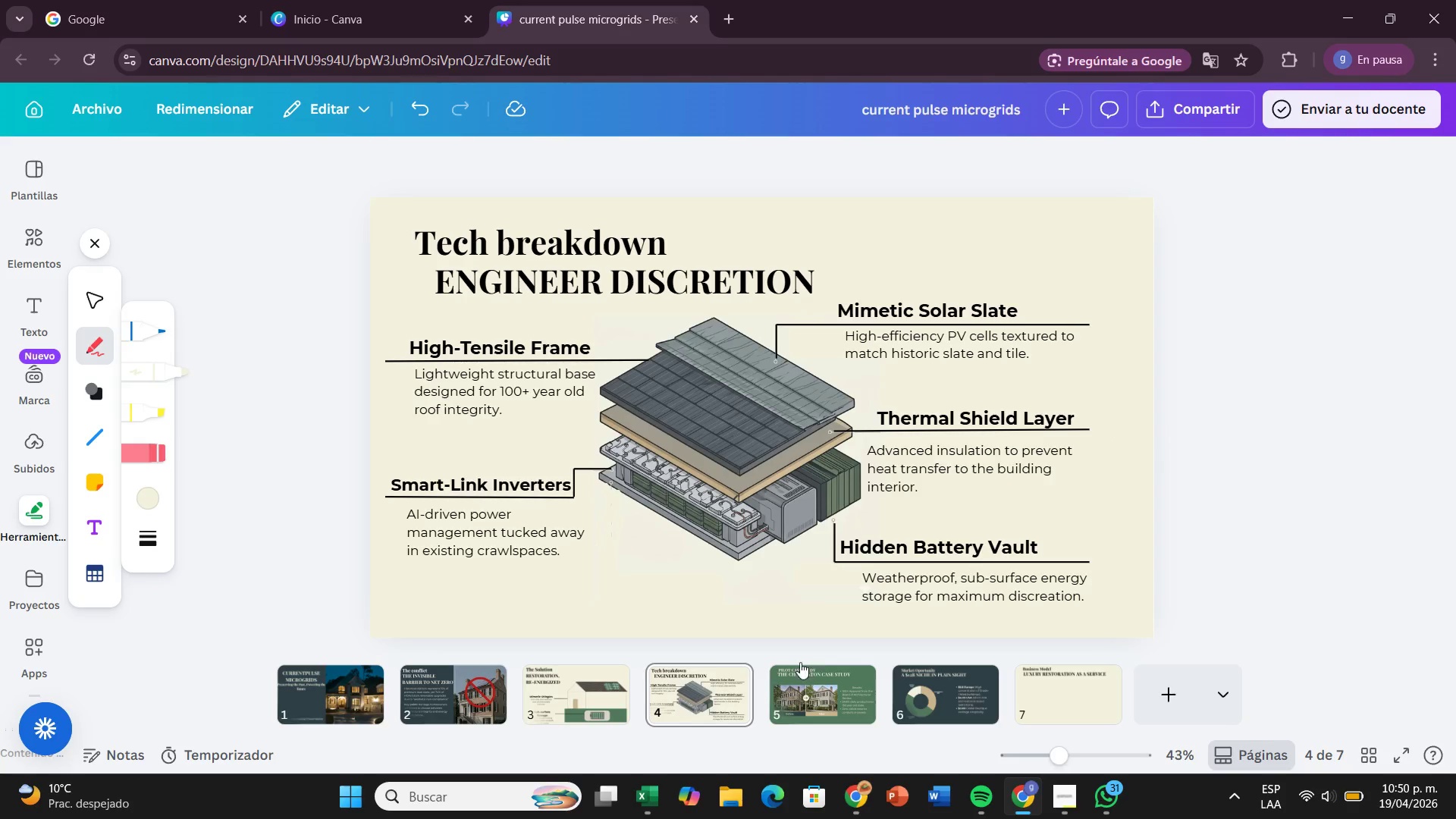 
wait(7.62)
 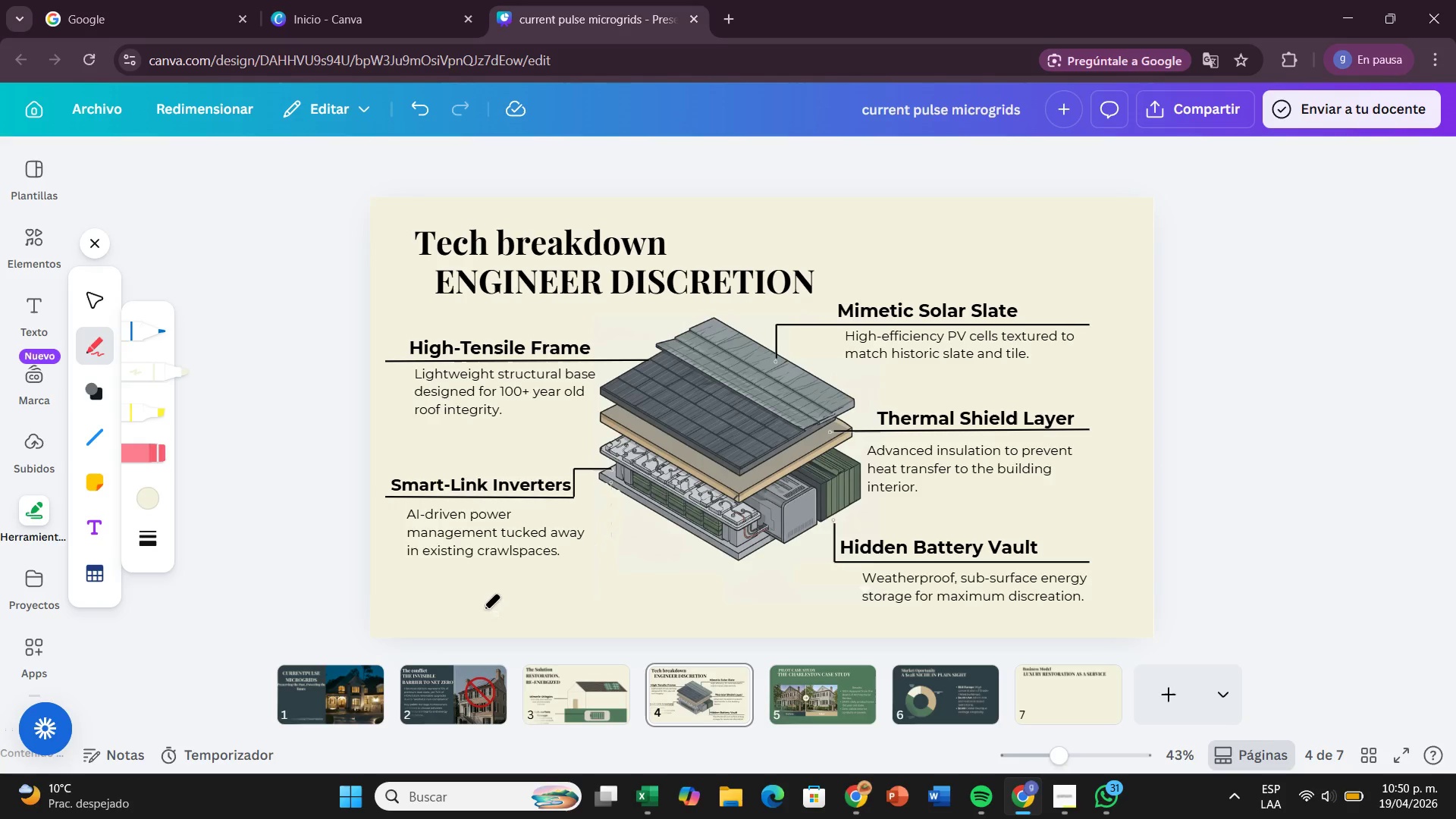 
left_click([167, 456])
 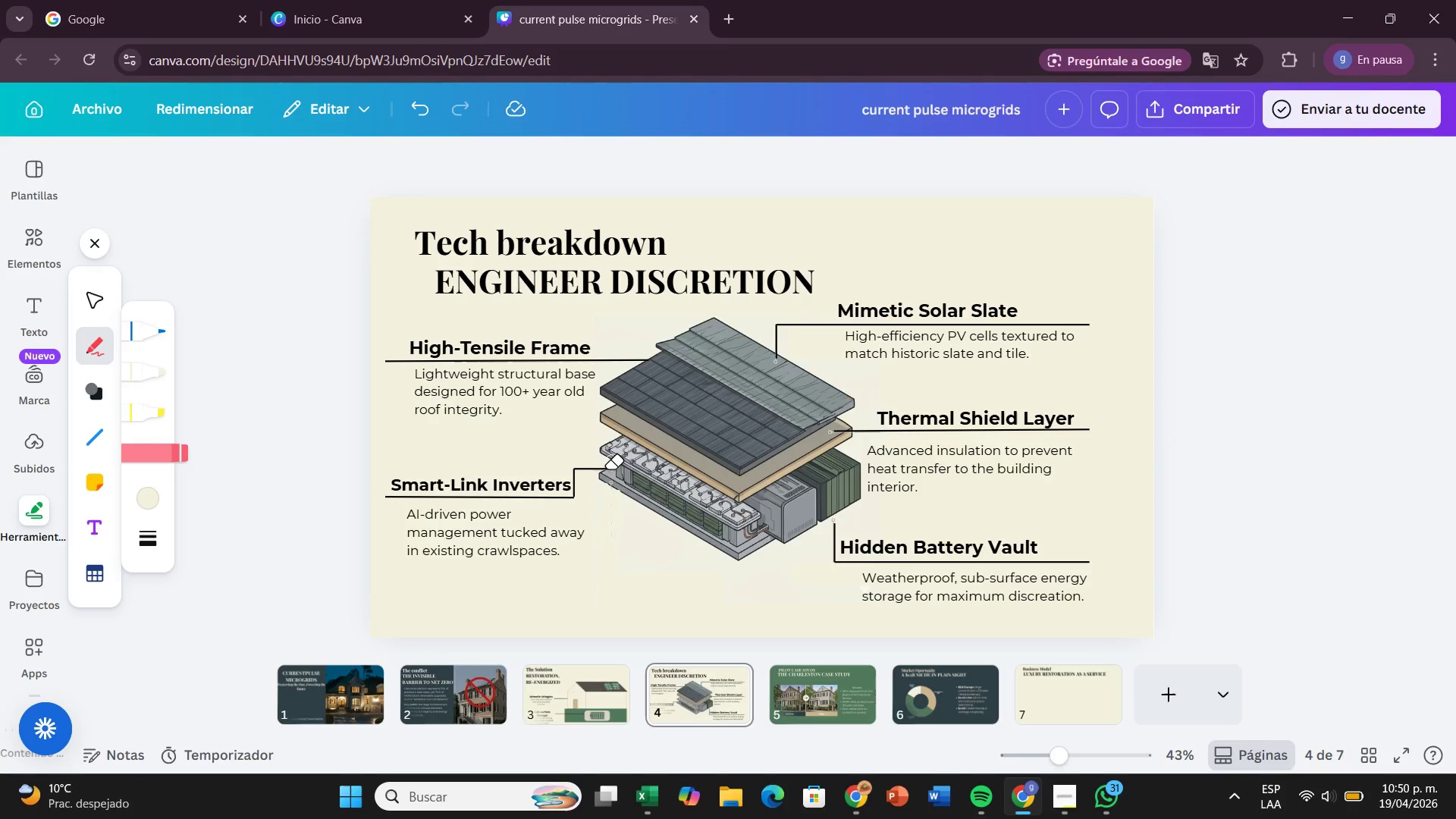 
left_click_drag(start_coordinate=[613, 466], to_coordinate=[623, 478])
 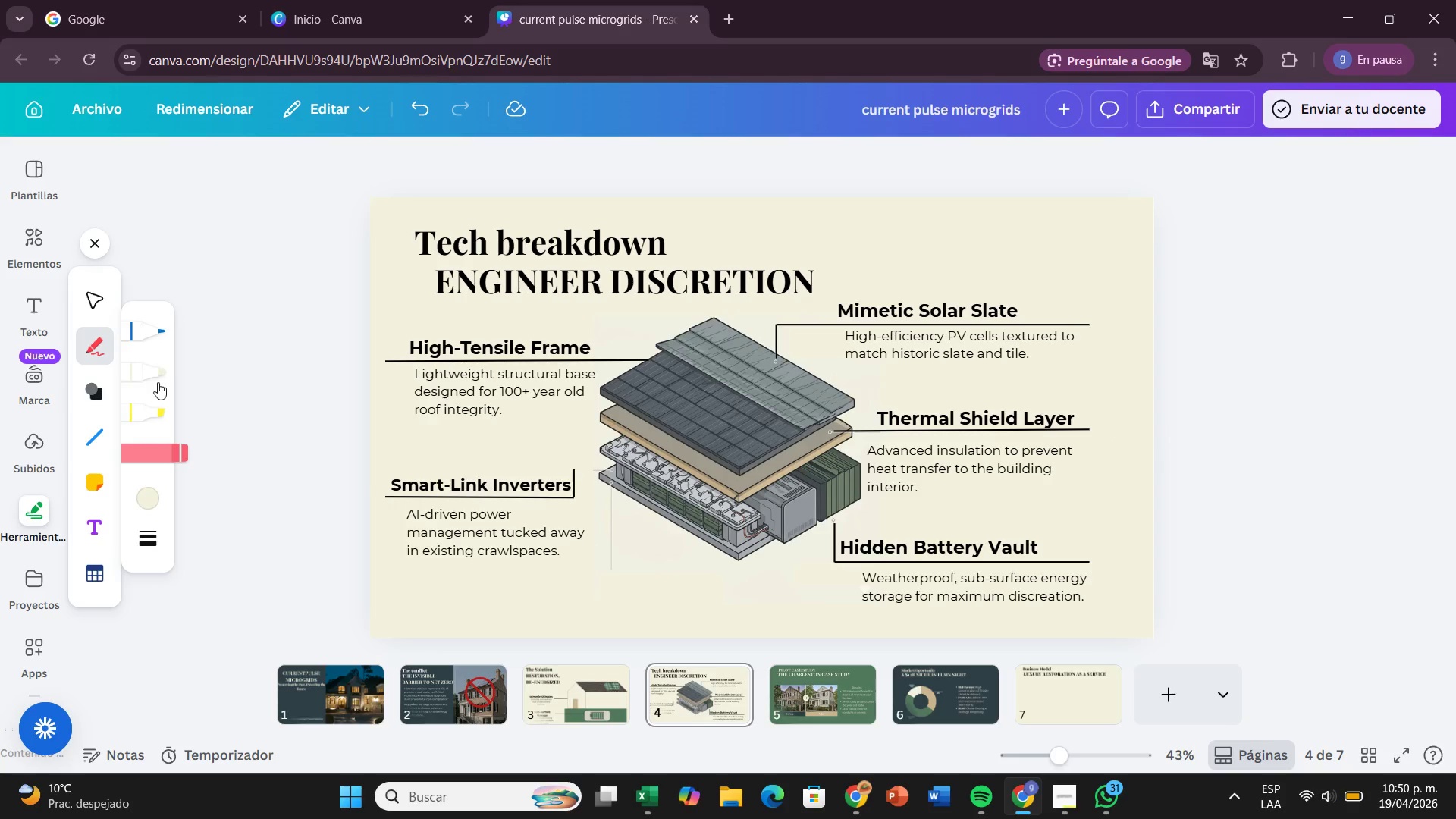 
left_click([158, 381])
 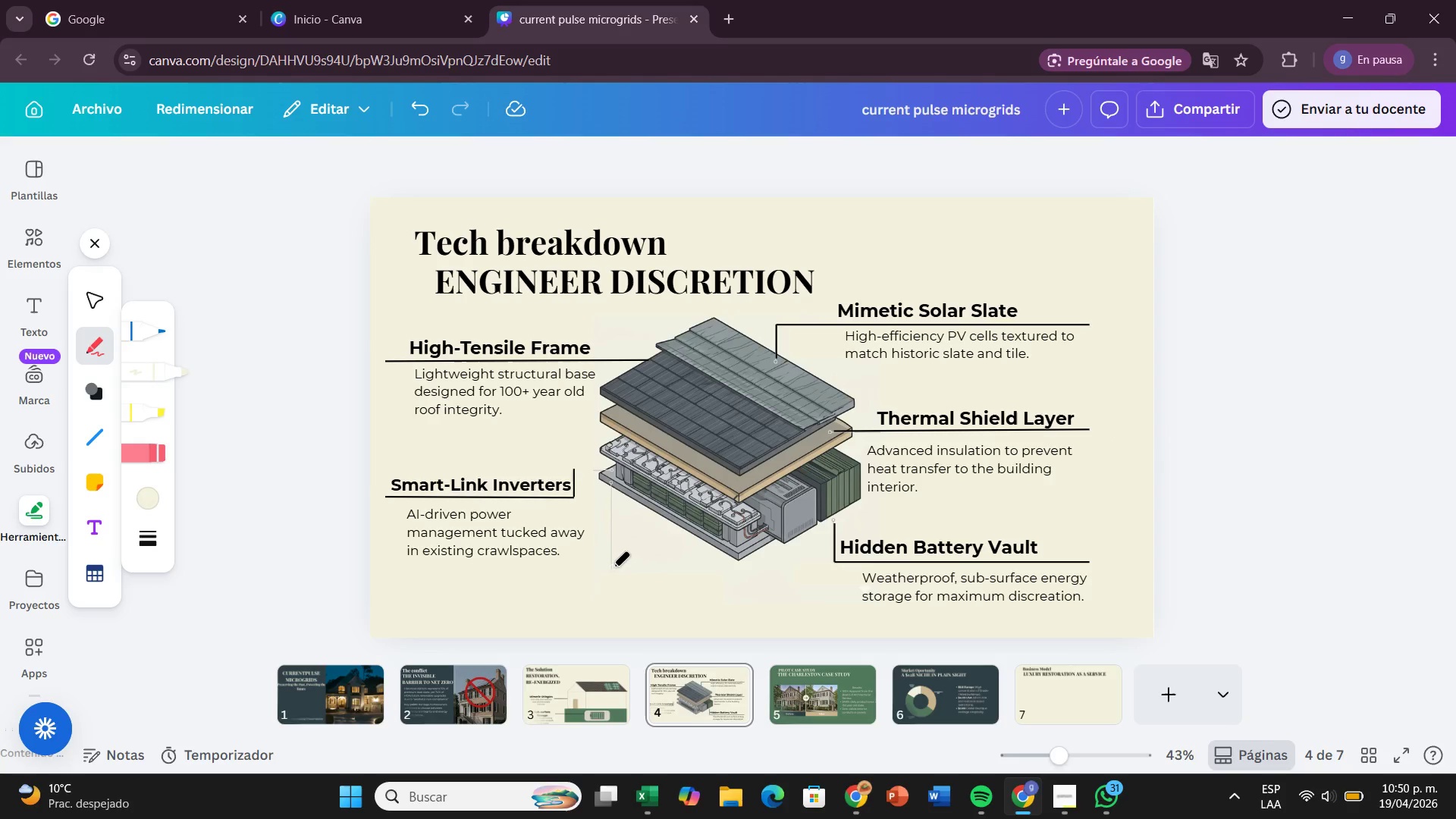 
left_click_drag(start_coordinate=[613, 567], to_coordinate=[604, 504])
 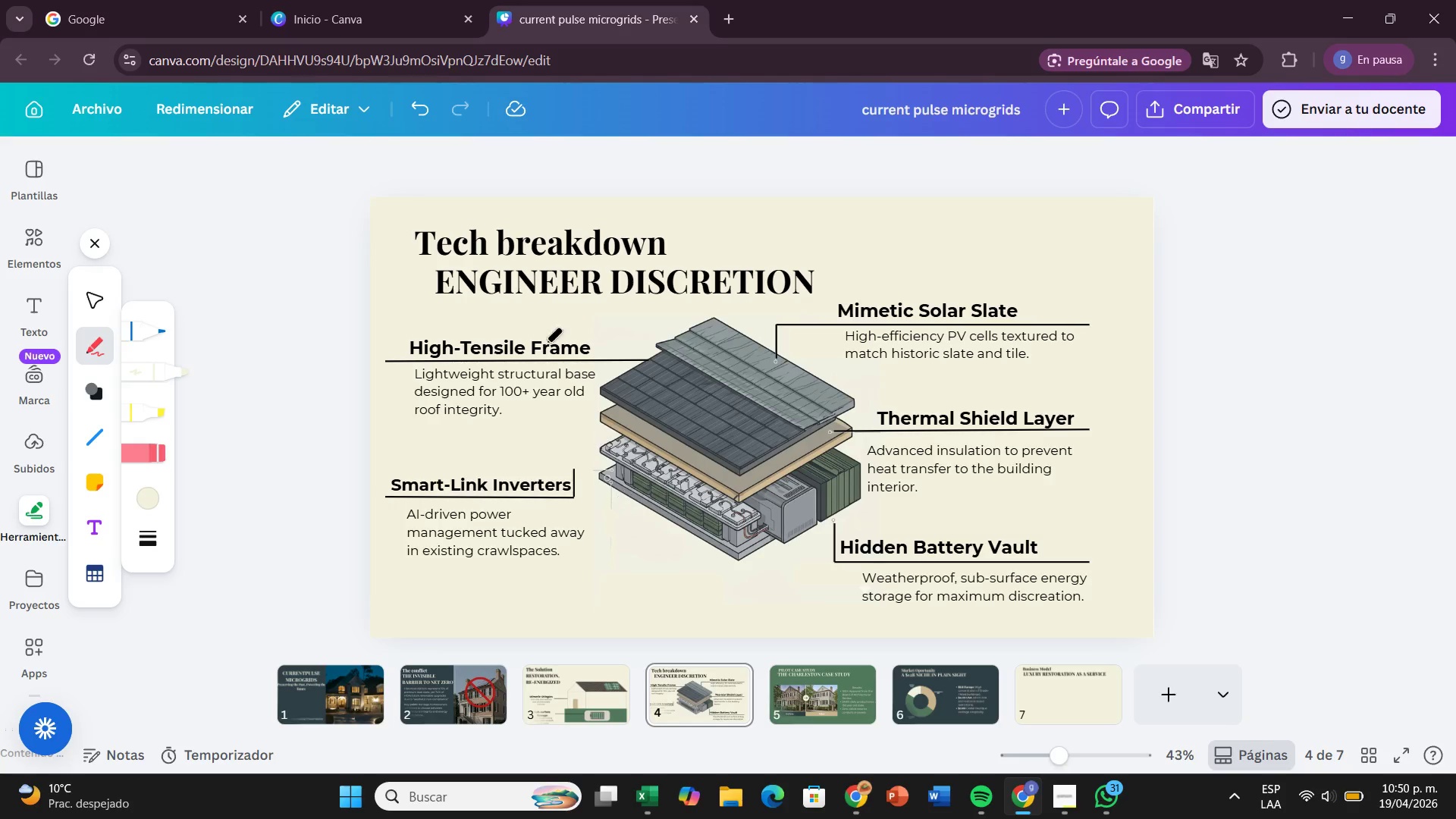 
left_click([417, 115])
 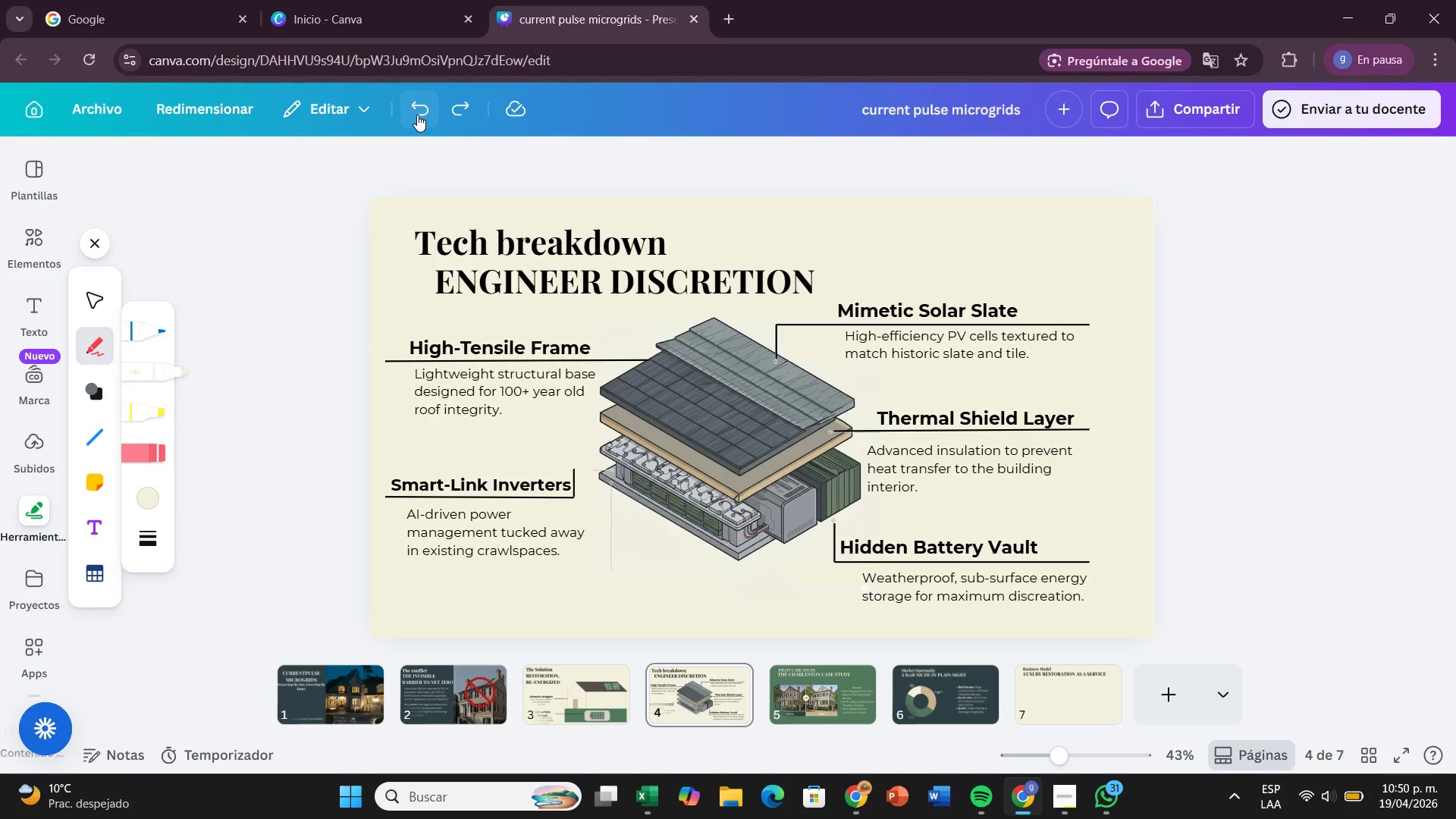 
left_click([417, 115])
 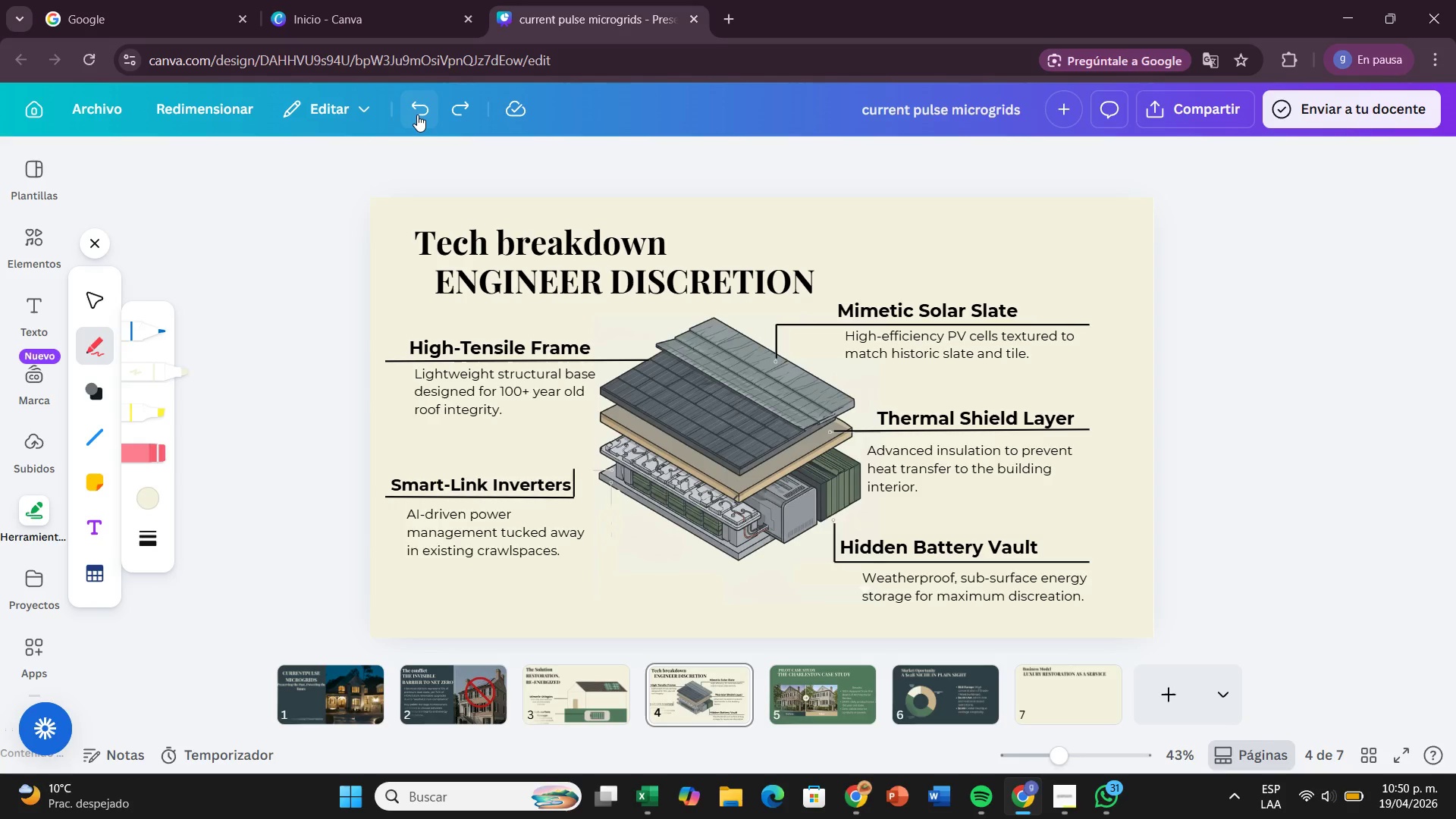 
left_click([417, 115])
 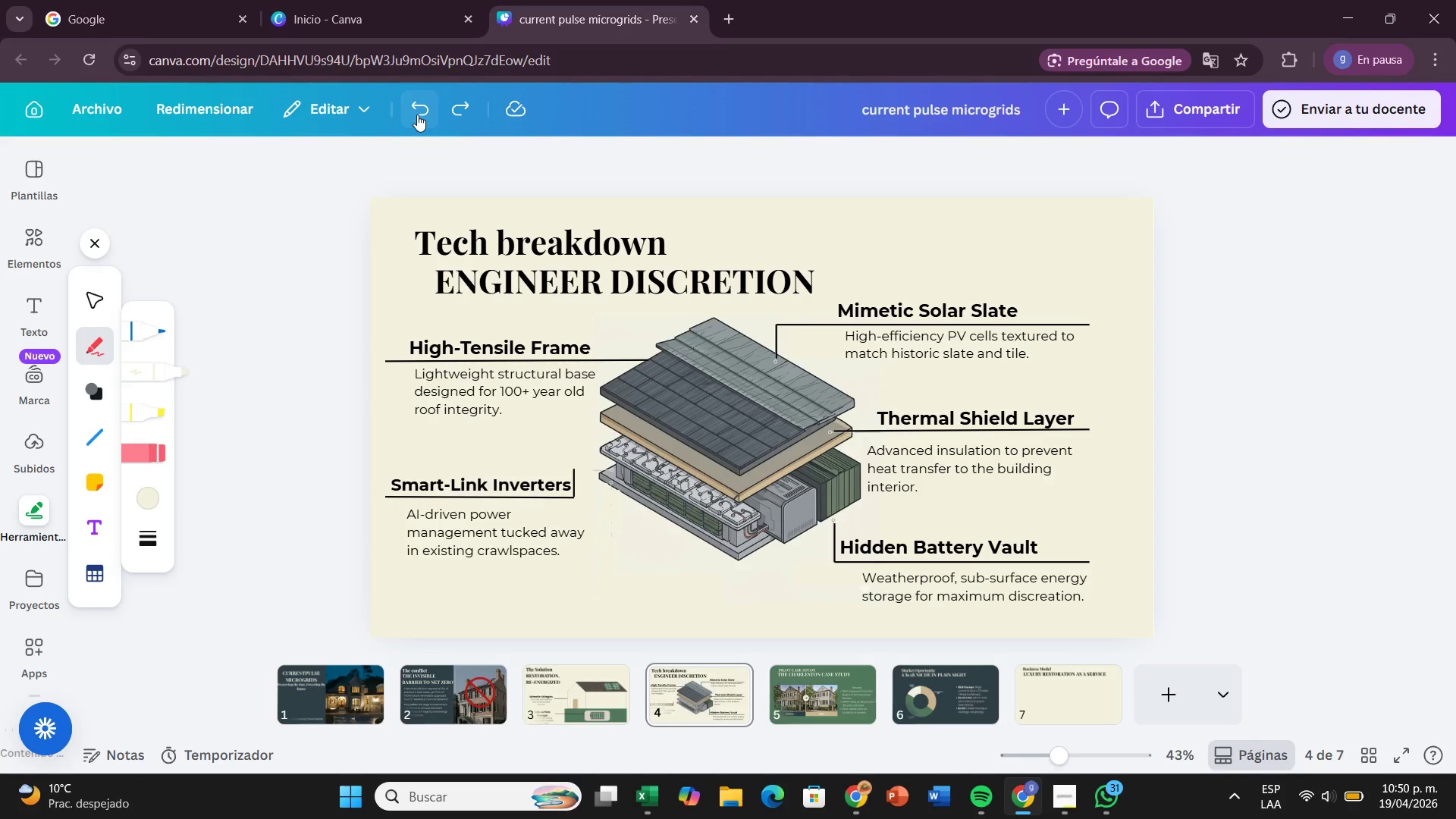 
left_click([417, 115])
 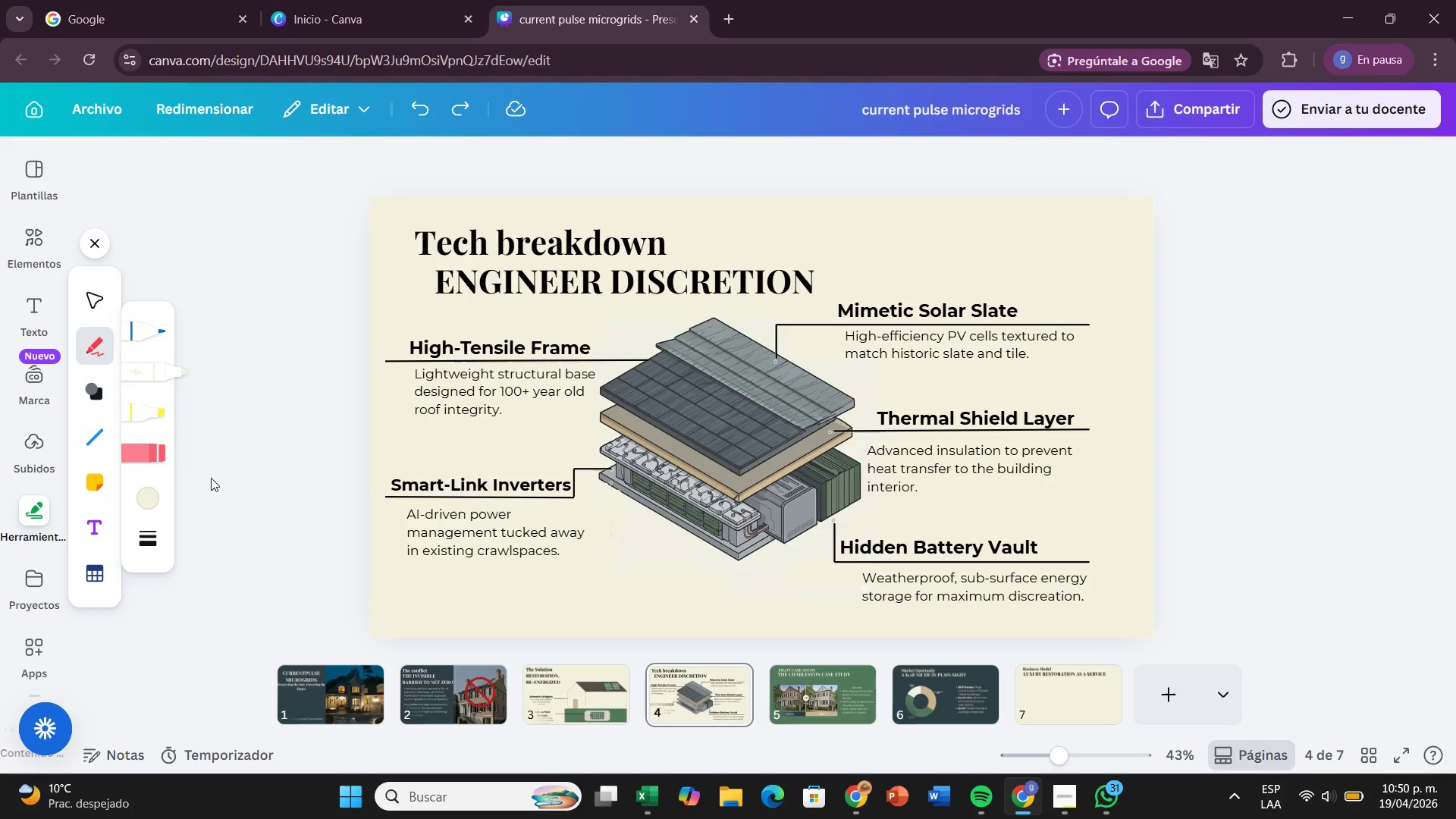 
left_click([162, 452])
 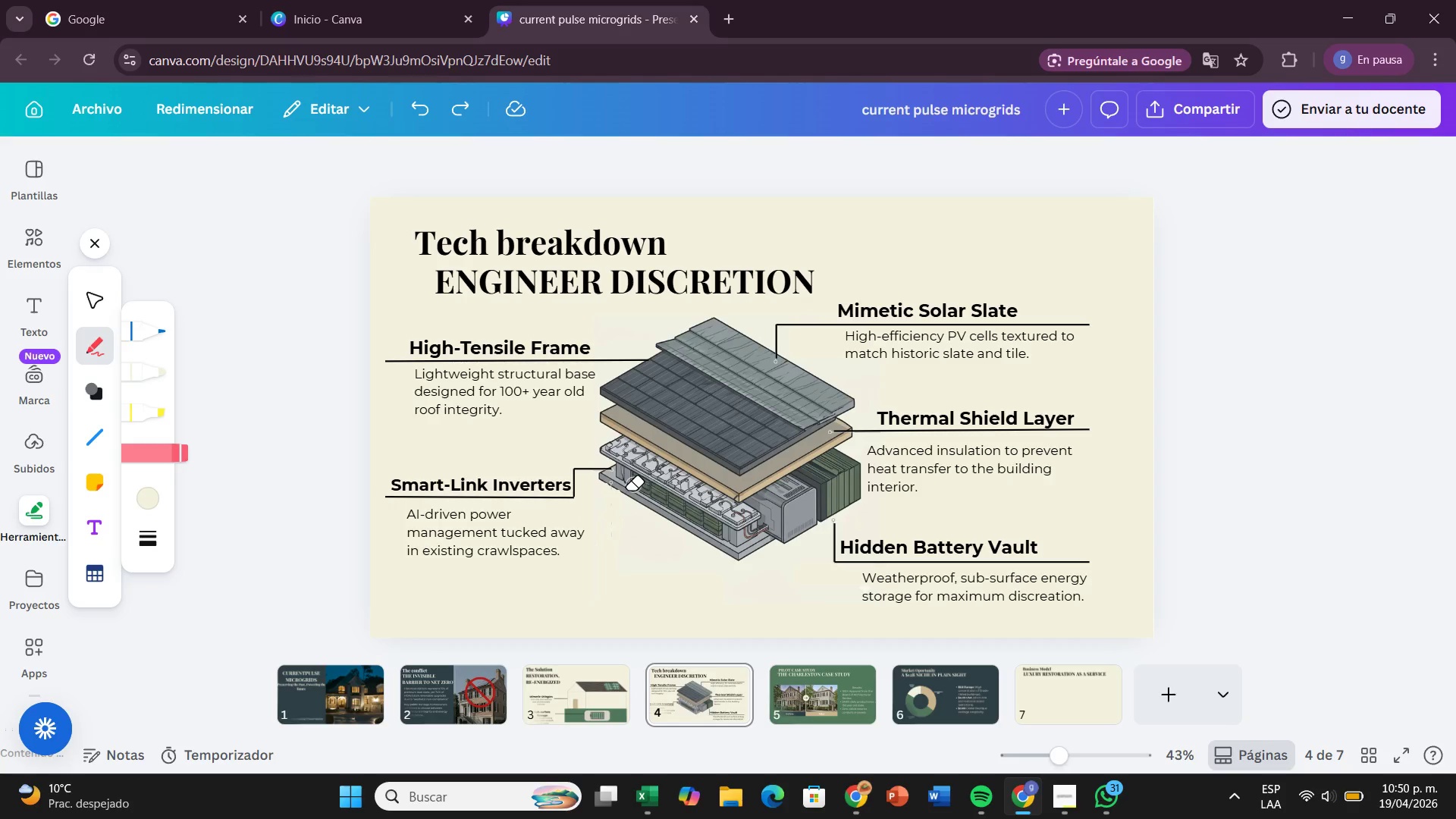 
left_click([632, 485])
 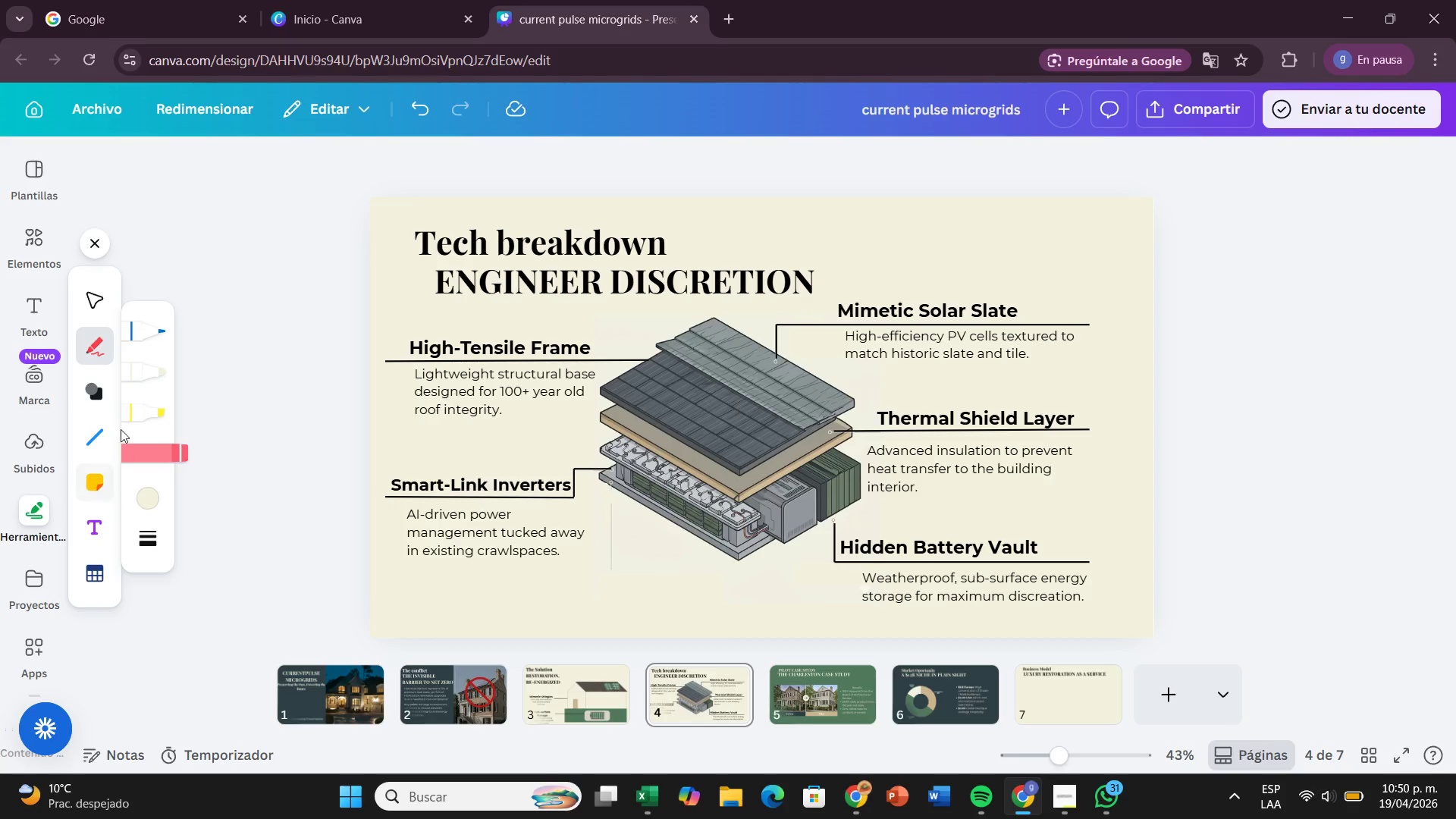 
left_click([134, 369])
 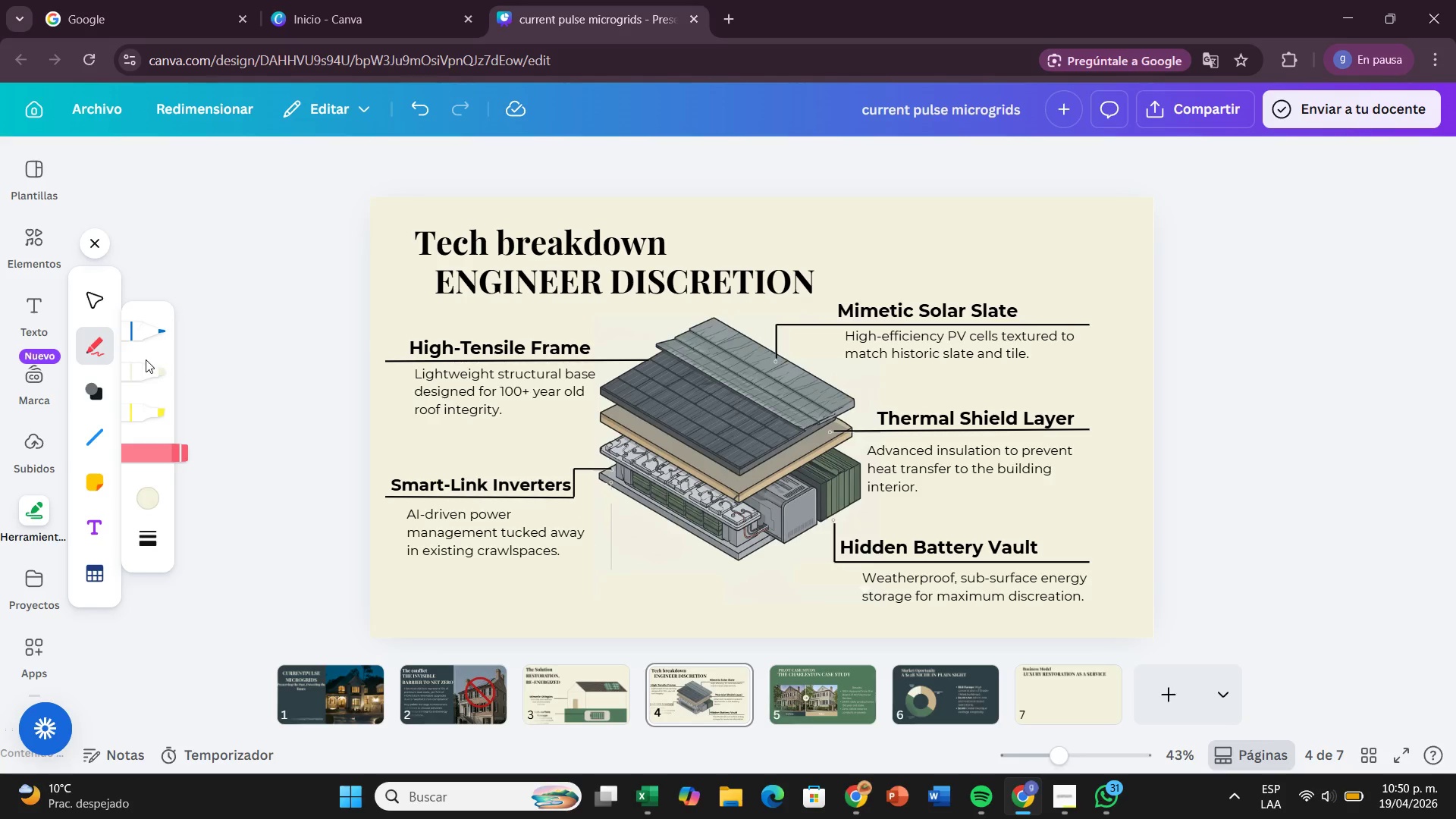 
left_click([146, 368])
 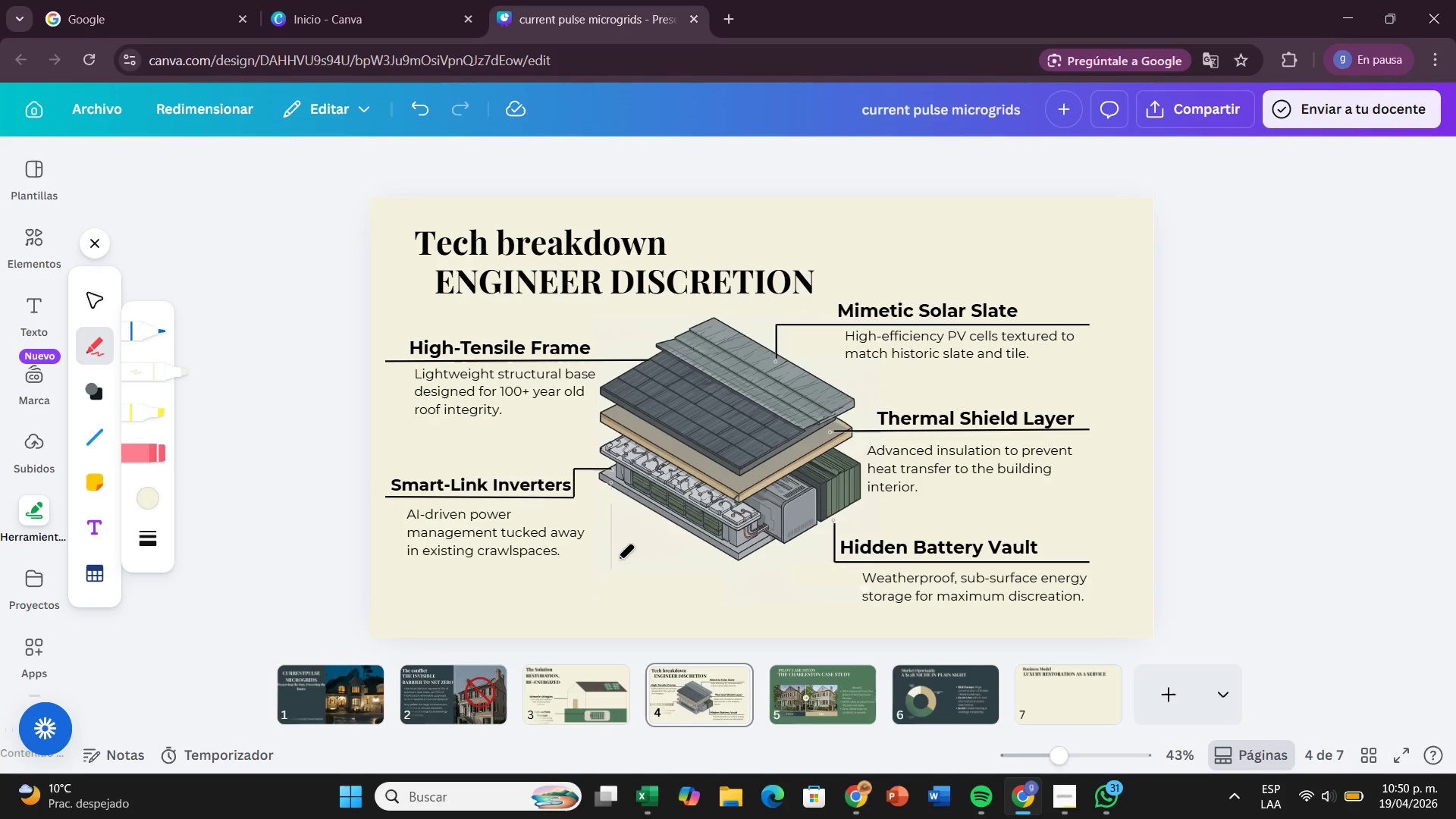 
left_click_drag(start_coordinate=[604, 563], to_coordinate=[607, 553])
 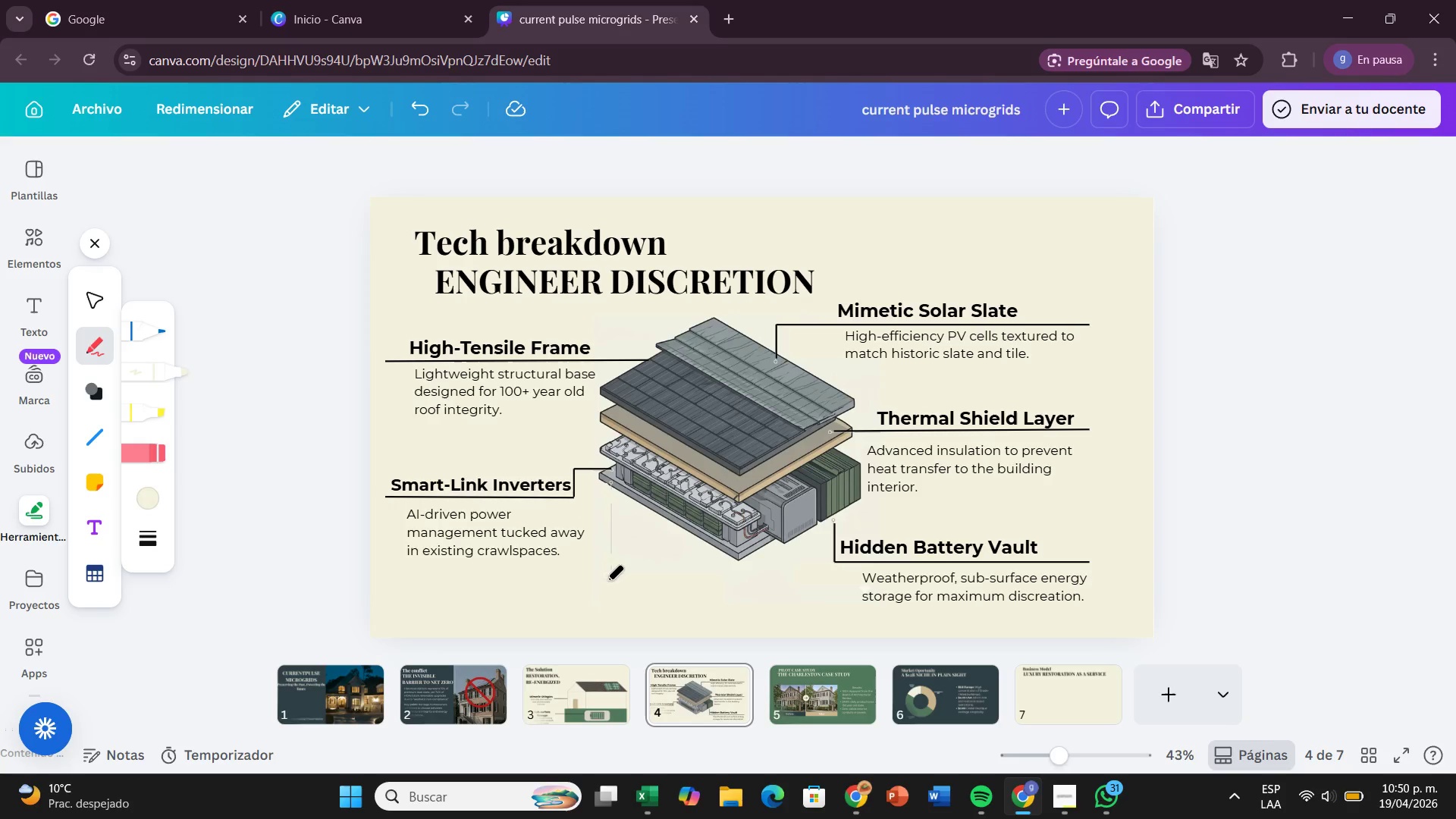 
left_click_drag(start_coordinate=[605, 552], to_coordinate=[617, 532])
 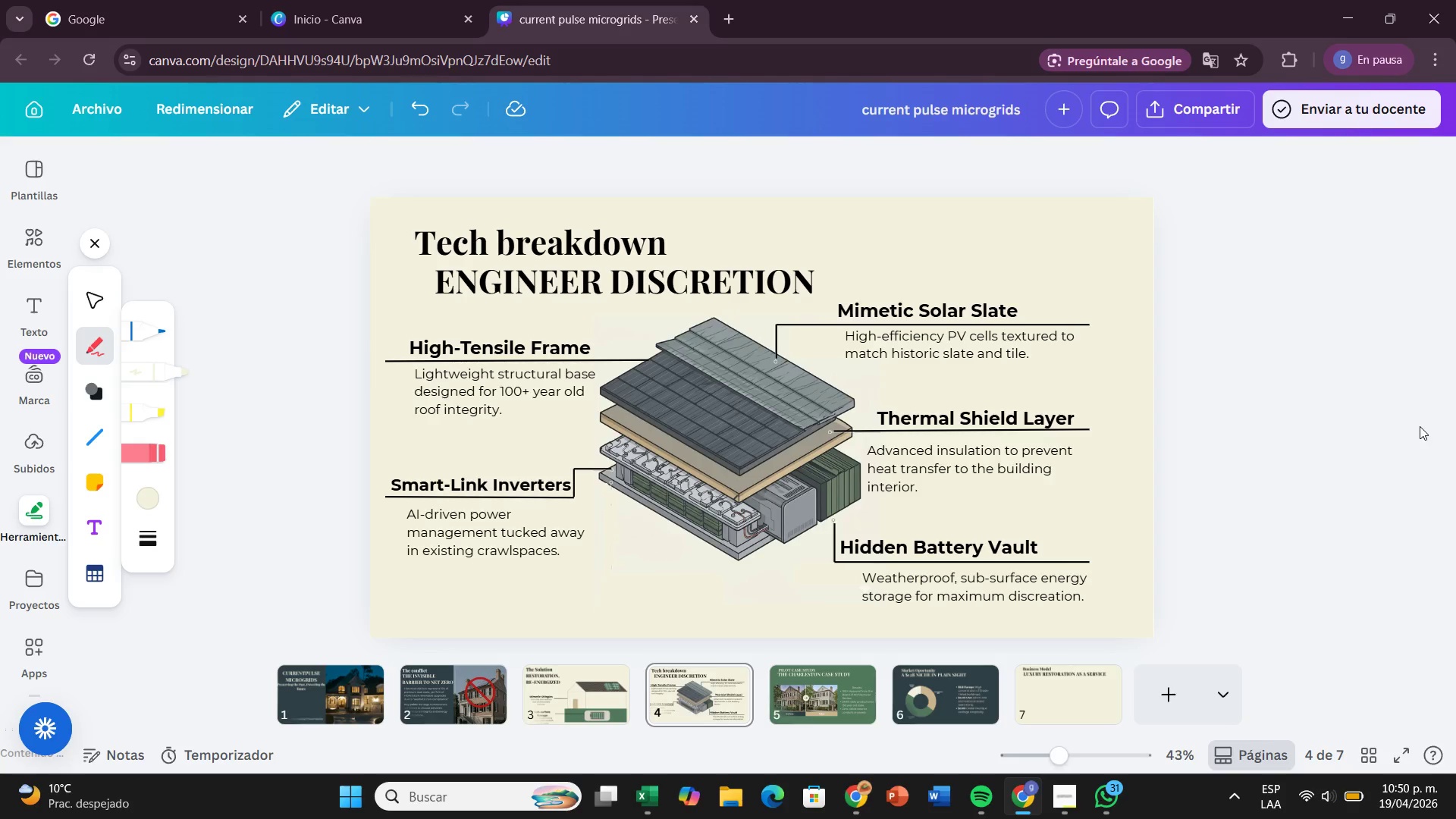 
left_click([1420, 426])
 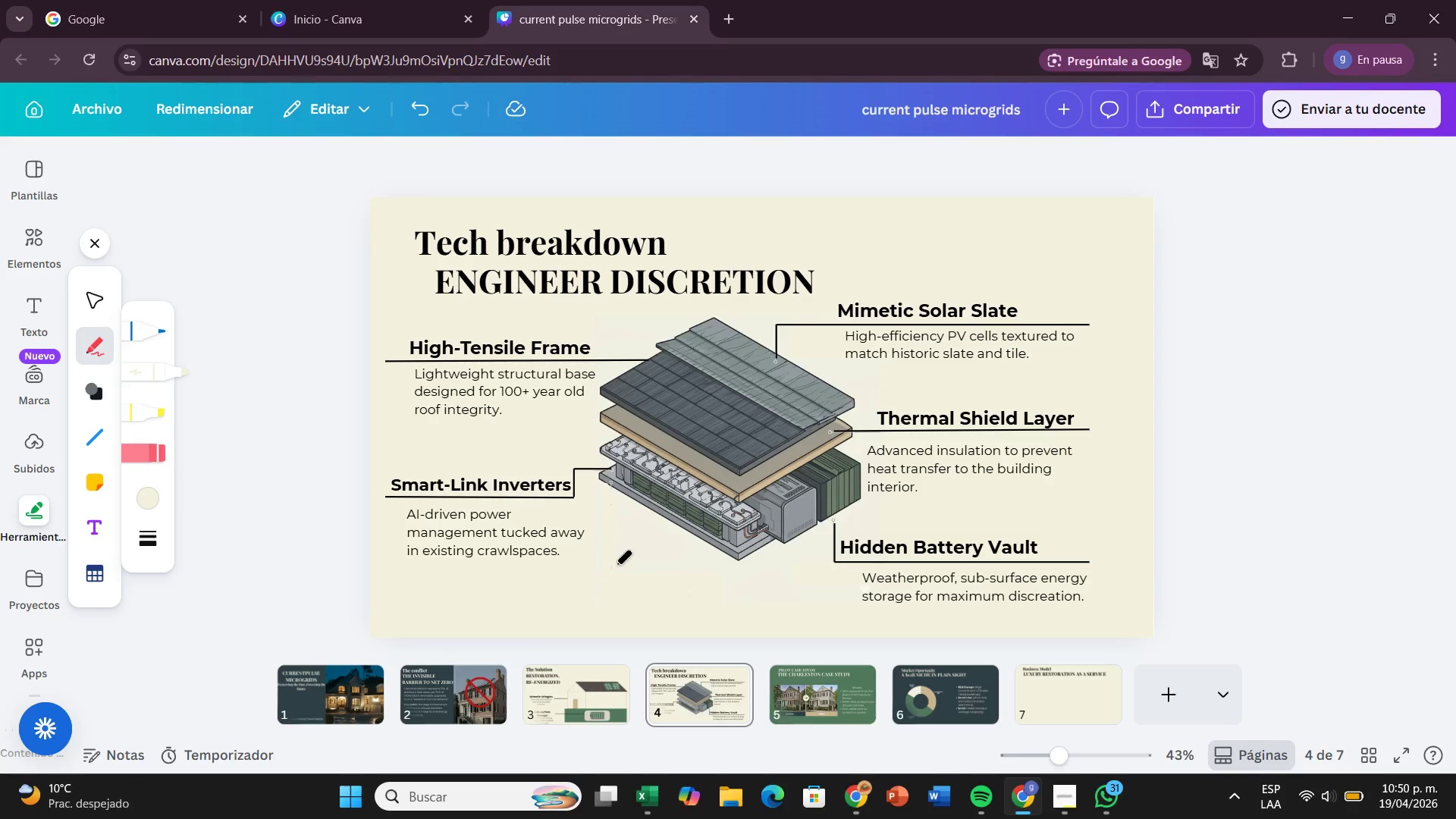 
left_click([786, 688])
 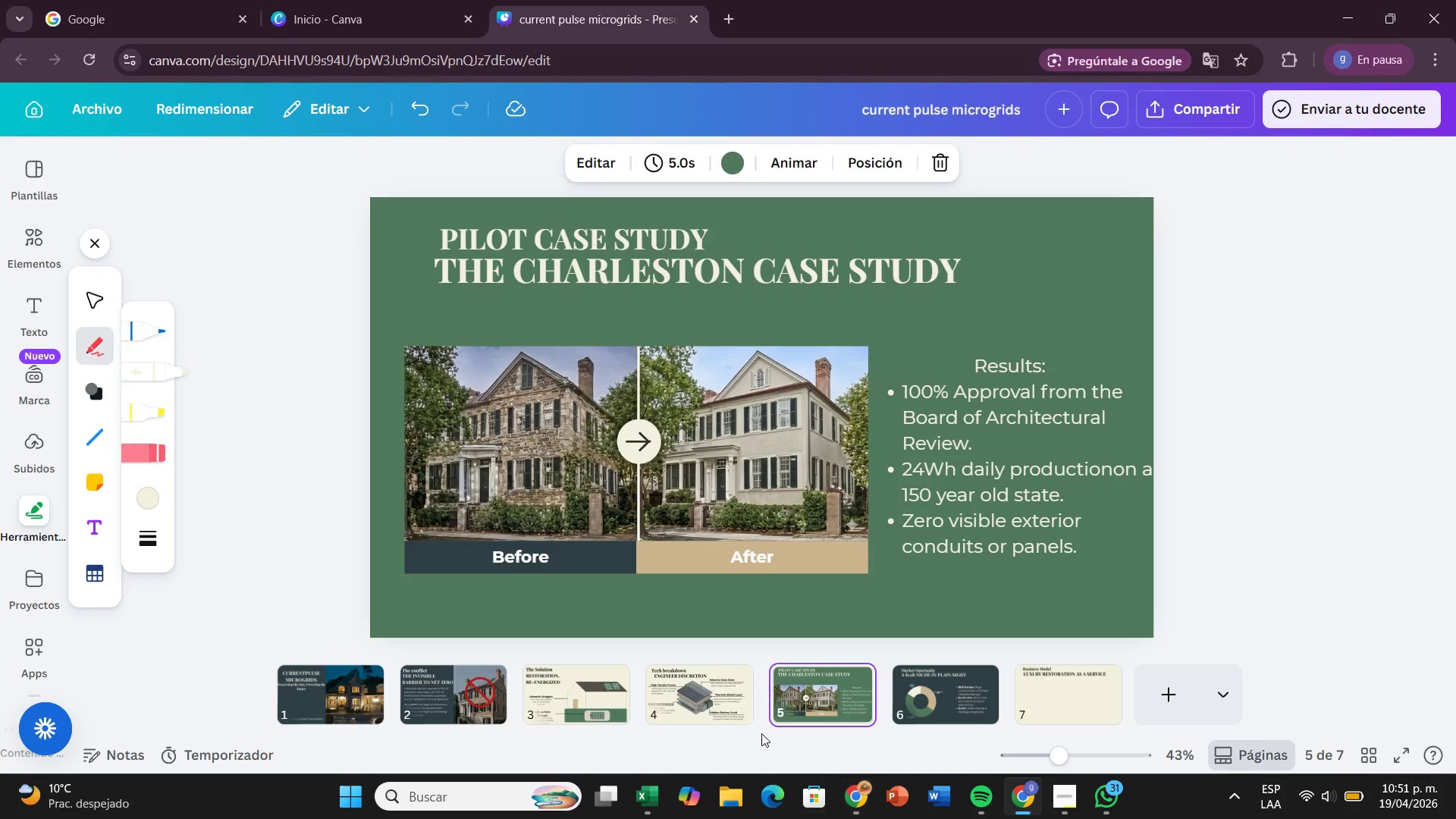 
left_click([946, 676])
 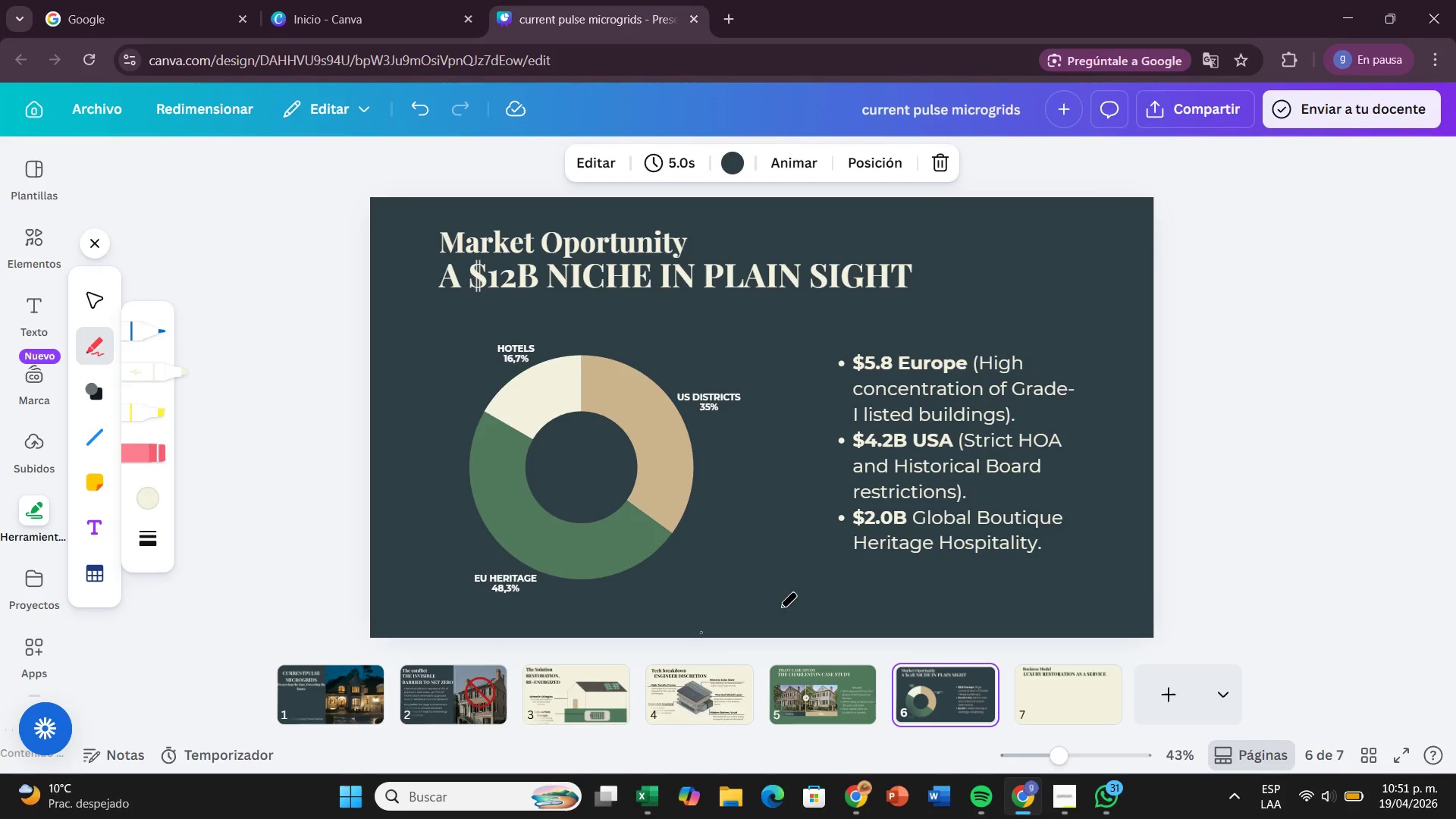 
left_click([1058, 694])
 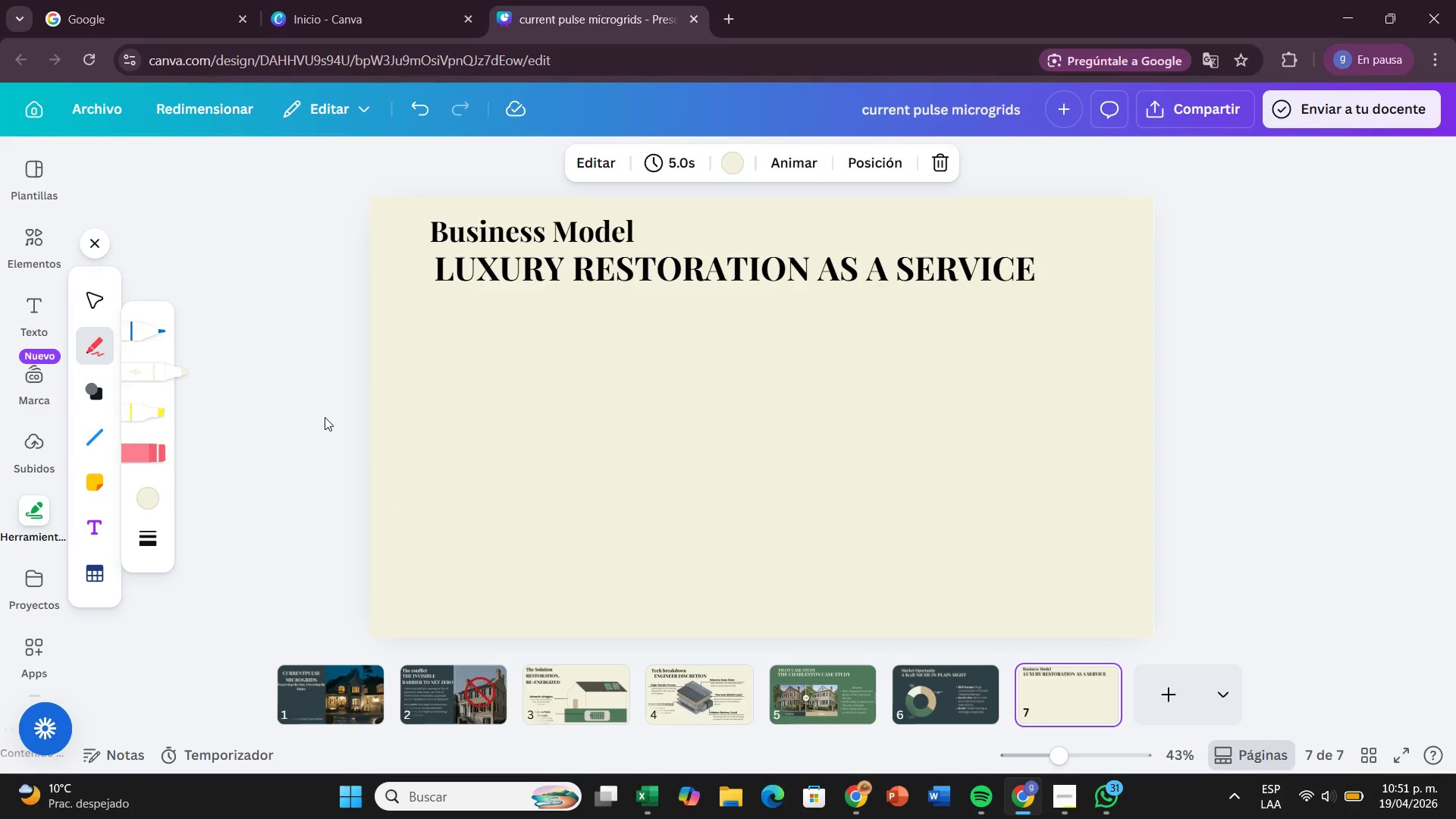 
wait(37.7)
 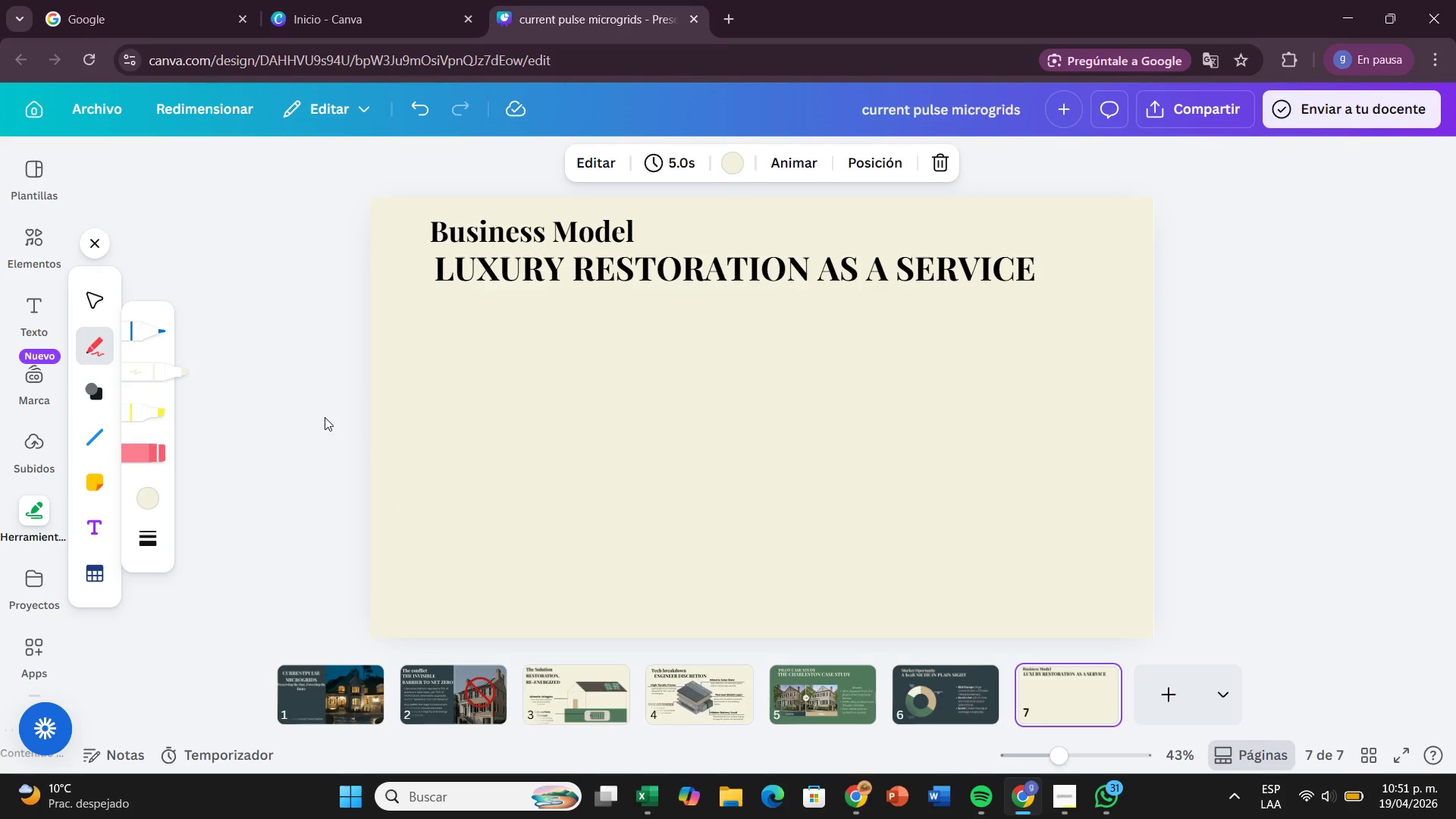 
left_click([41, 262])
 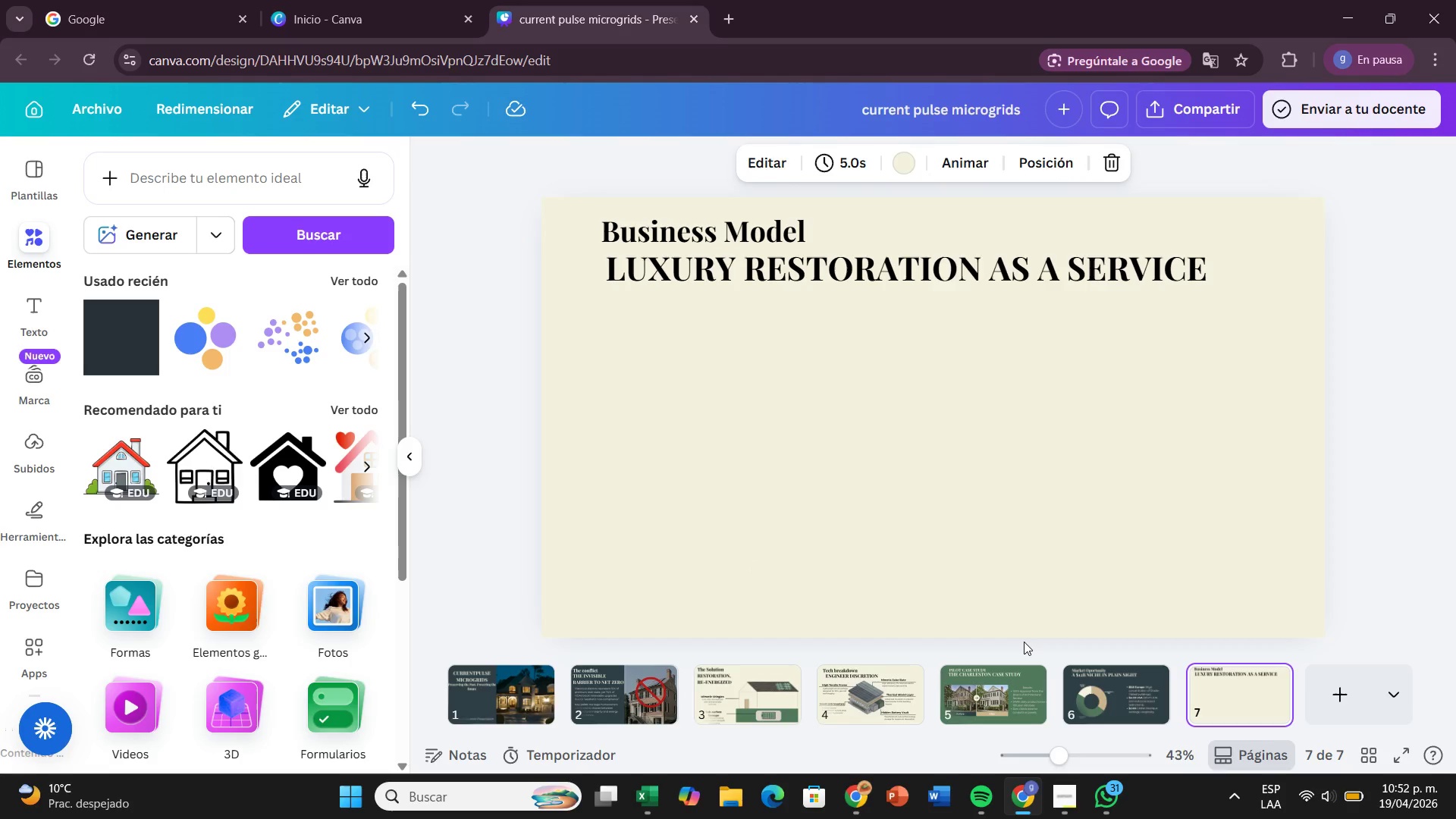 
wait(39.34)
 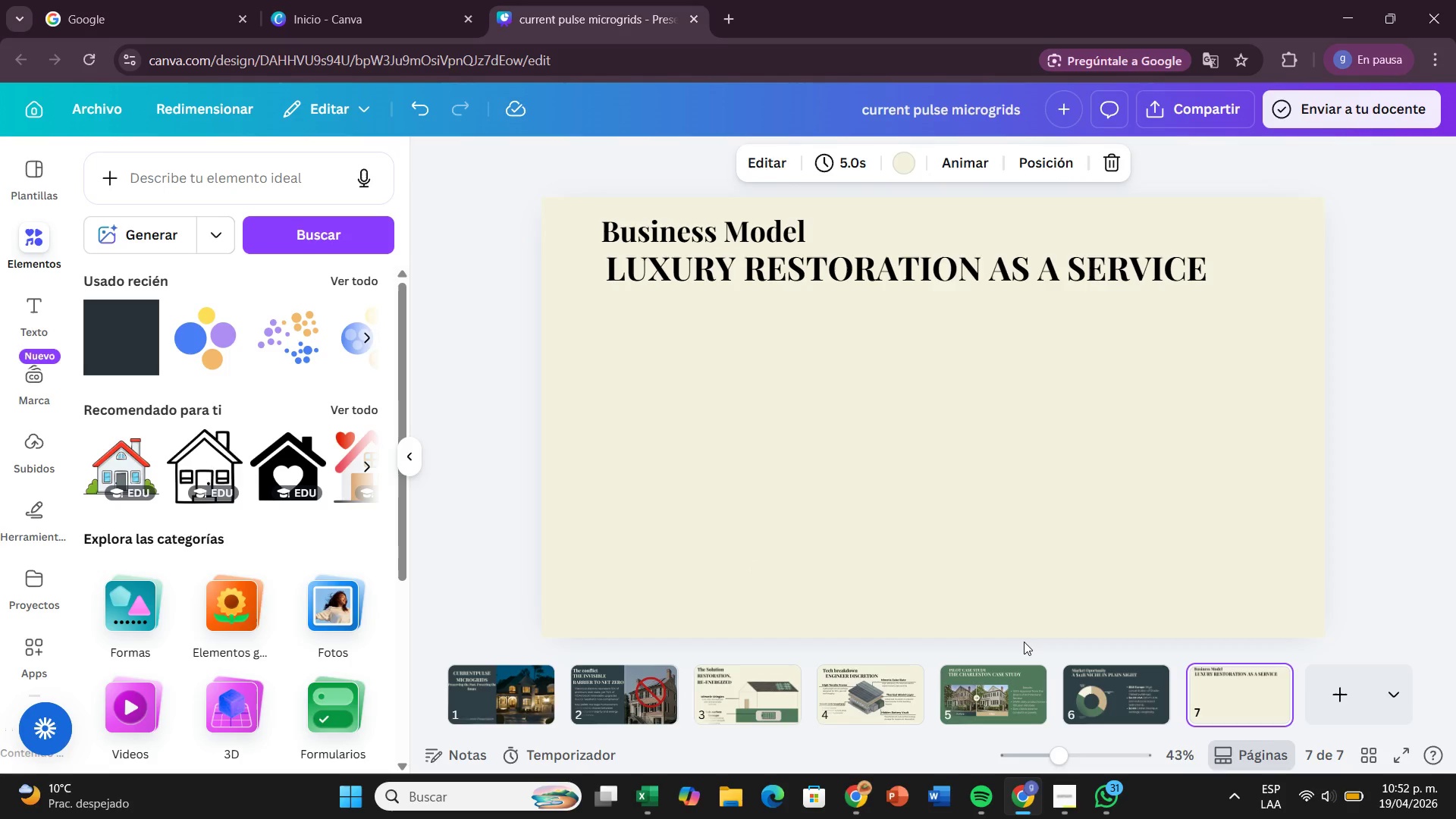 
left_click([1348, 688])
 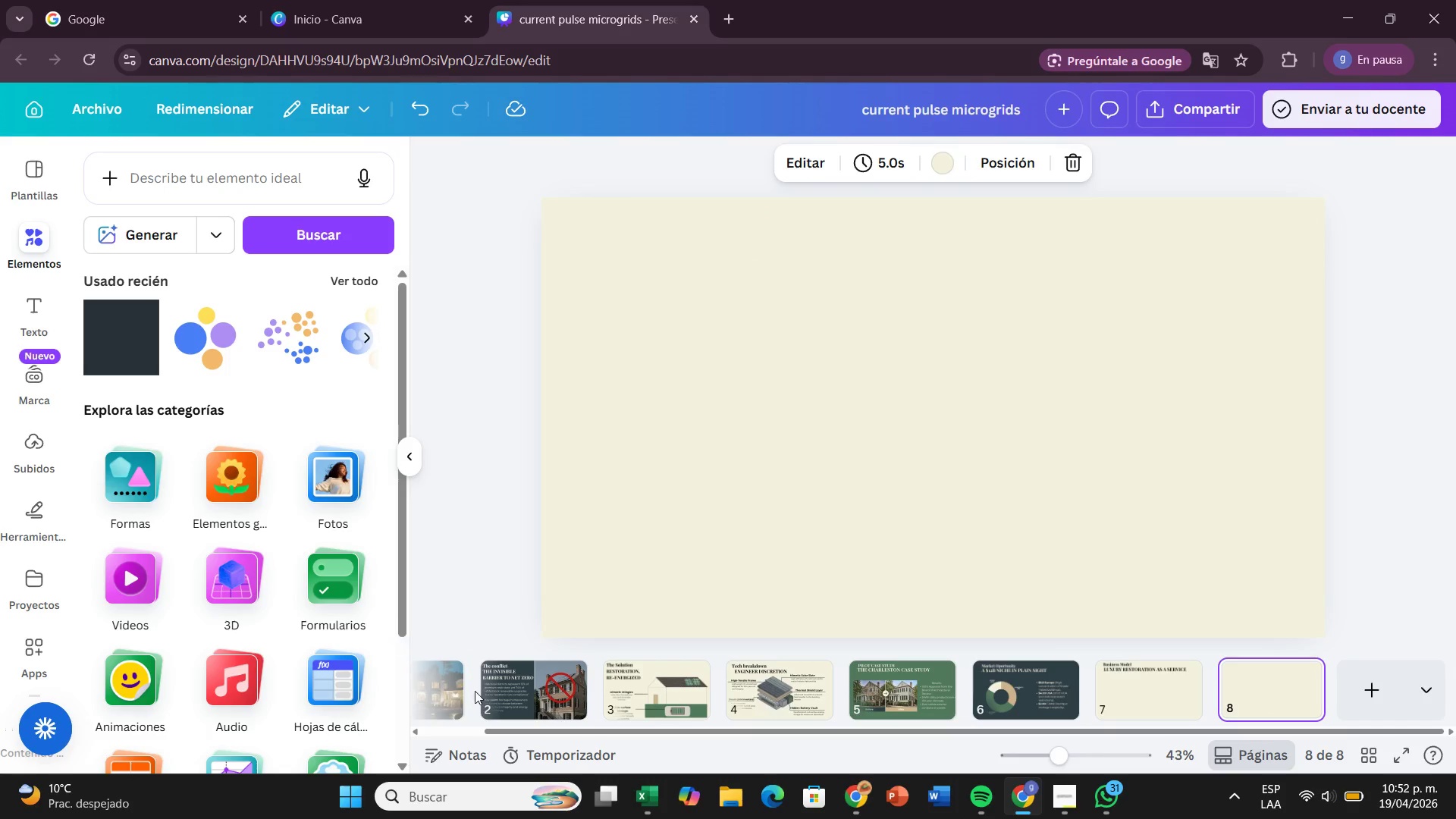 
left_click([478, 689])
 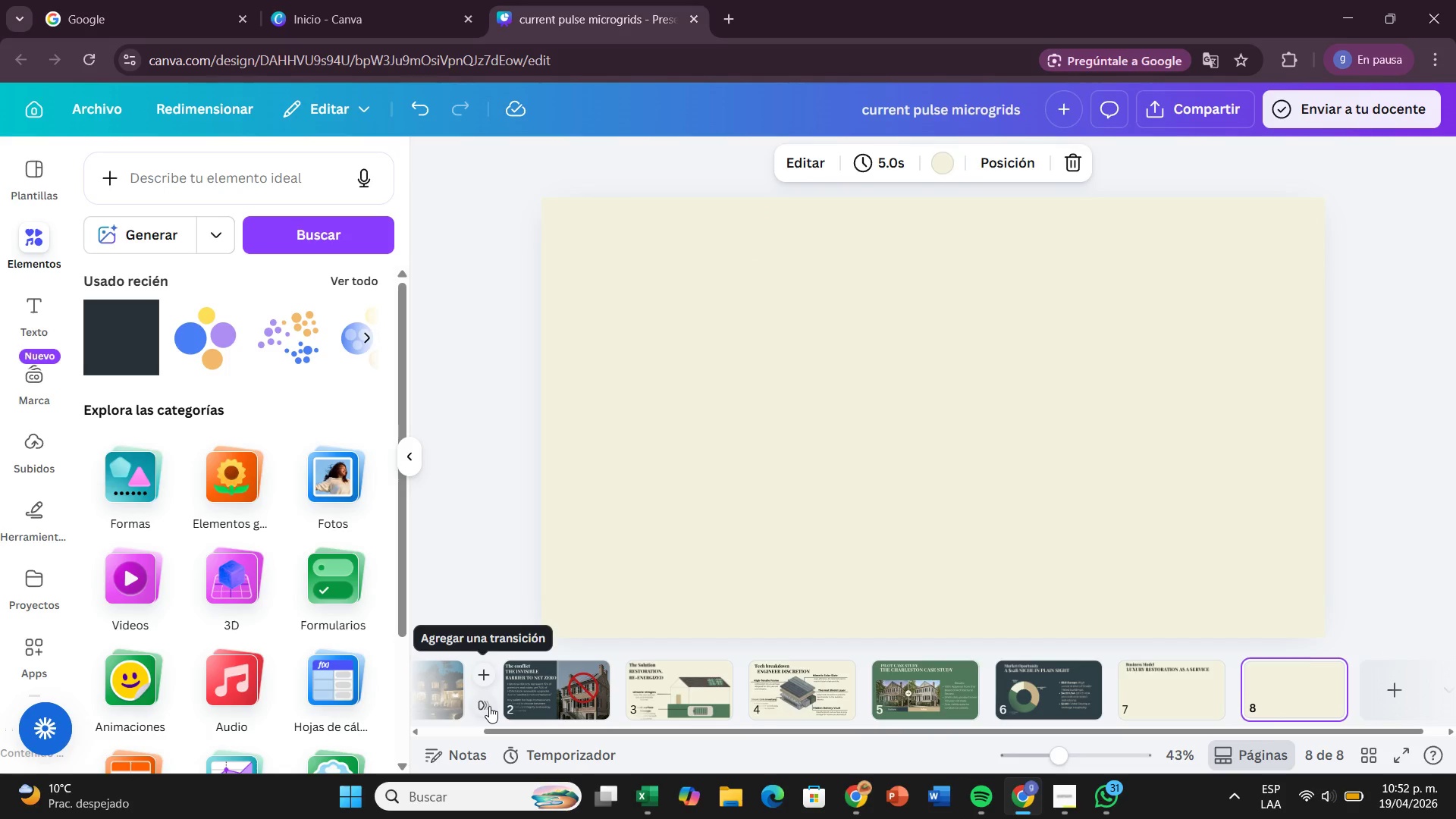 
left_click([489, 706])
 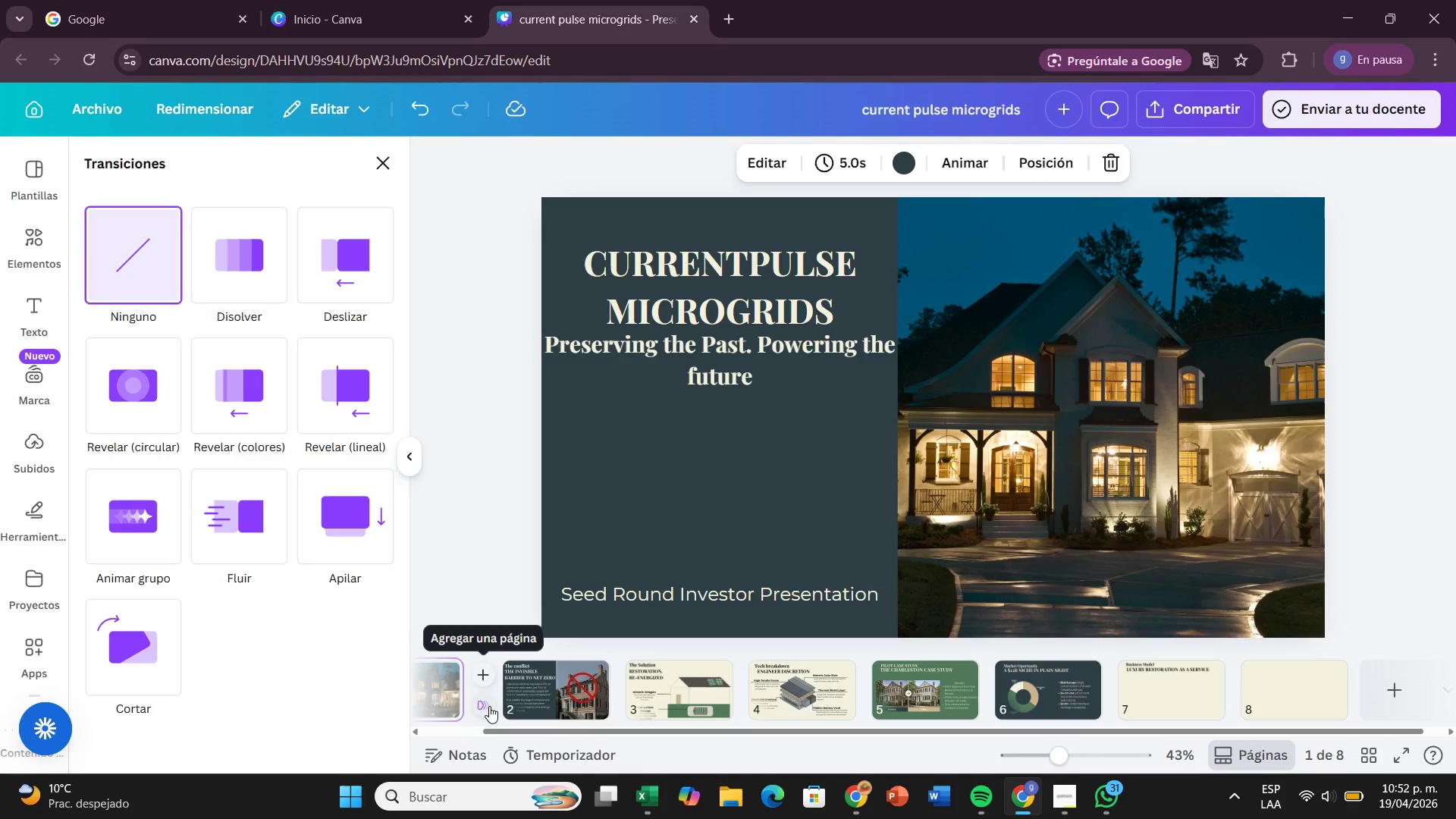 
left_click([489, 706])
 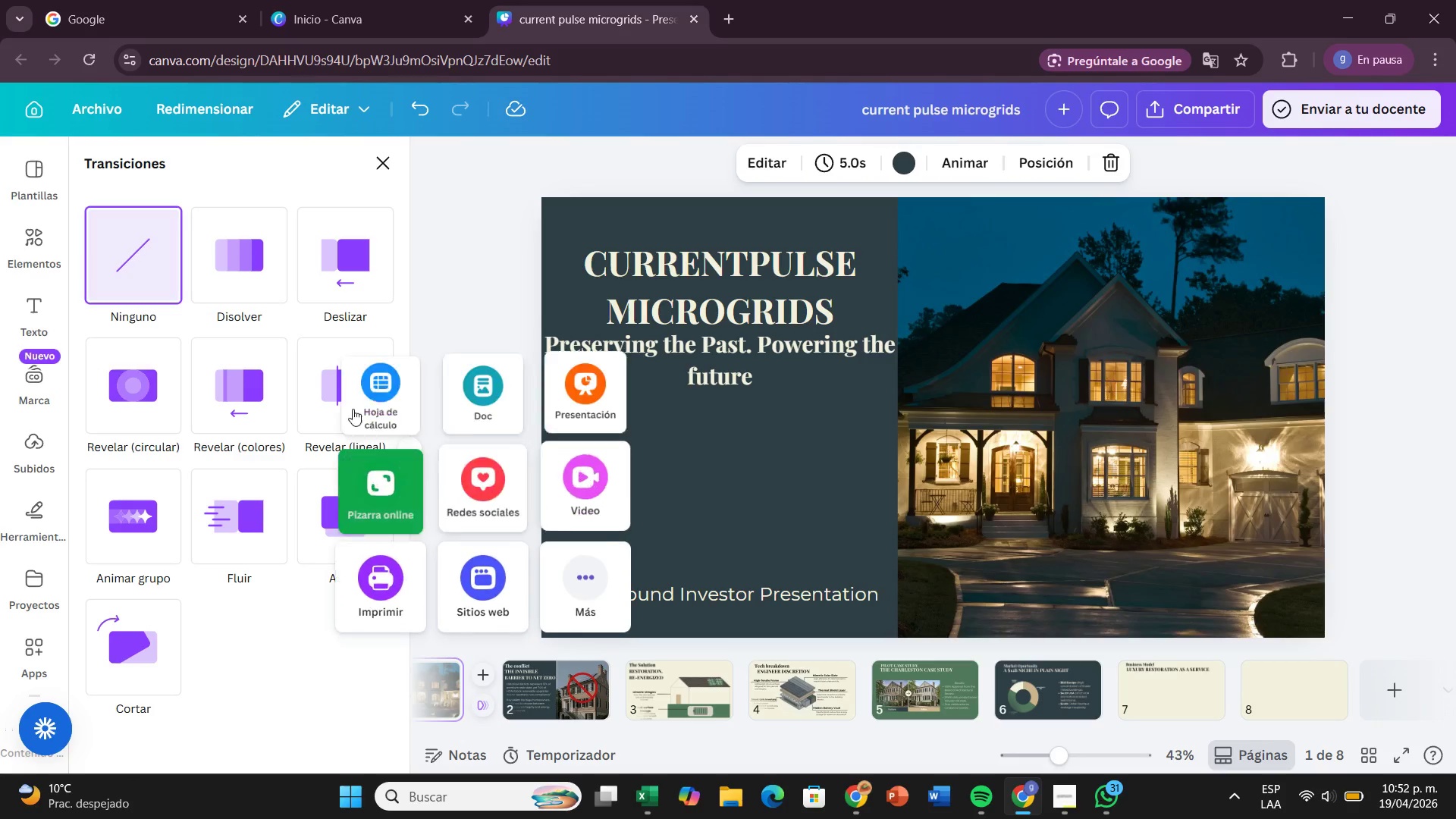 
mouse_move([327, 304])
 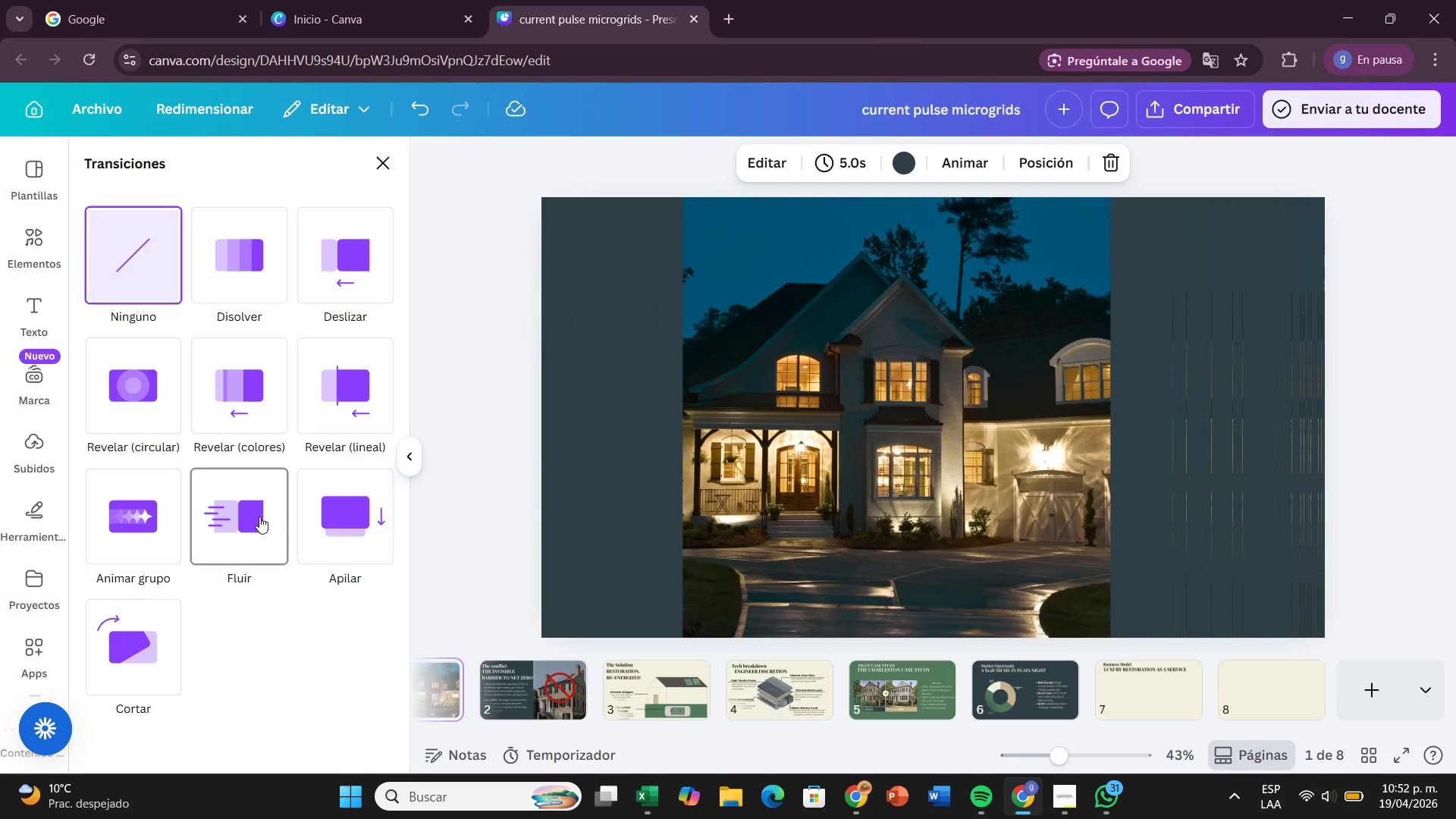 
wait(7.54)
 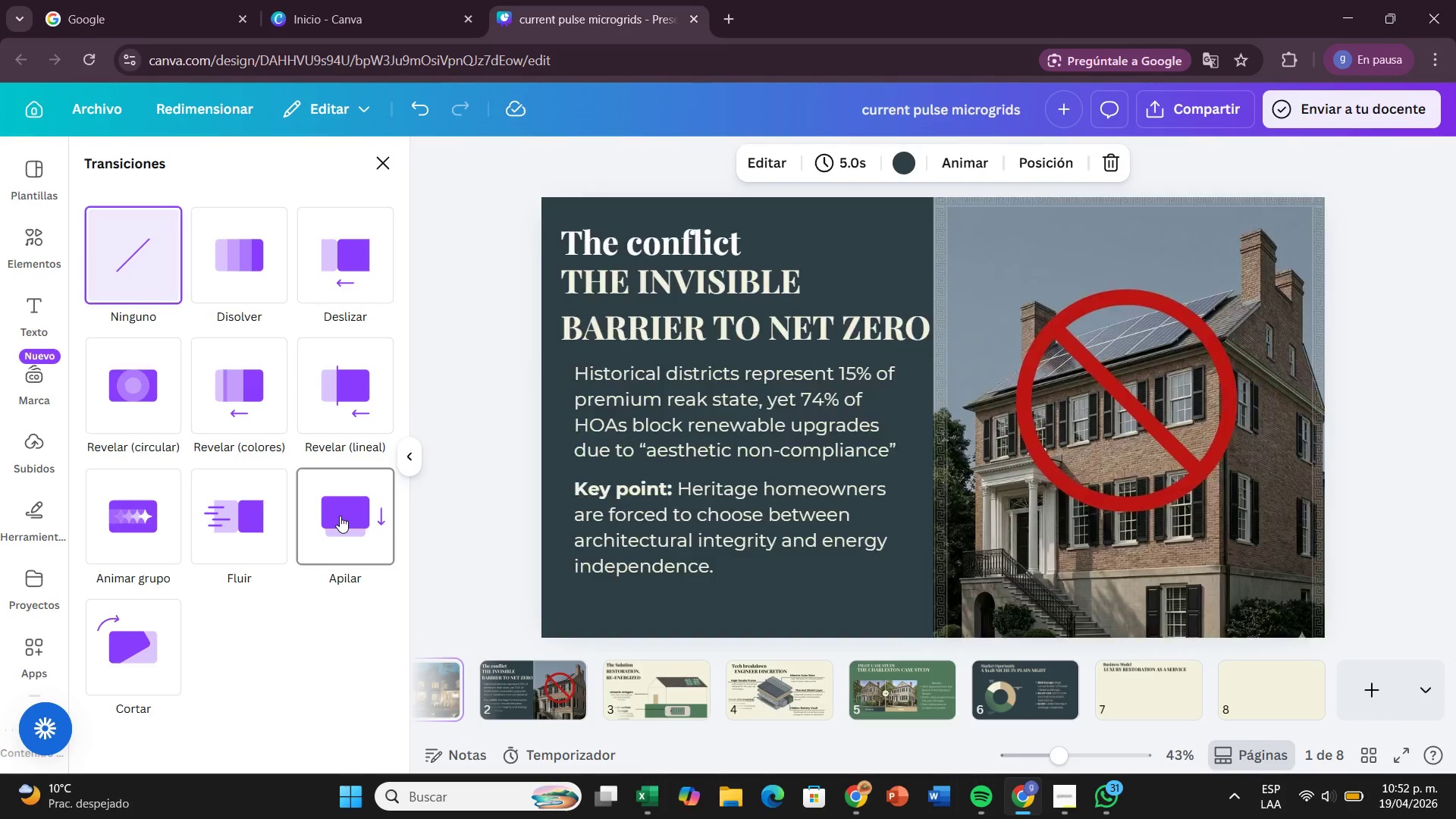 
left_click([138, 417])
 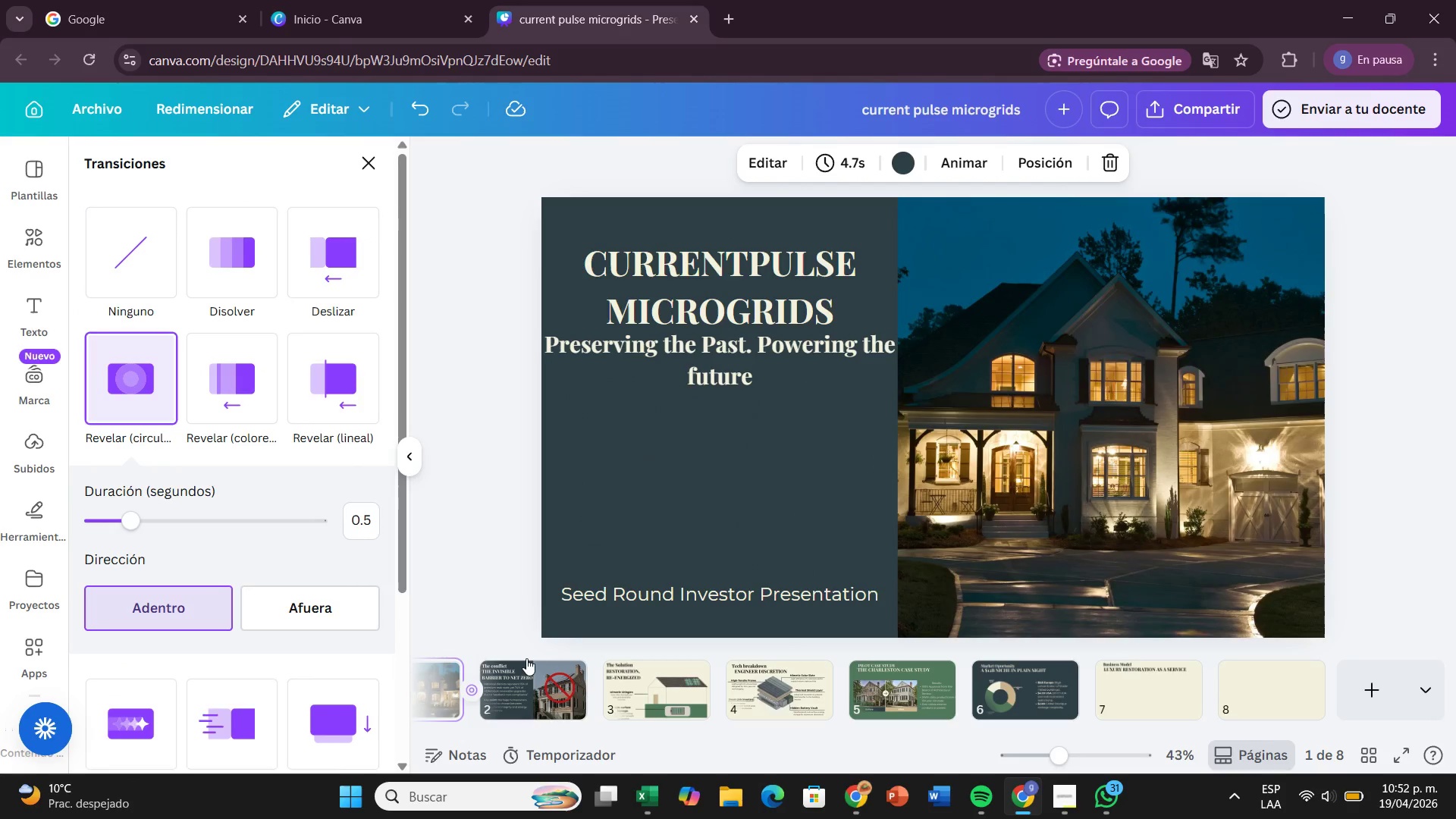 
left_click([529, 671])
 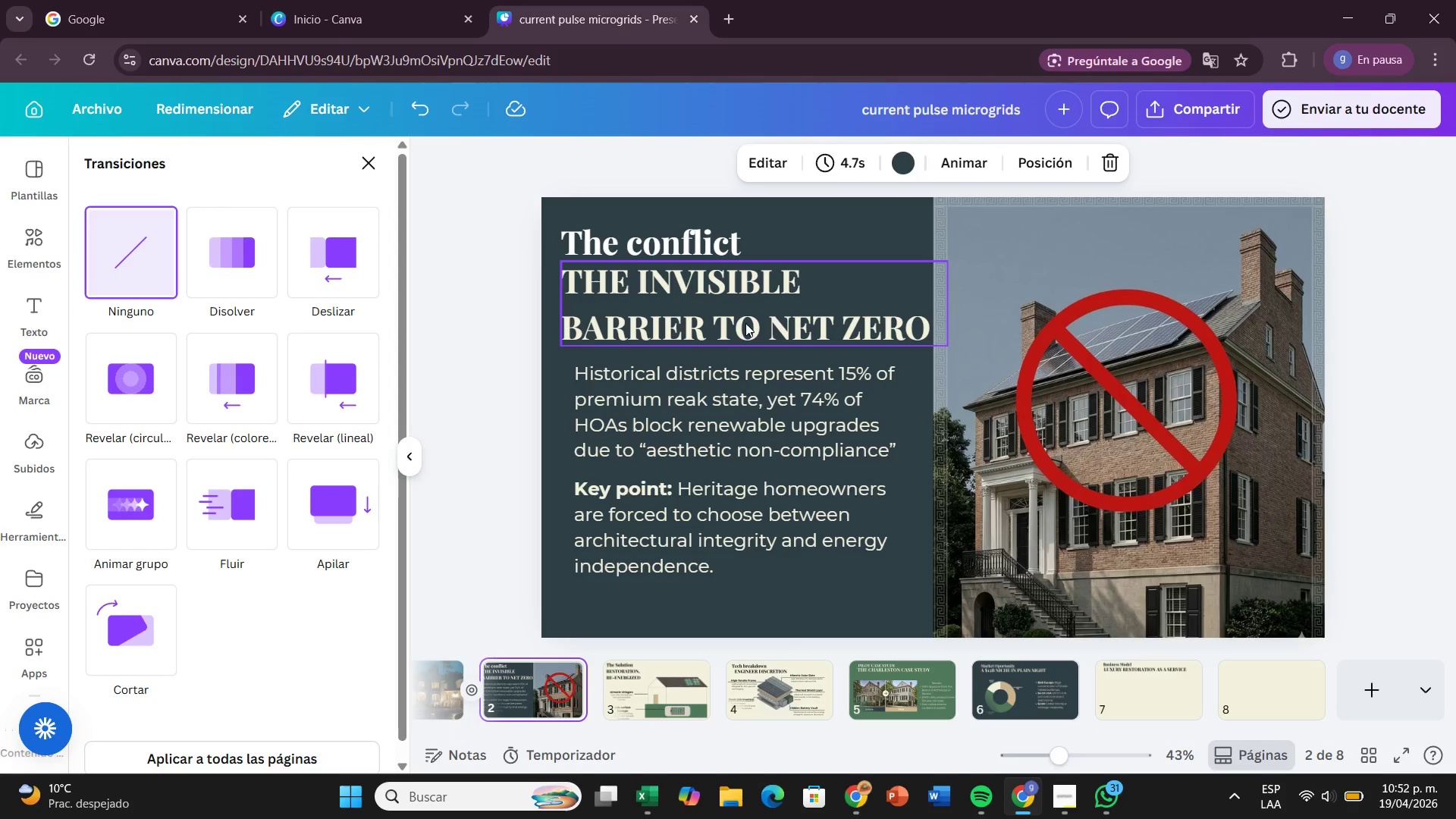 
left_click([747, 318])
 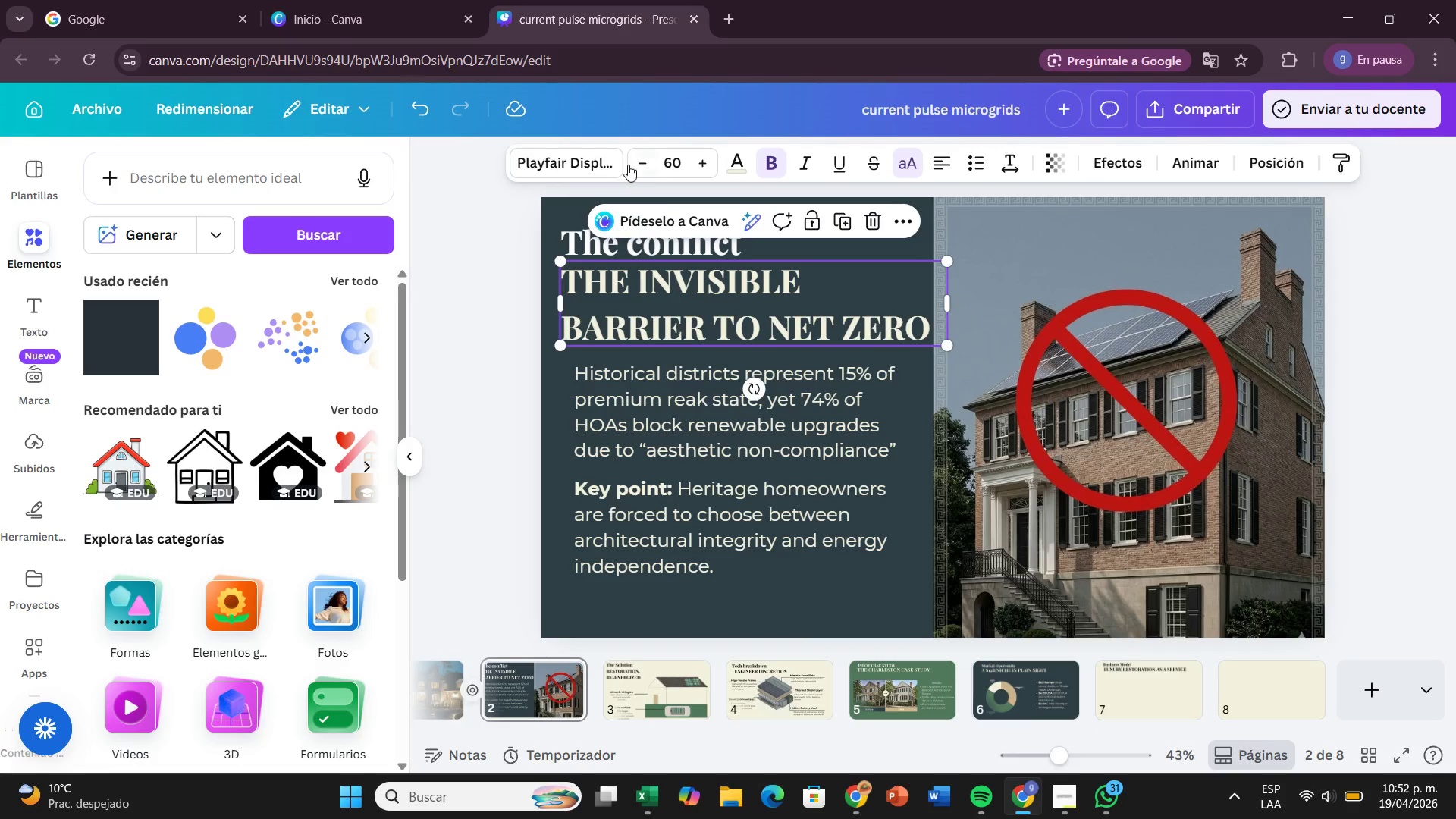 
left_click([627, 164])
 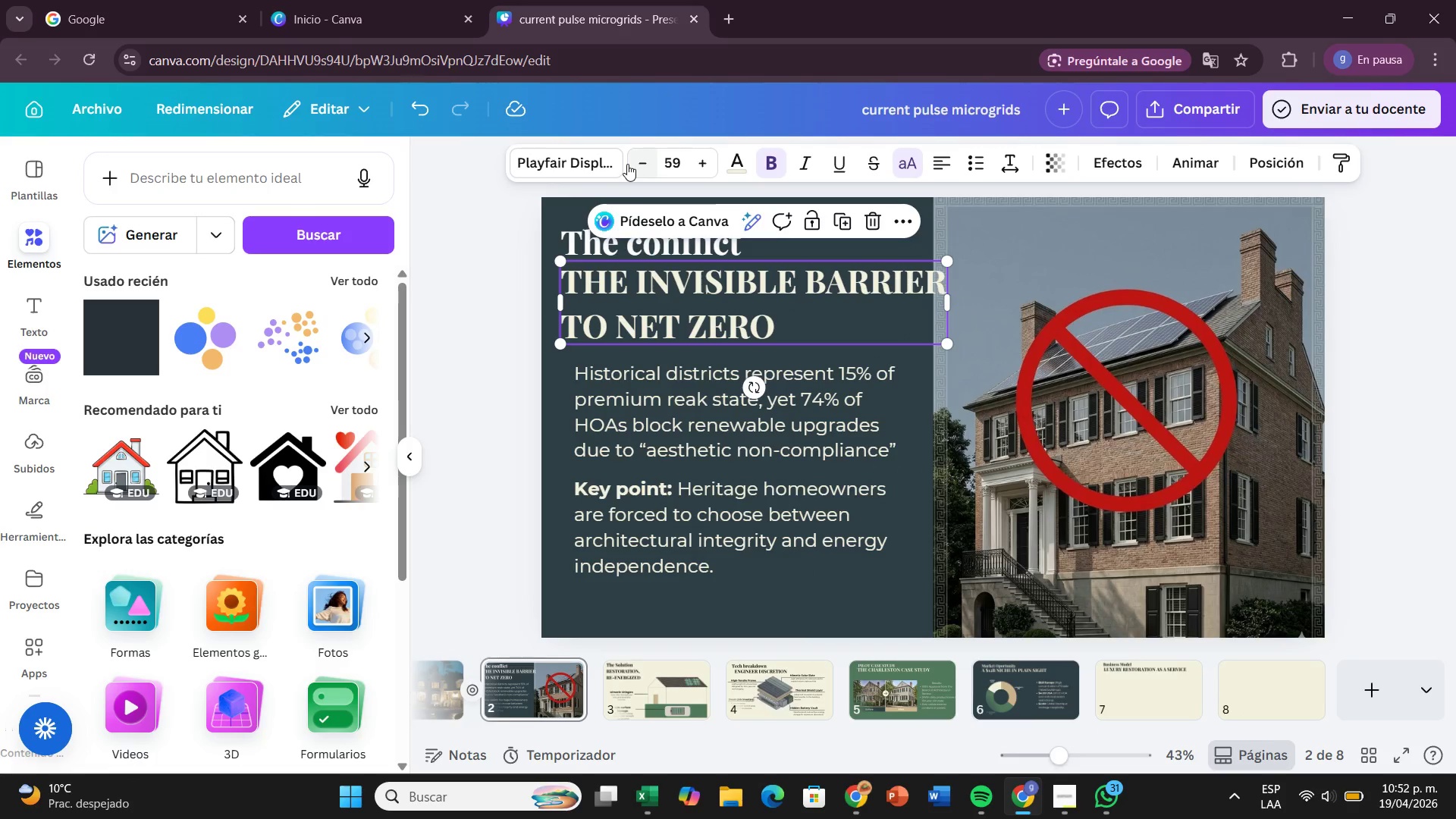 
left_click([627, 164])
 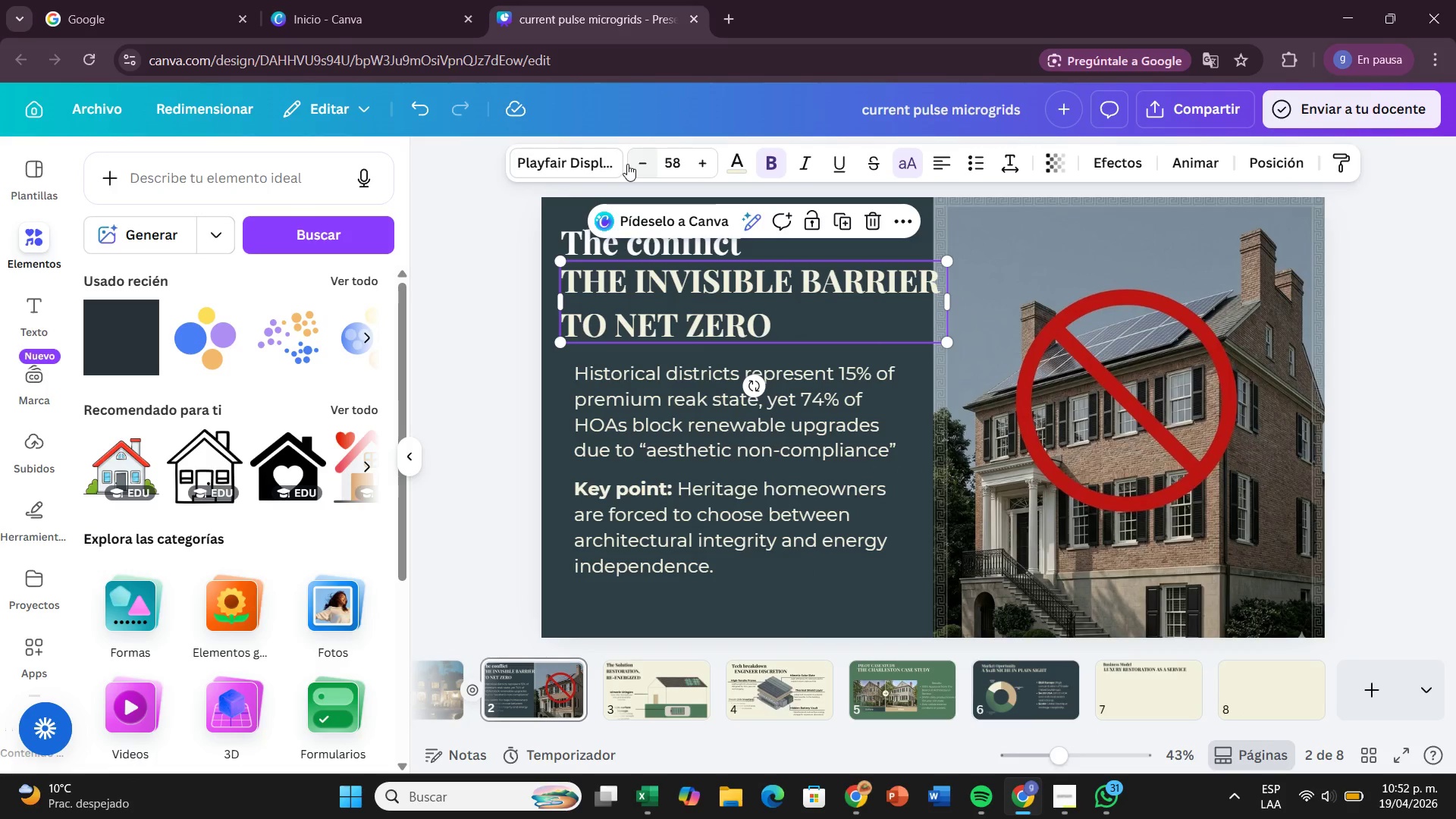 
left_click([627, 164])
 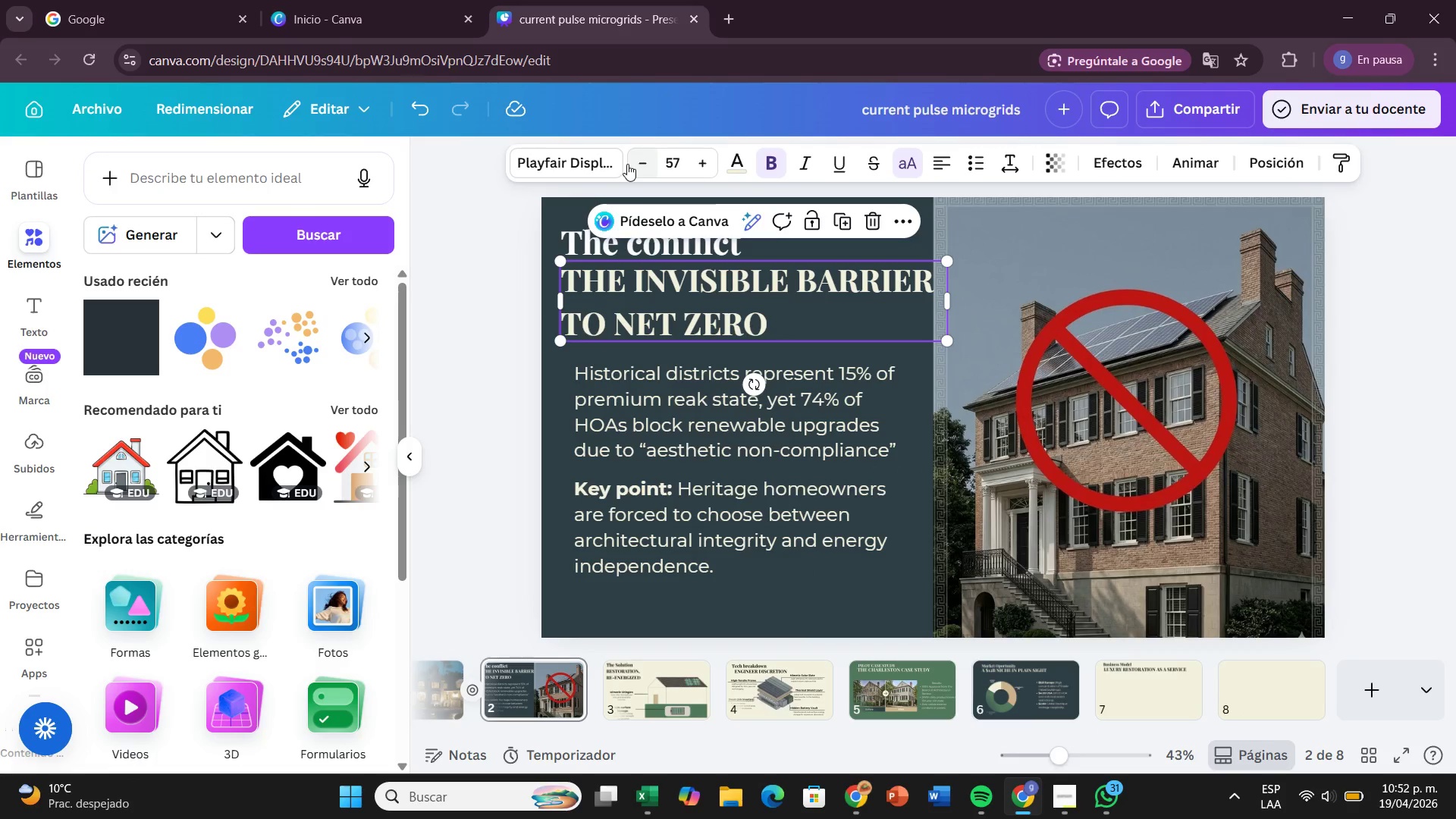 
left_click([627, 164])
 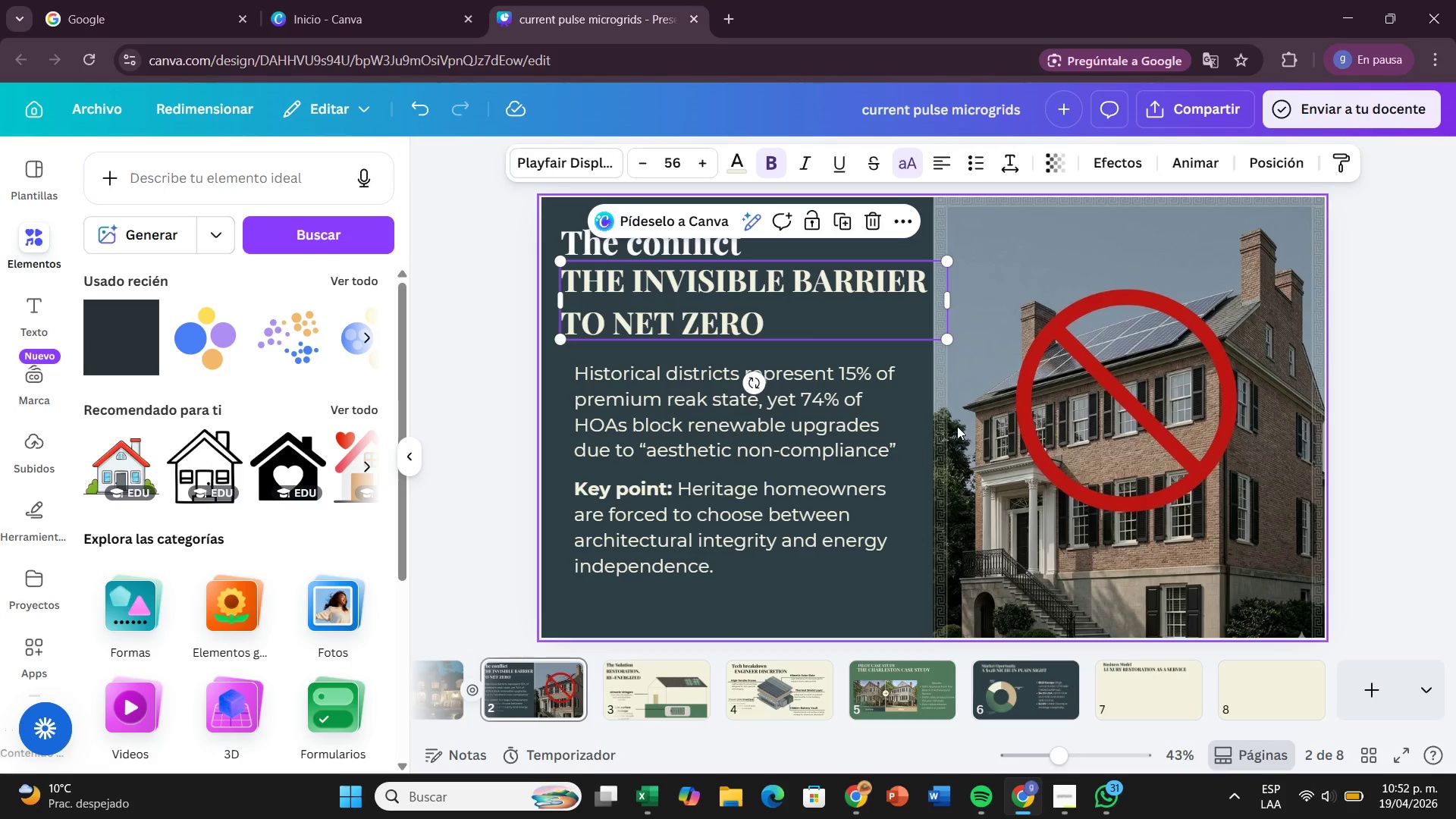 
left_click([1037, 400])
 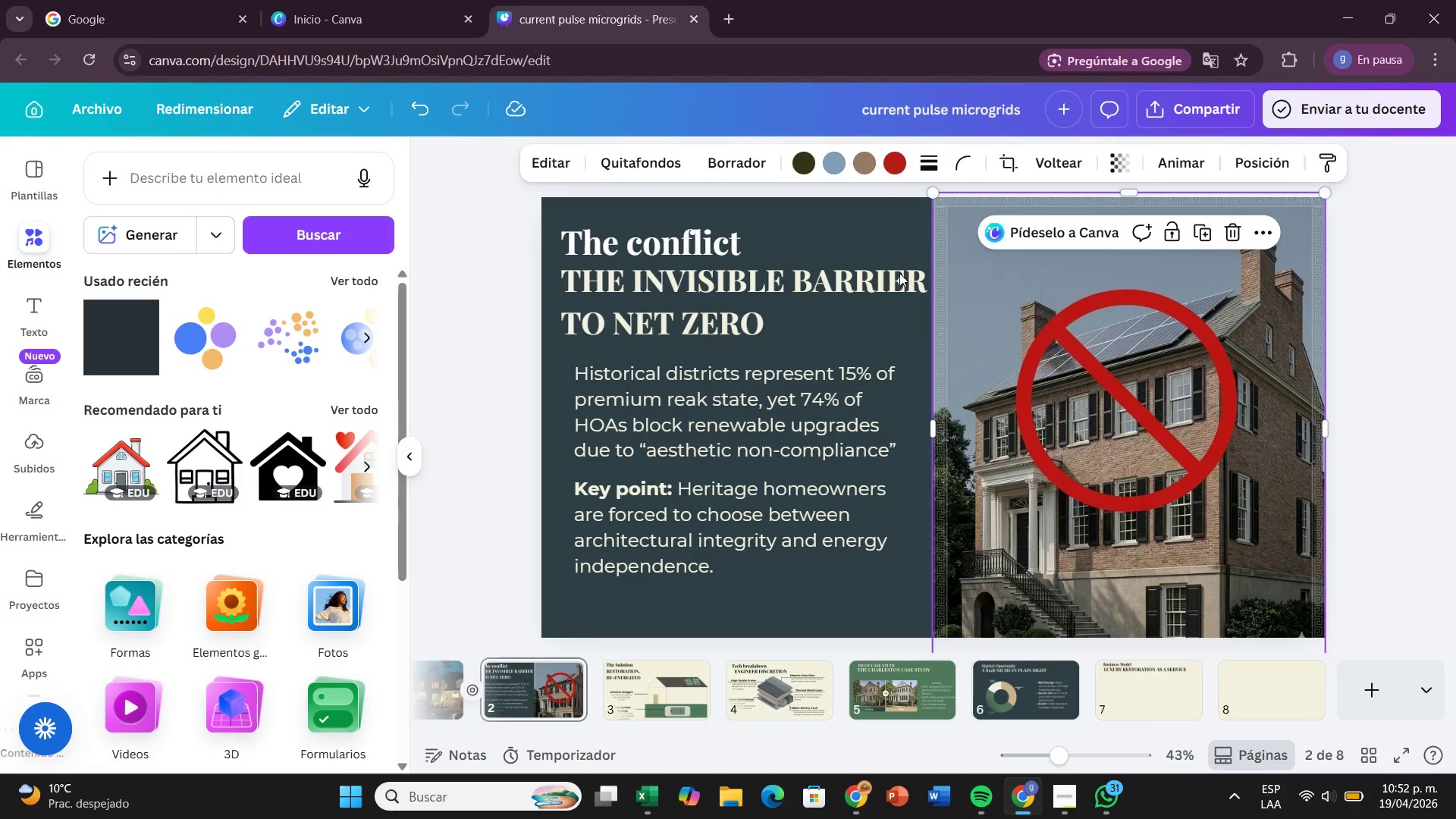 
left_click([885, 273])
 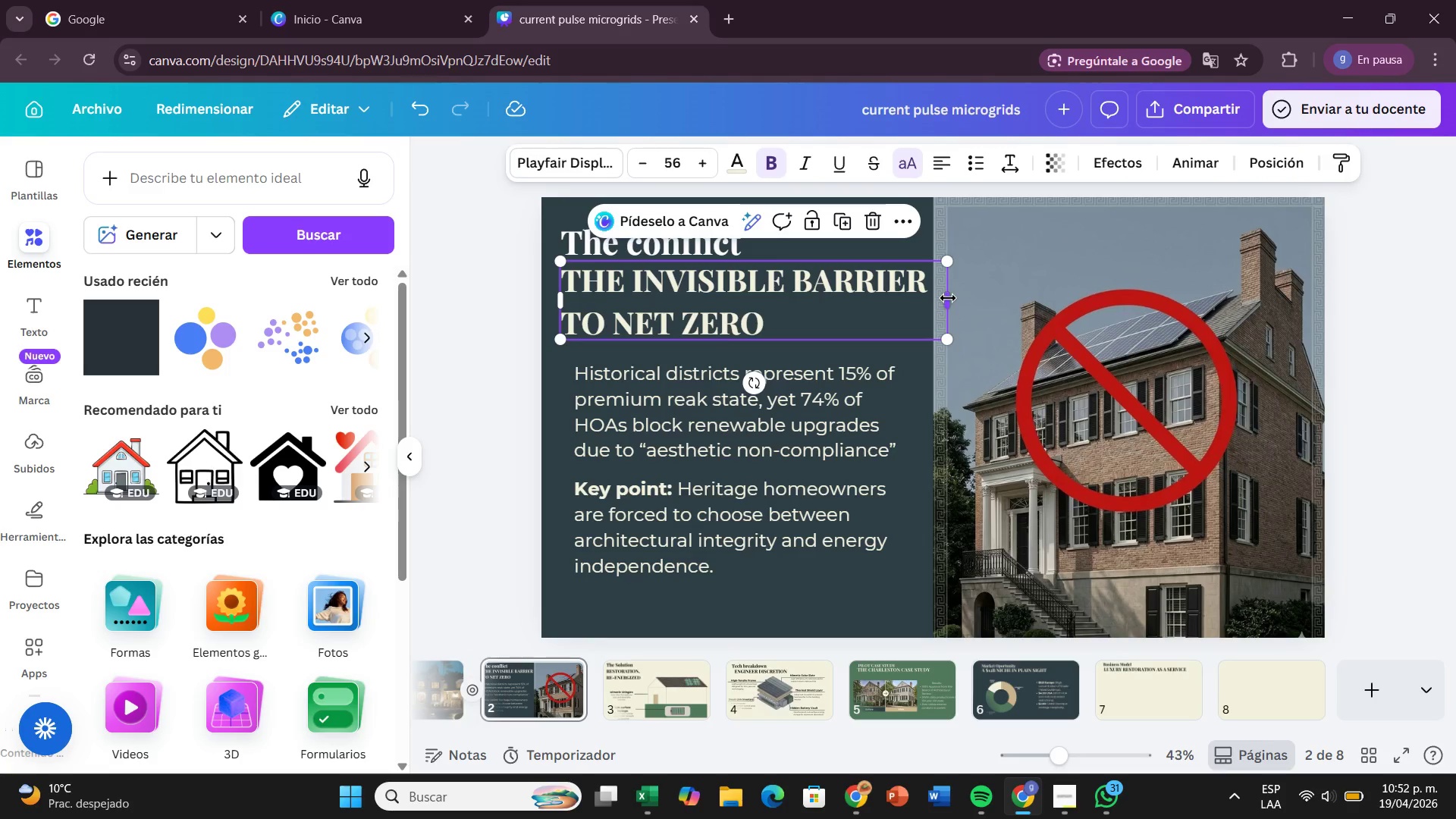 
left_click_drag(start_coordinate=[948, 298], to_coordinate=[937, 300])
 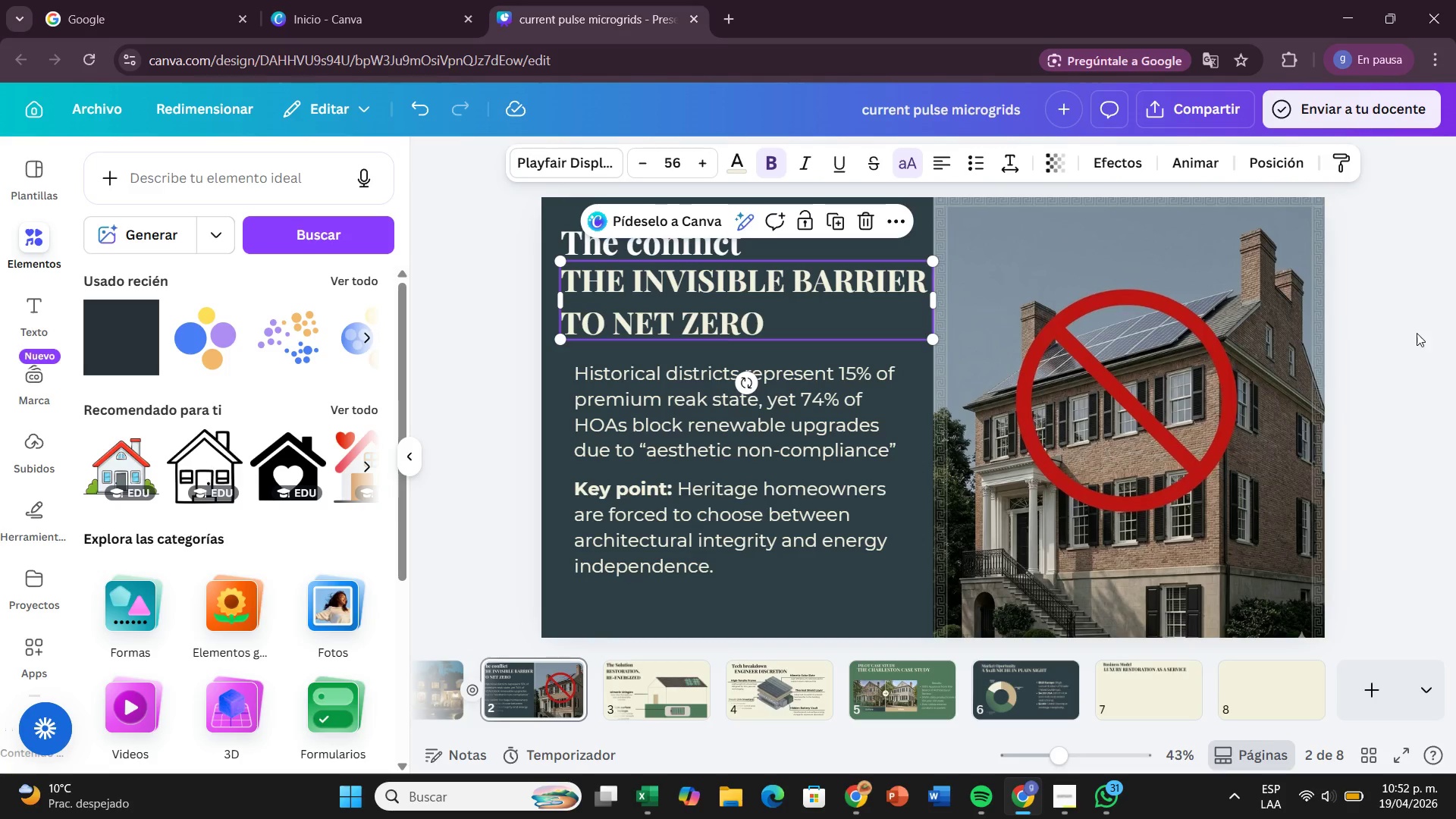 
left_click([1417, 333])
 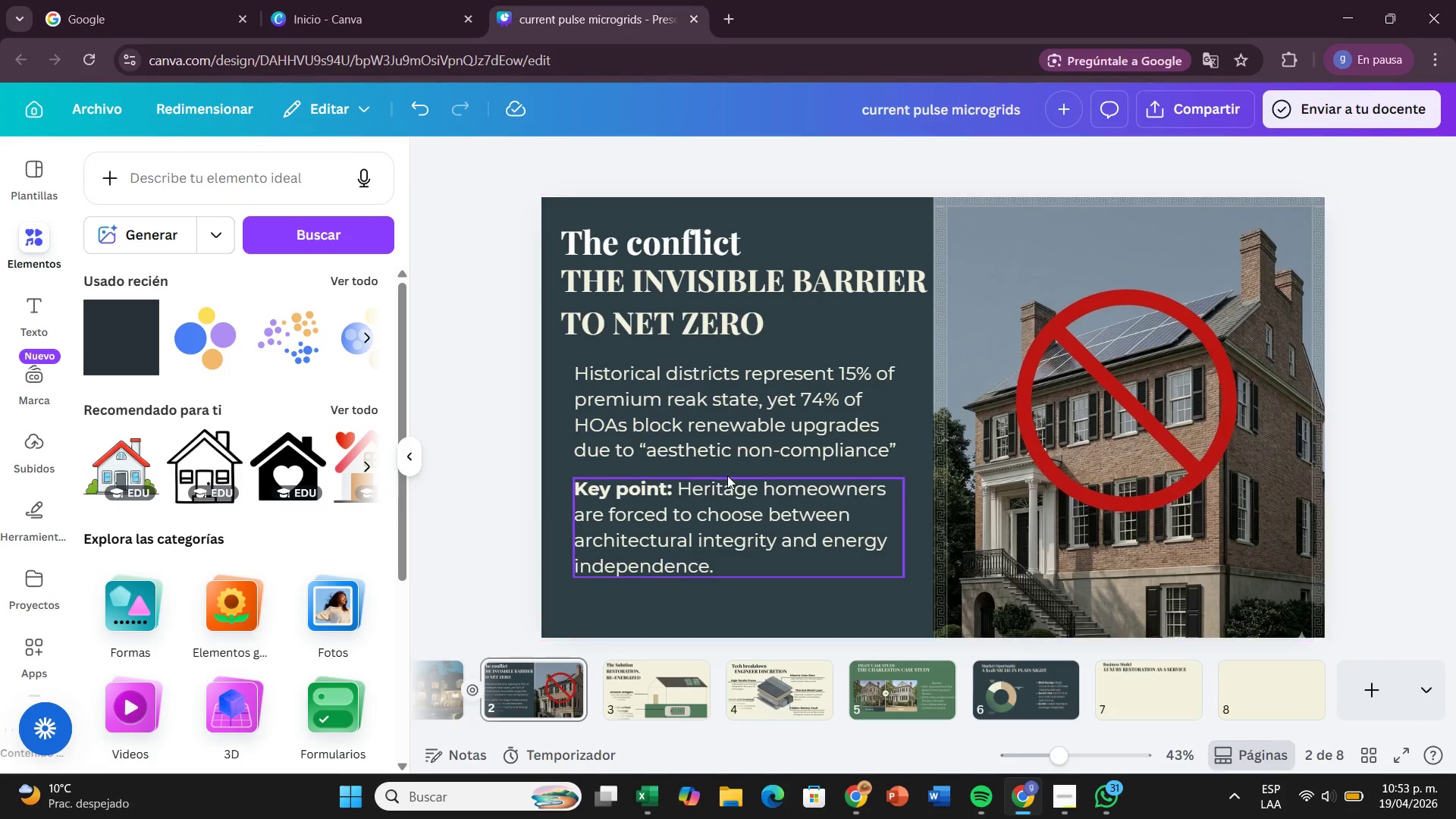 
wait(22.2)
 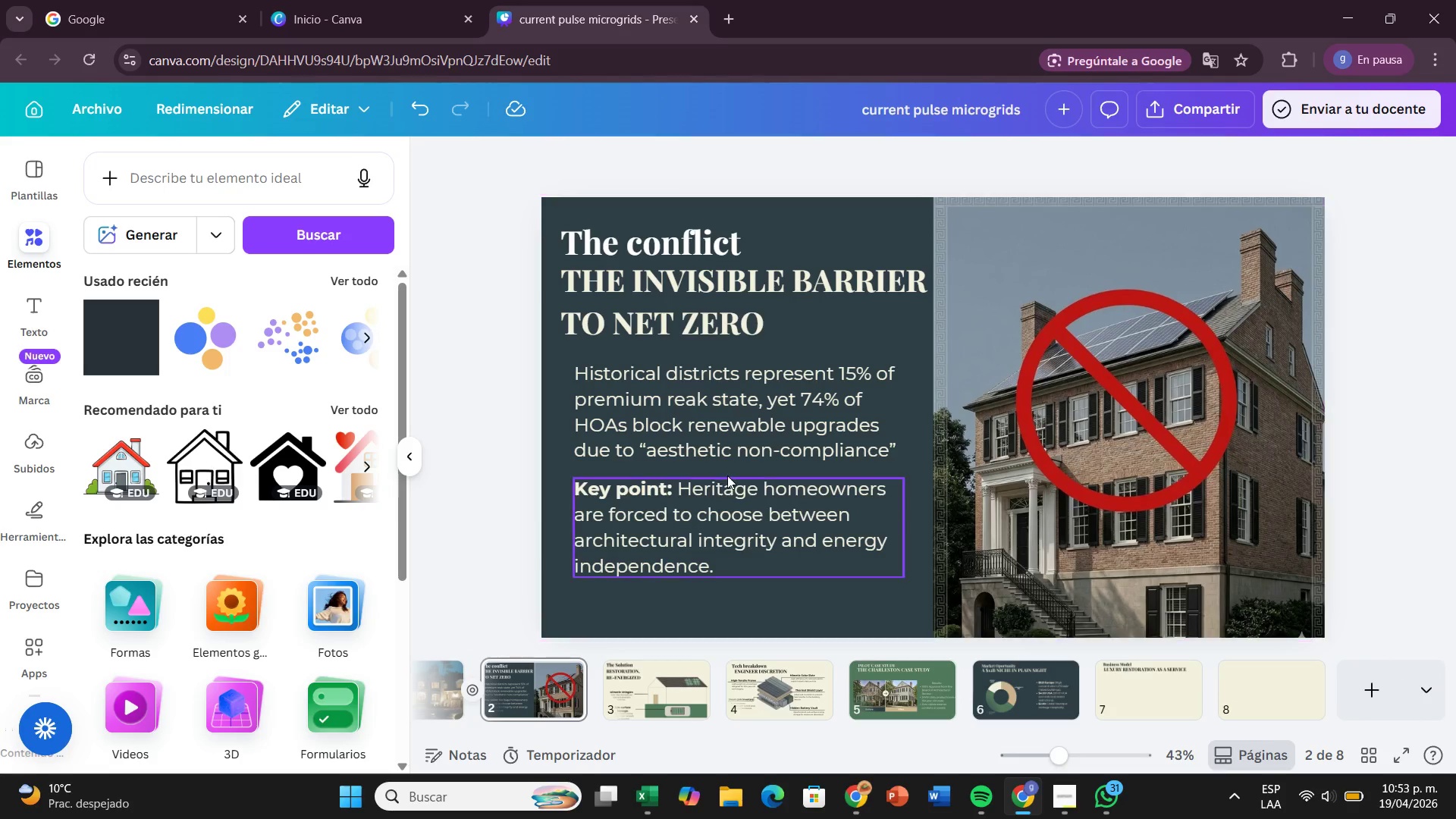 
left_click([605, 704])
 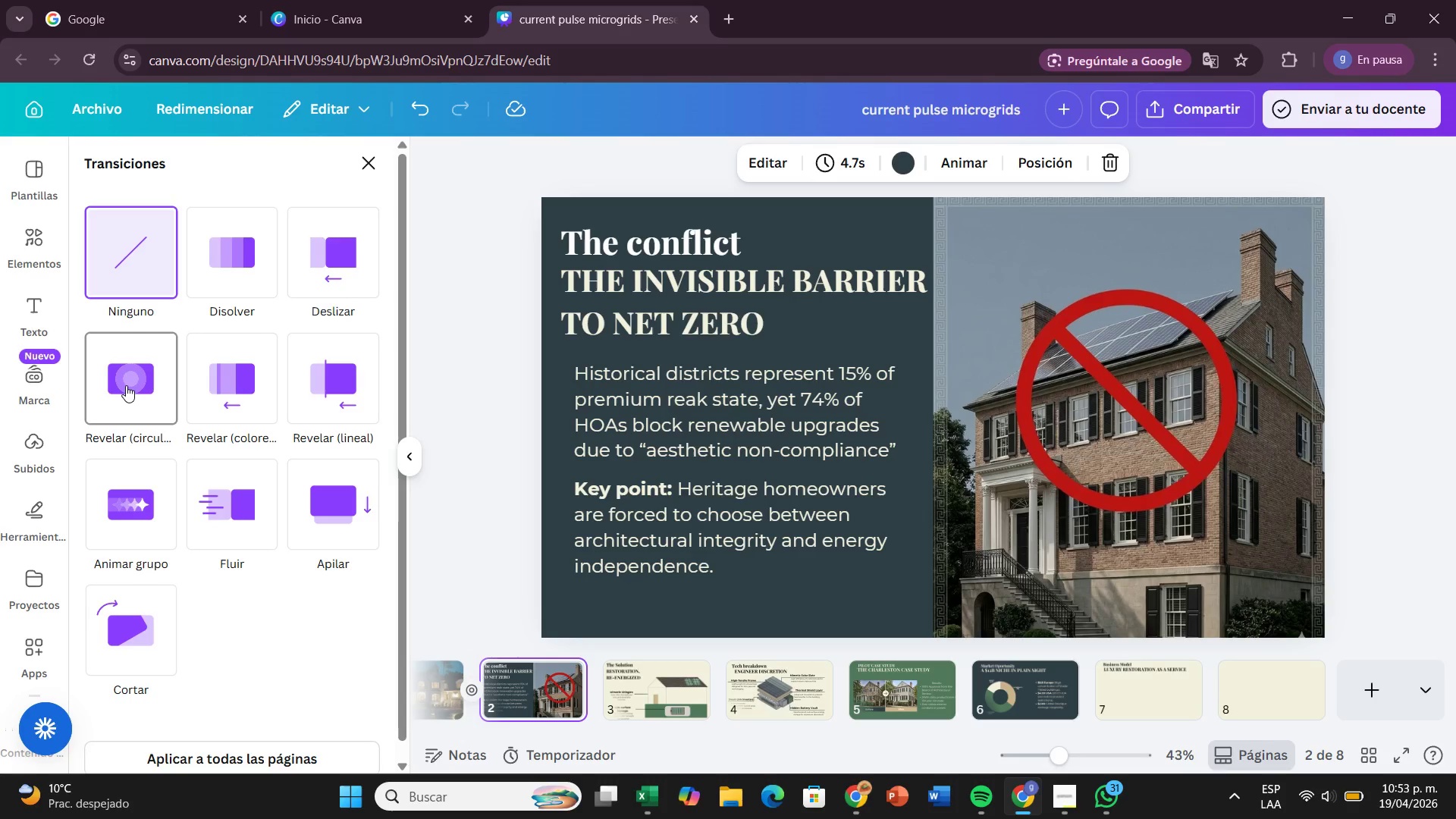 
wait(19.69)
 